 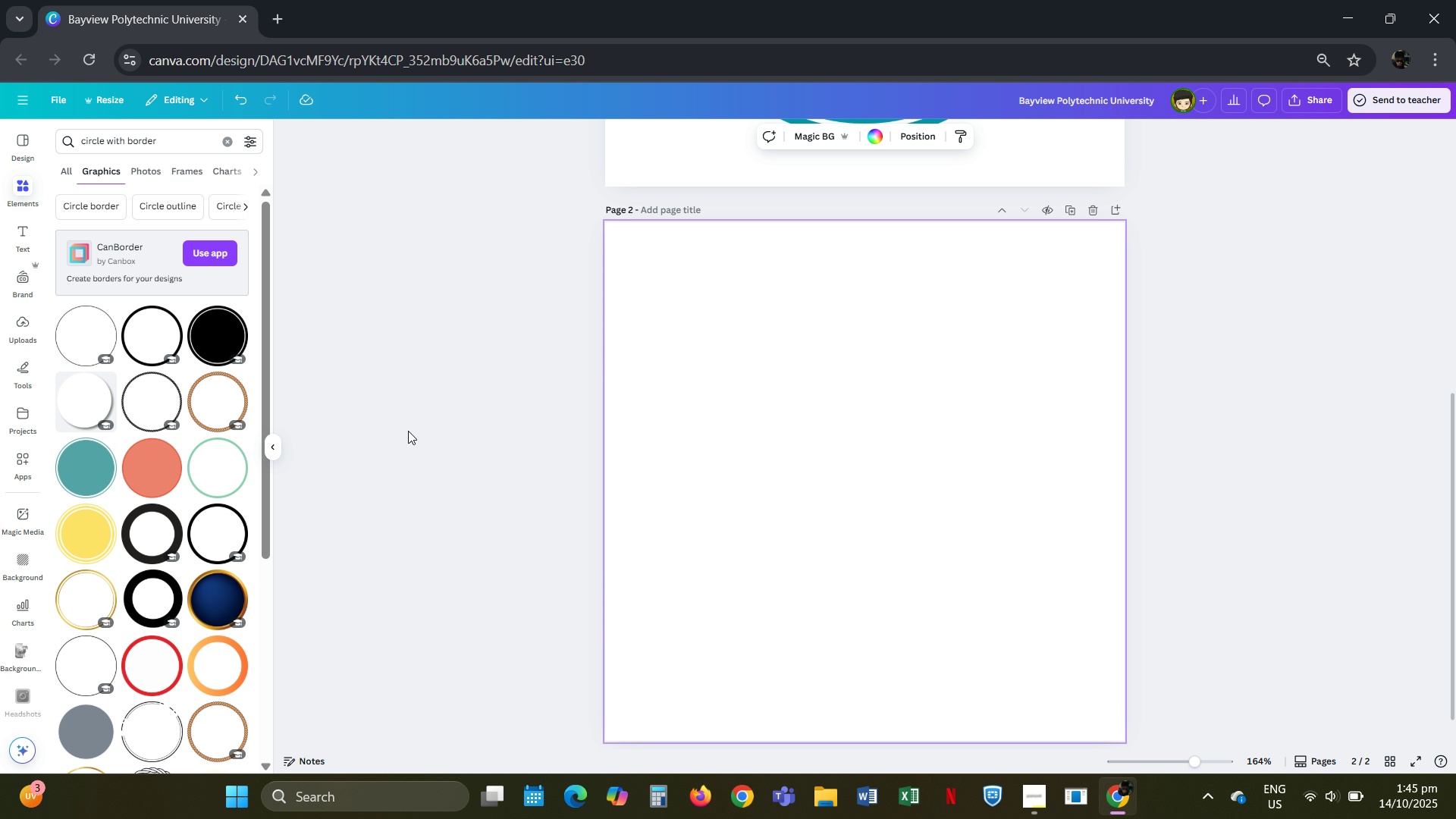 
left_click([222, 143])
 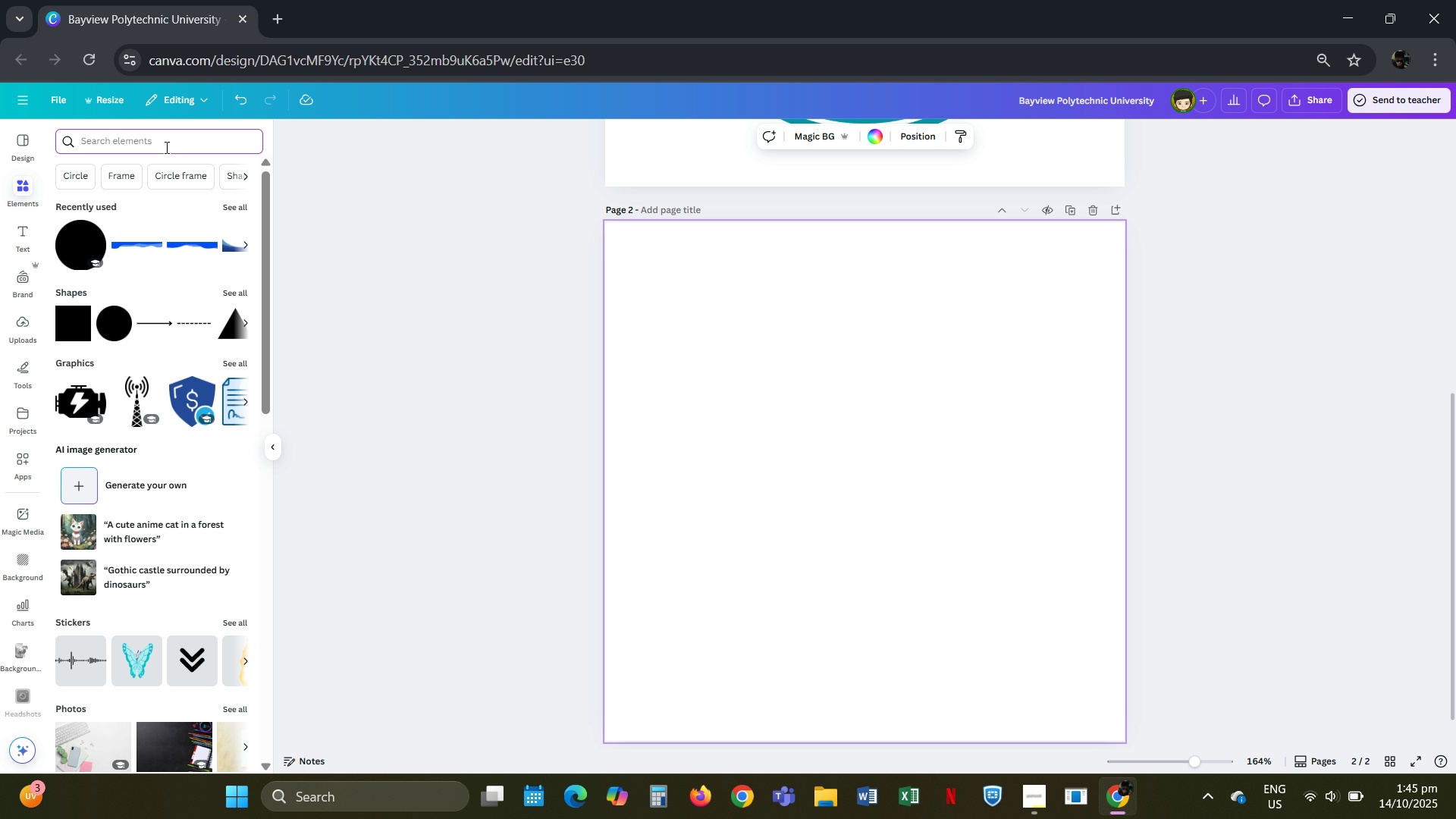 
type(gear)
 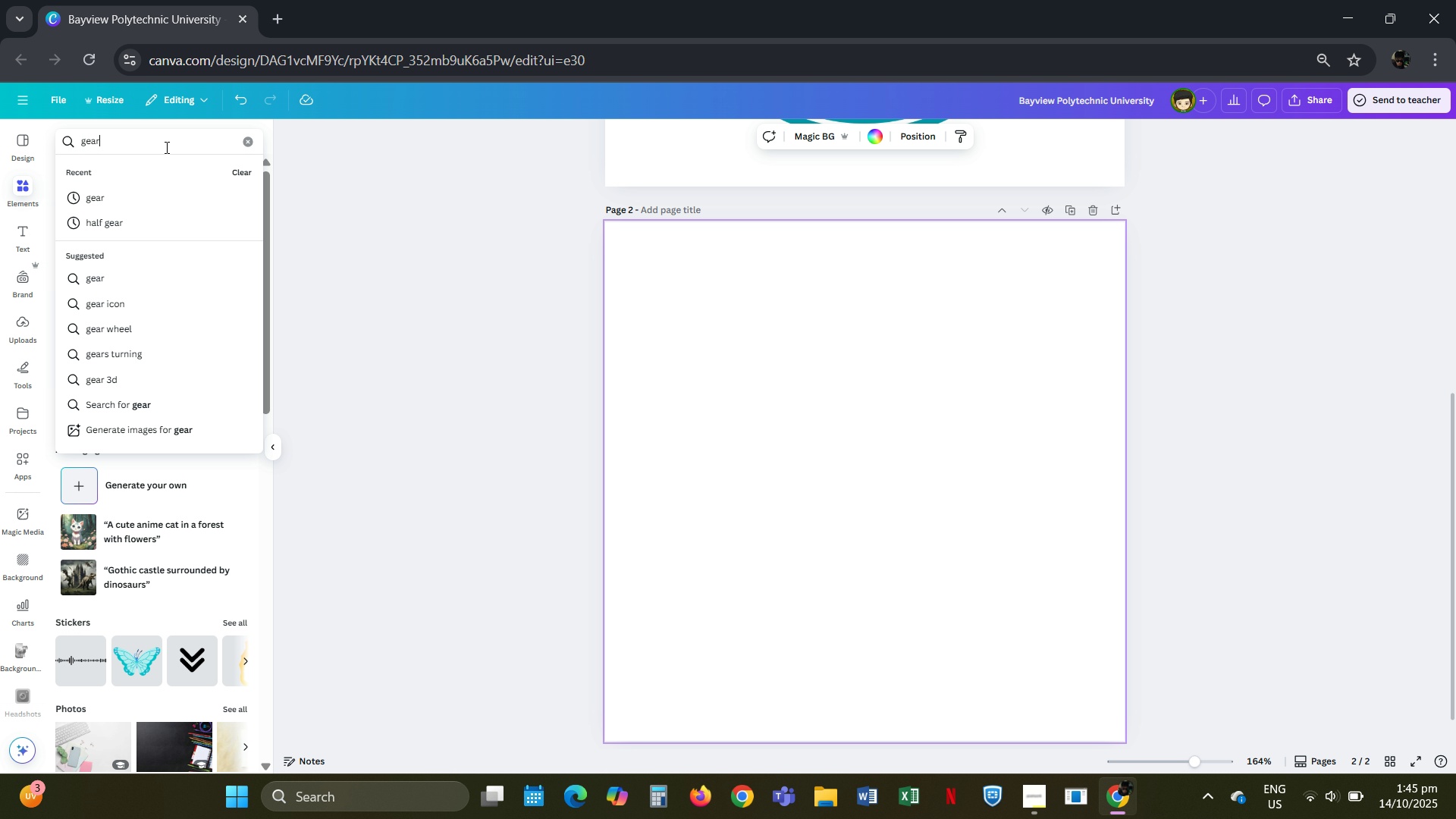 
key(Enter)
 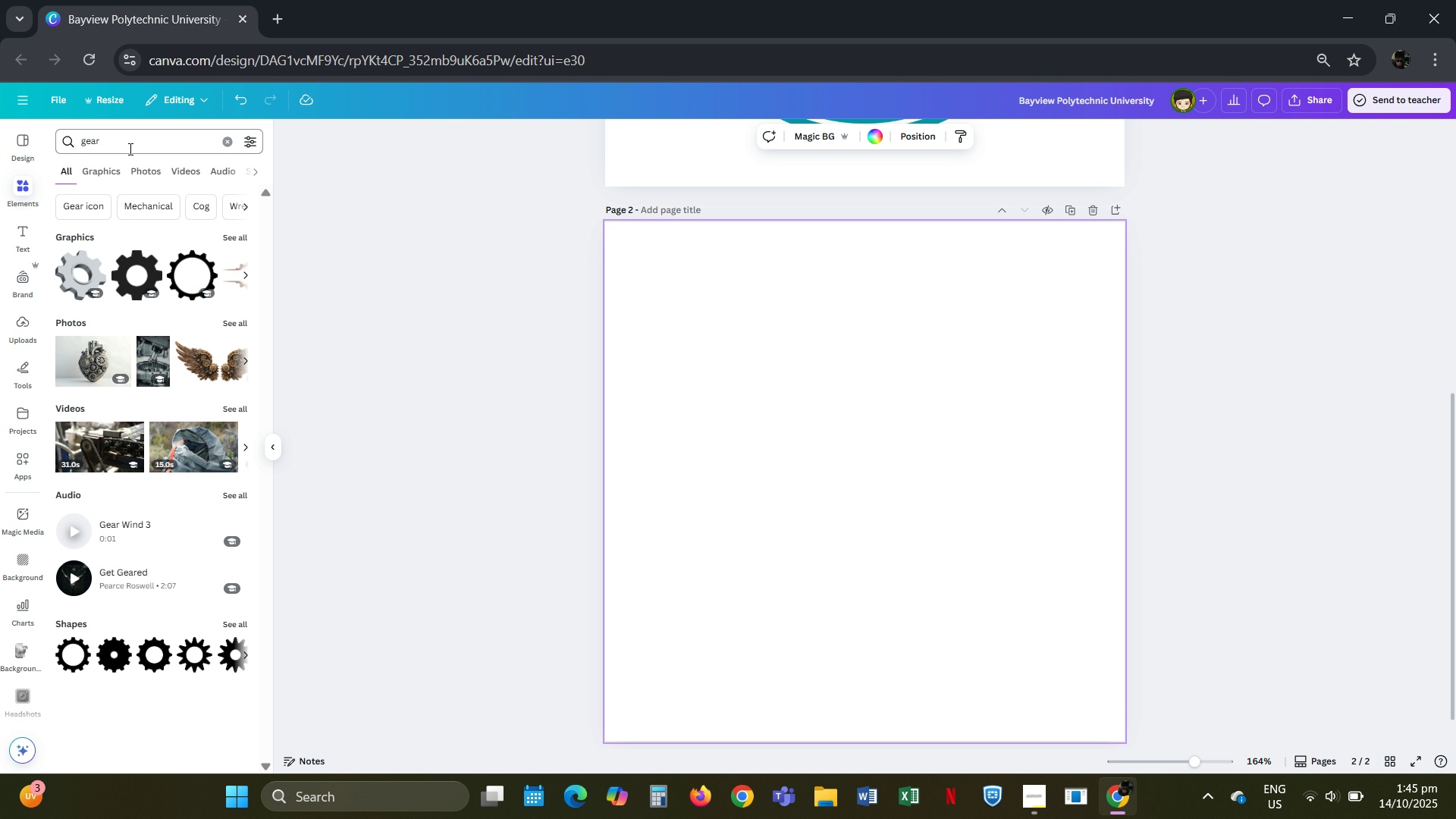 
left_click([99, 171])
 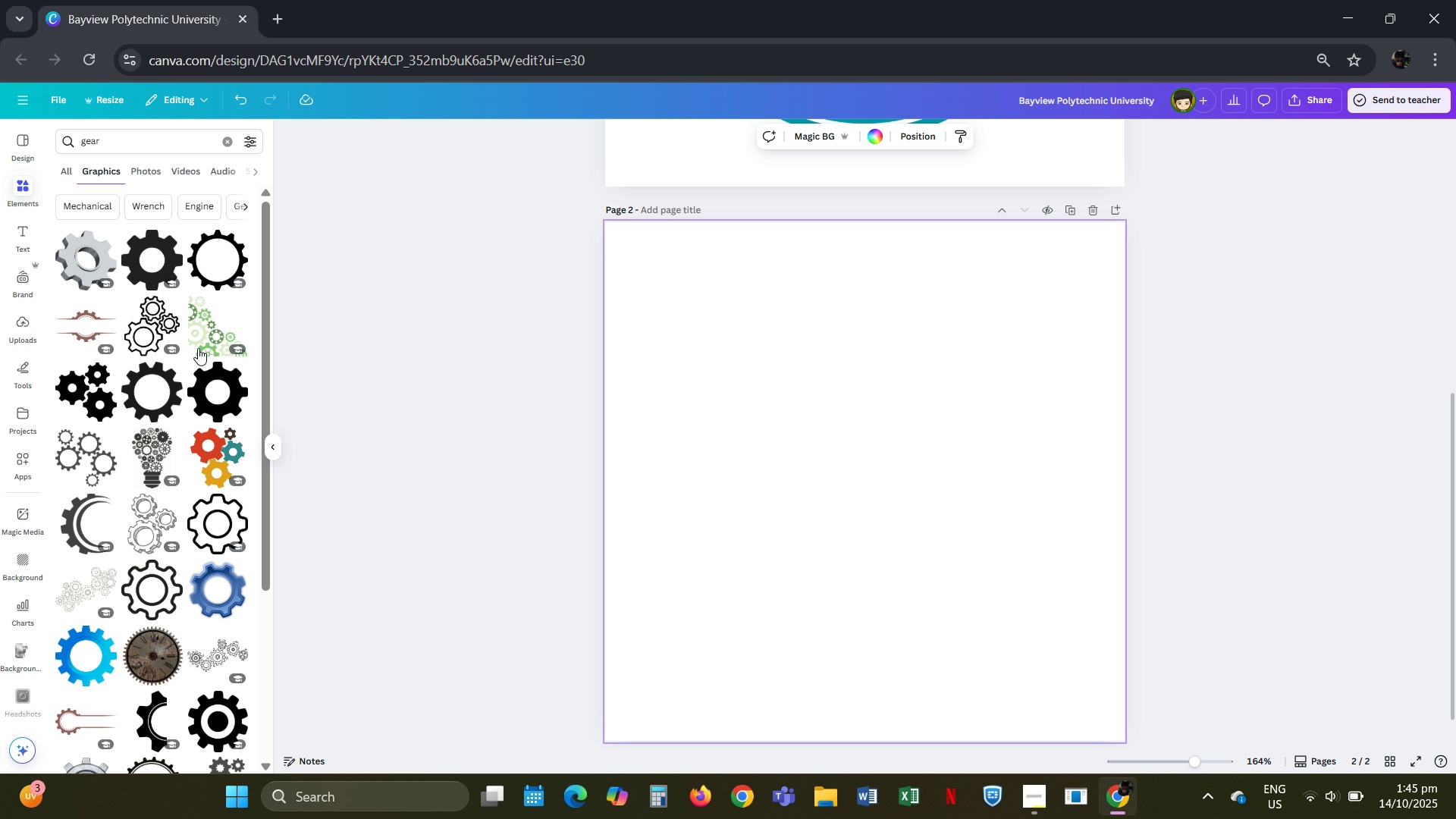 
mouse_move([171, 410])
 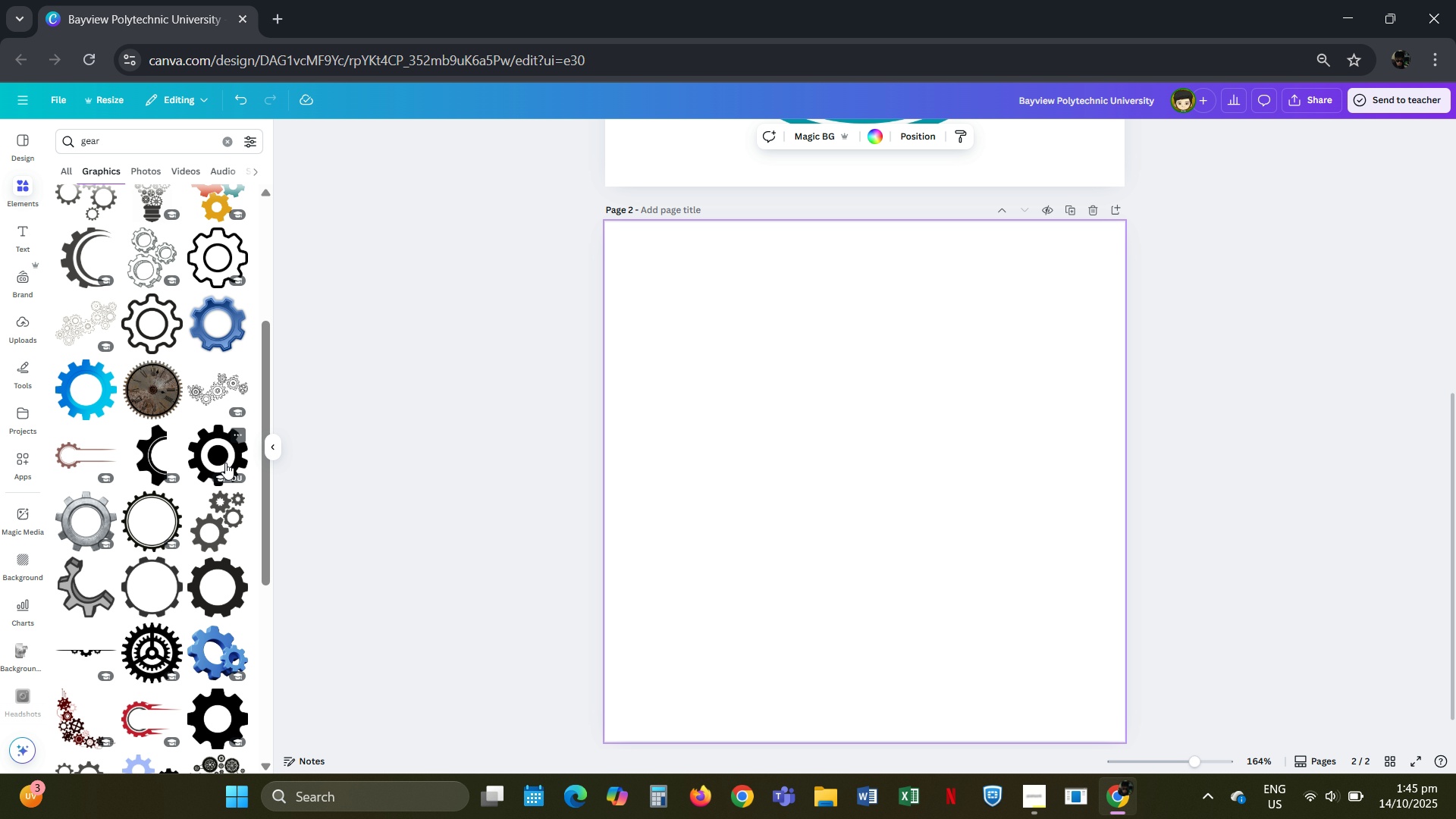 
wait(8.51)
 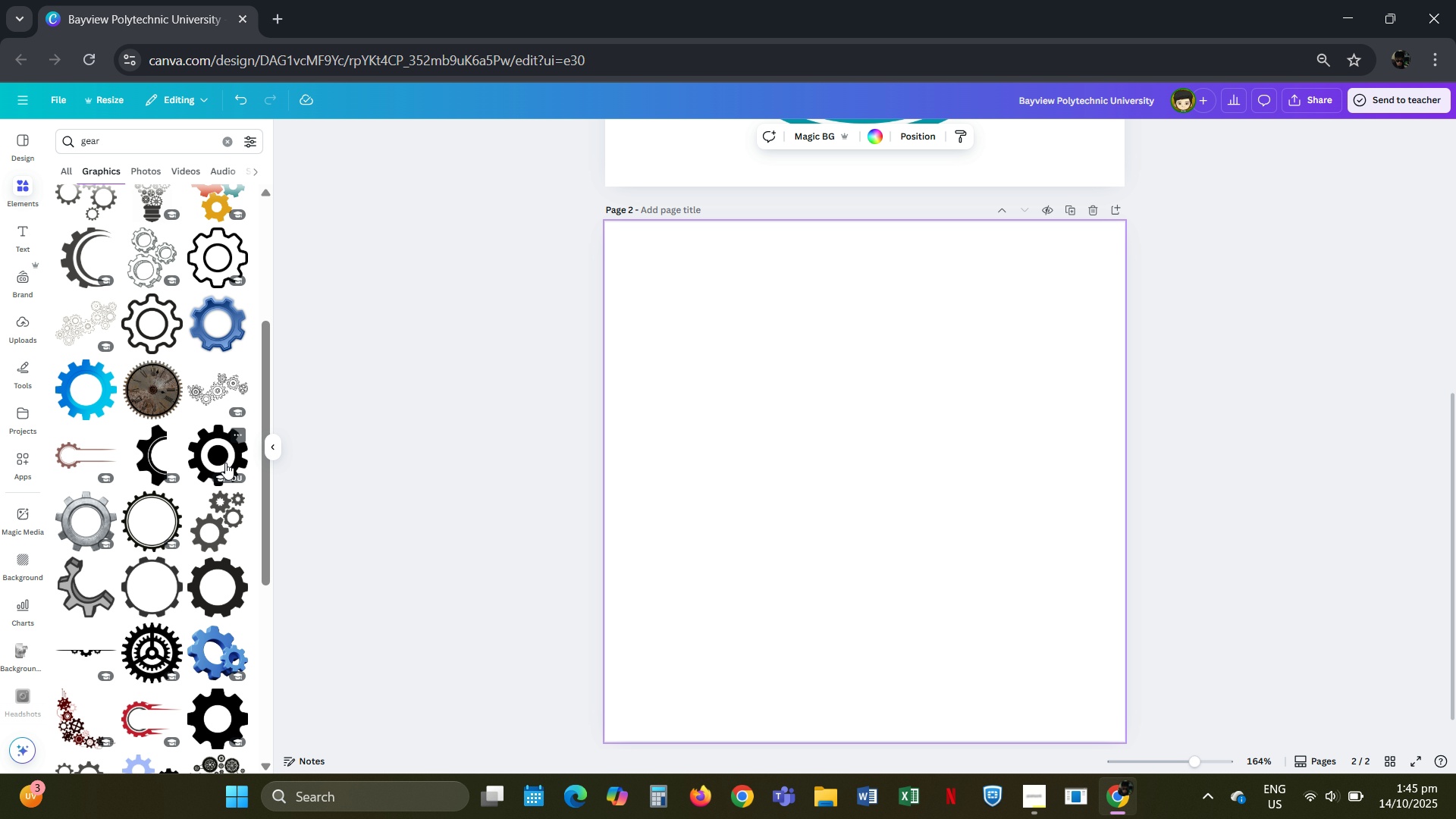 
mouse_move([168, 529])
 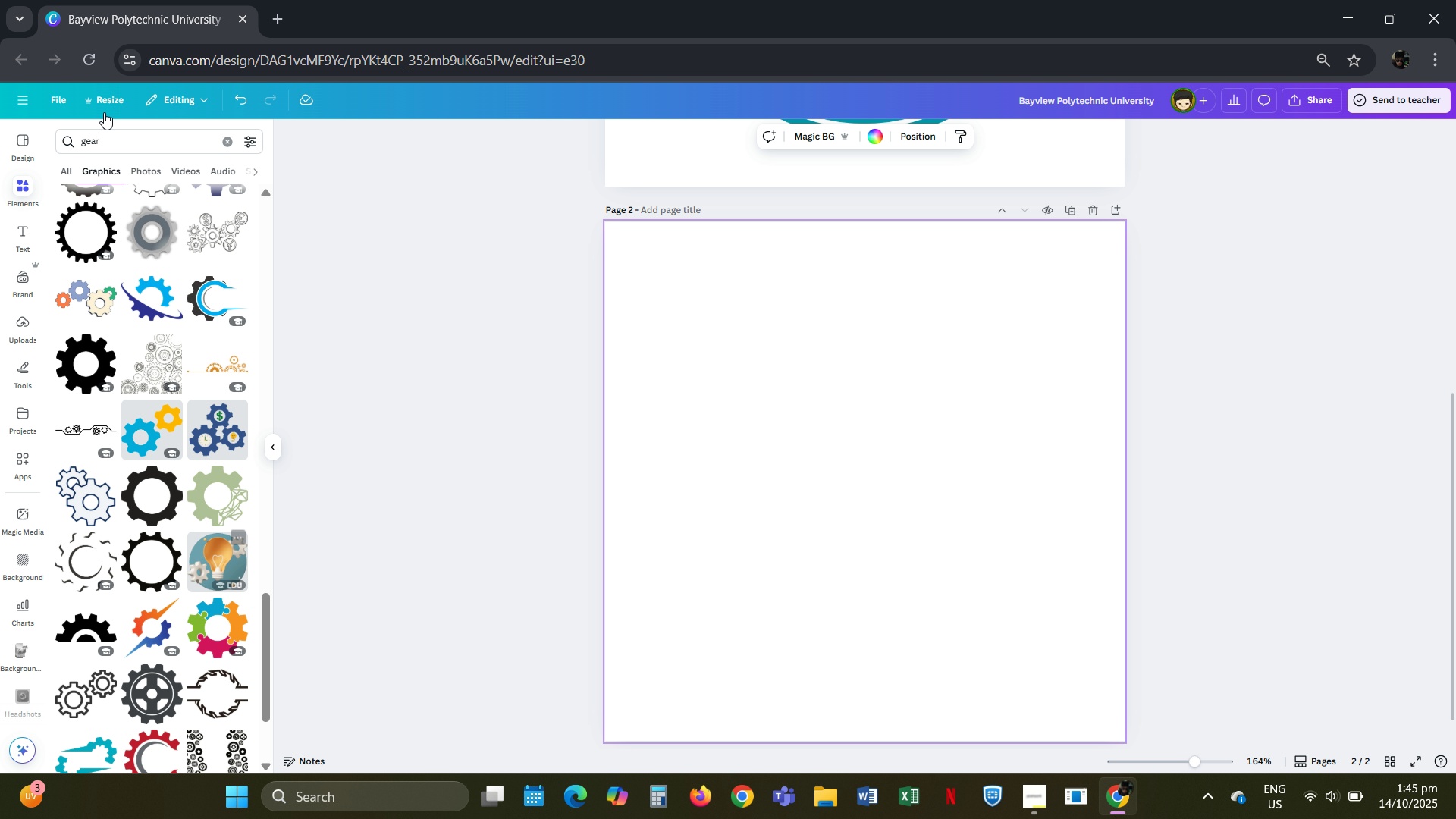 
wait(13.83)
 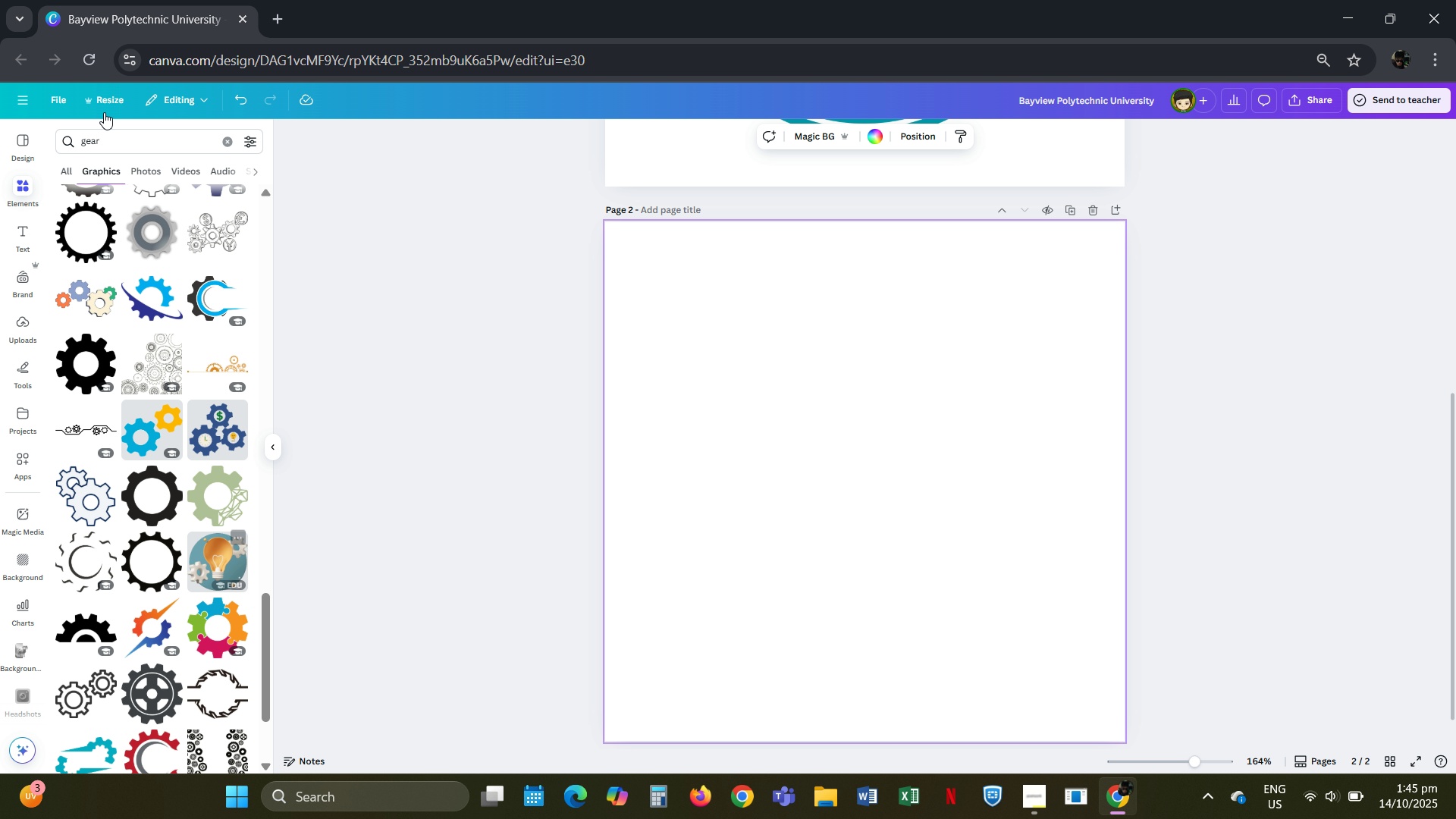 
mouse_move([169, 482])
 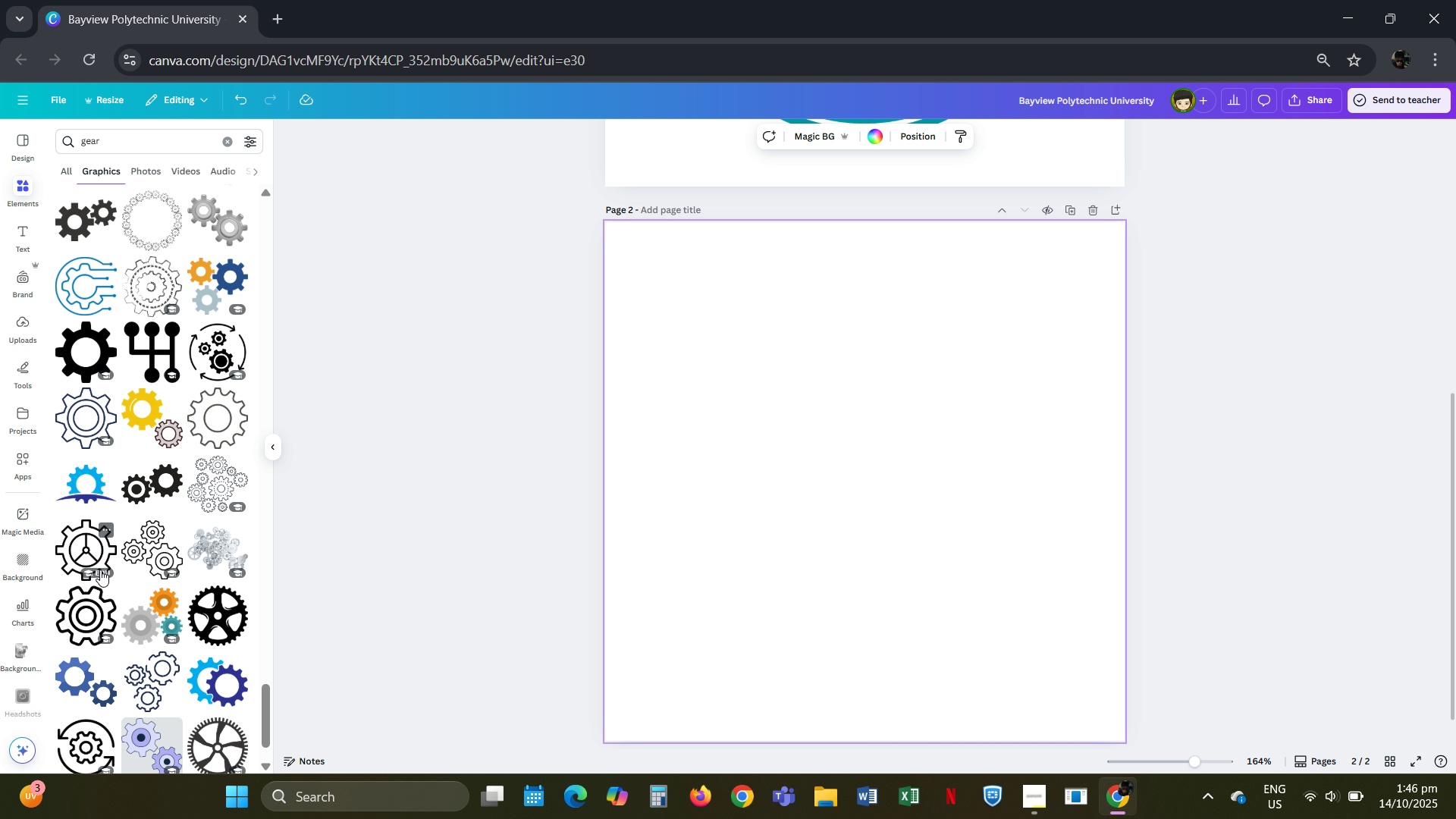 
wait(5.11)
 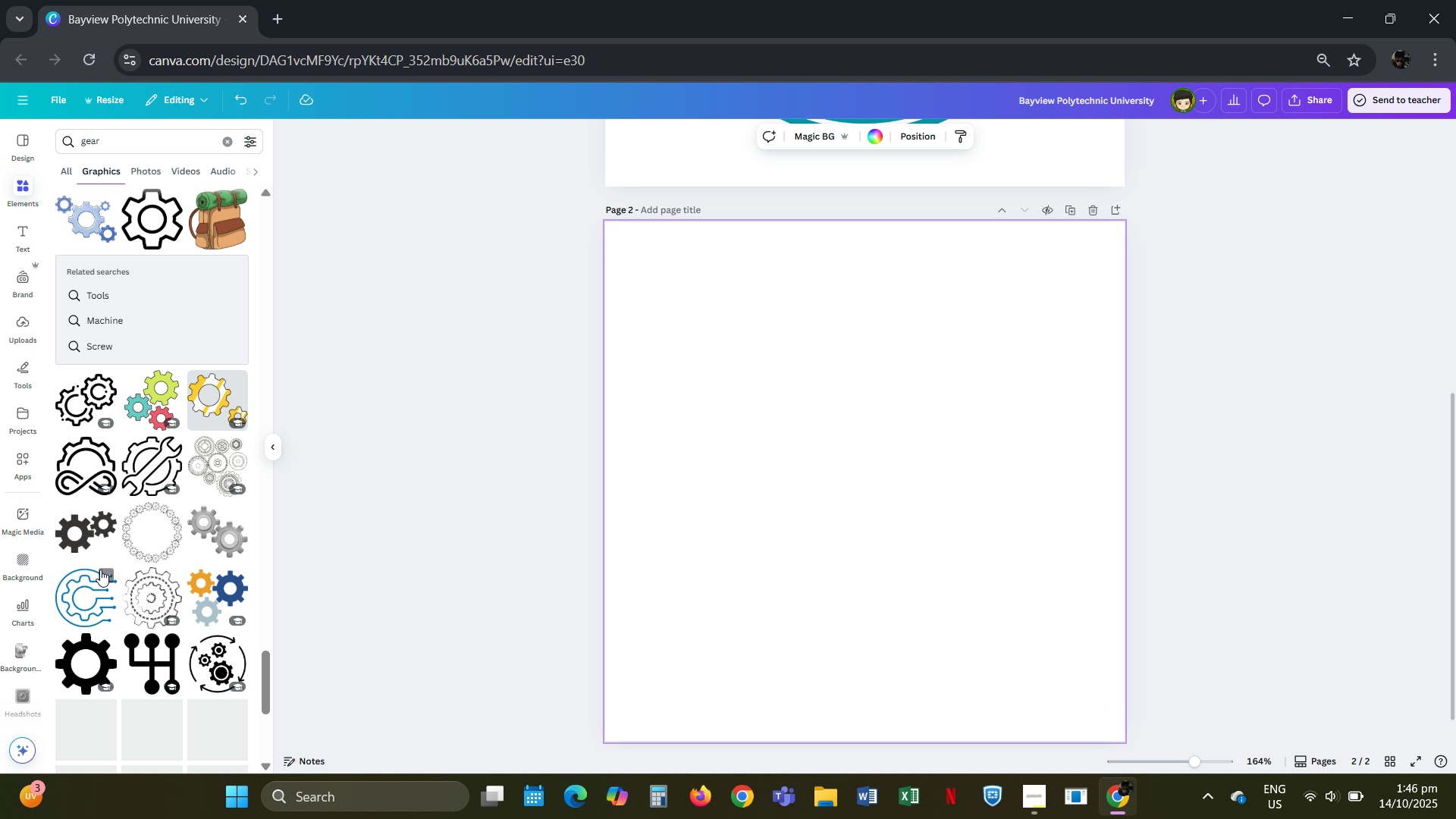 
left_click([129, 146])
 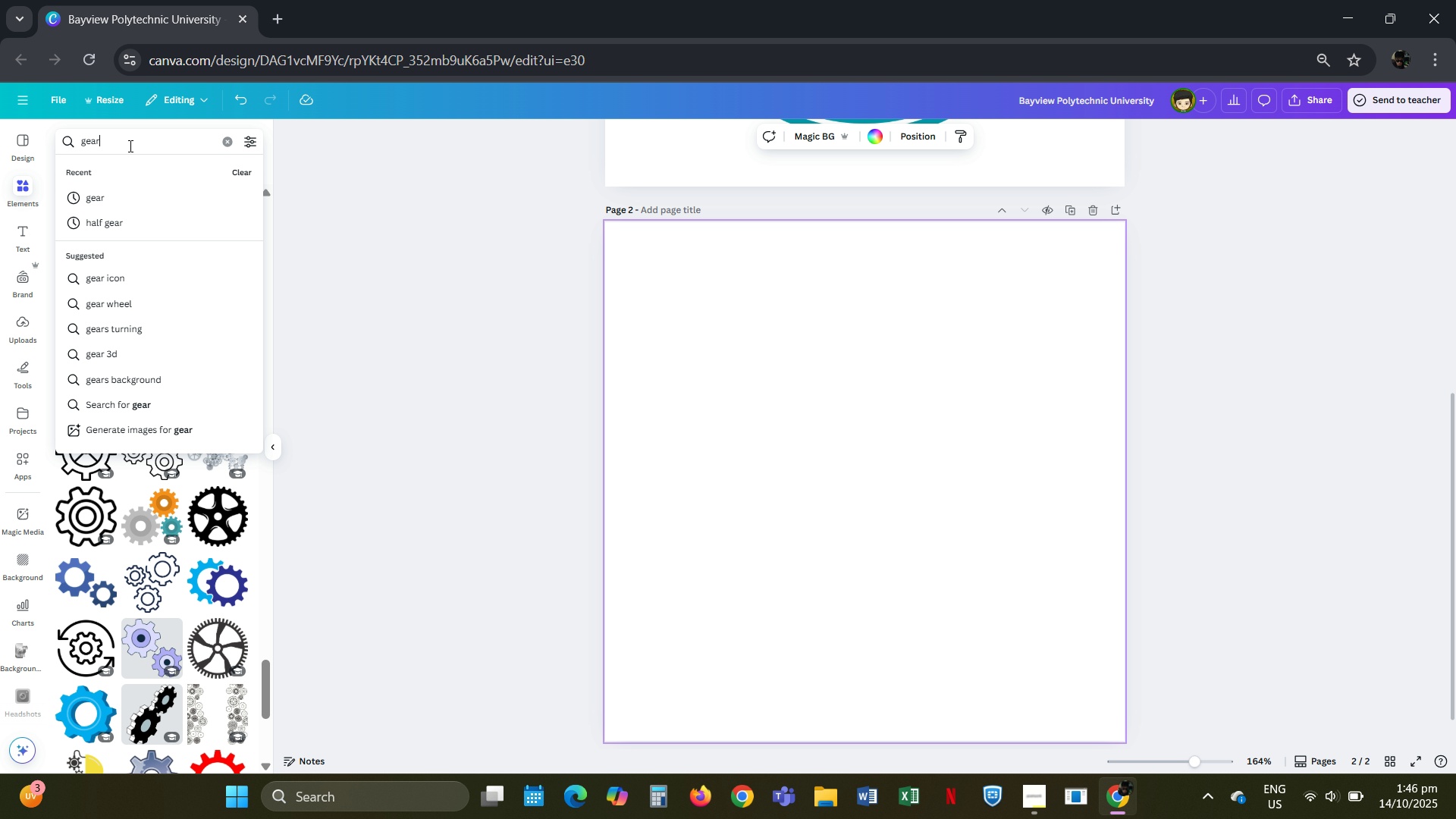 
type( logo)
 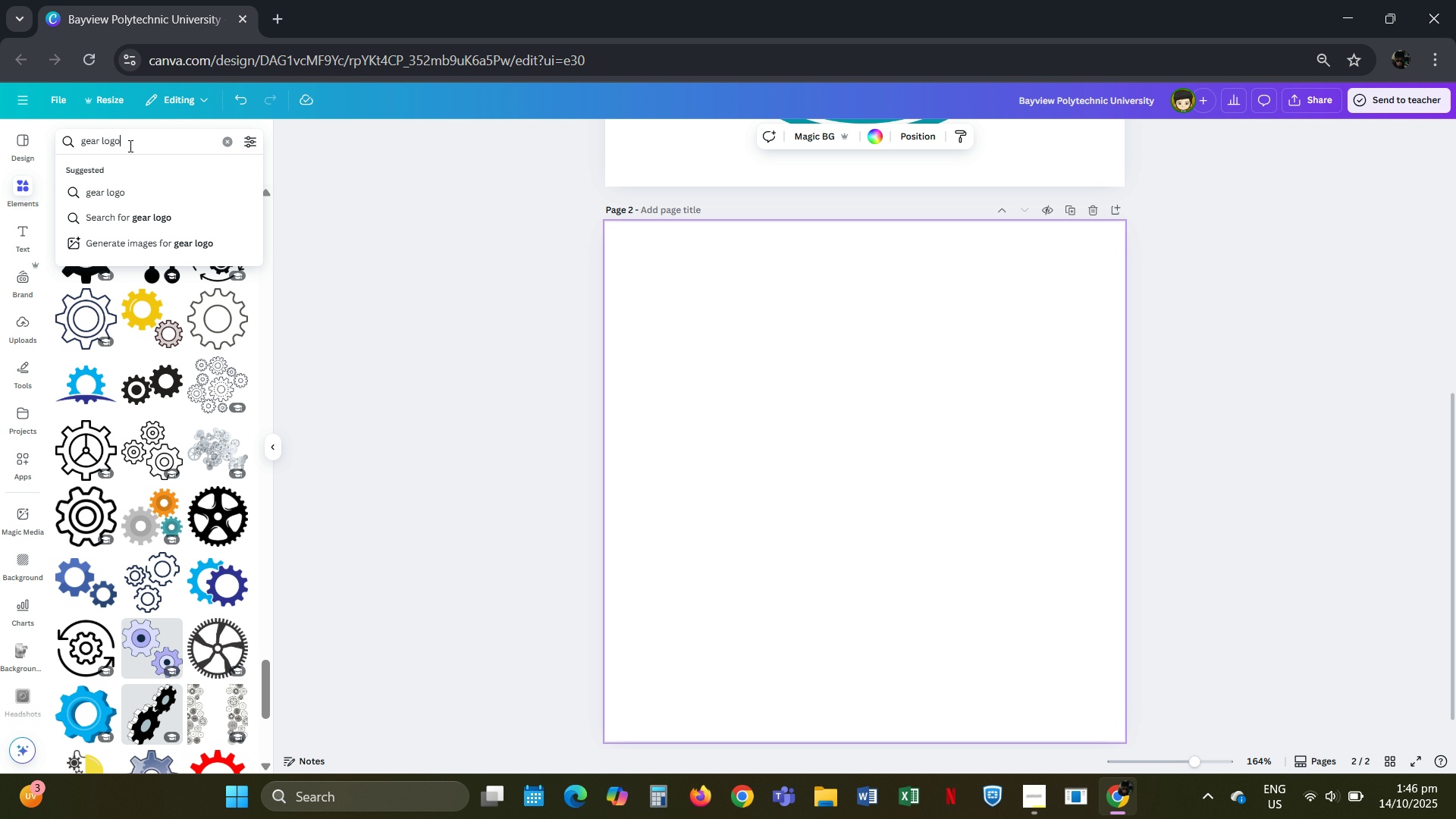 
key(Enter)
 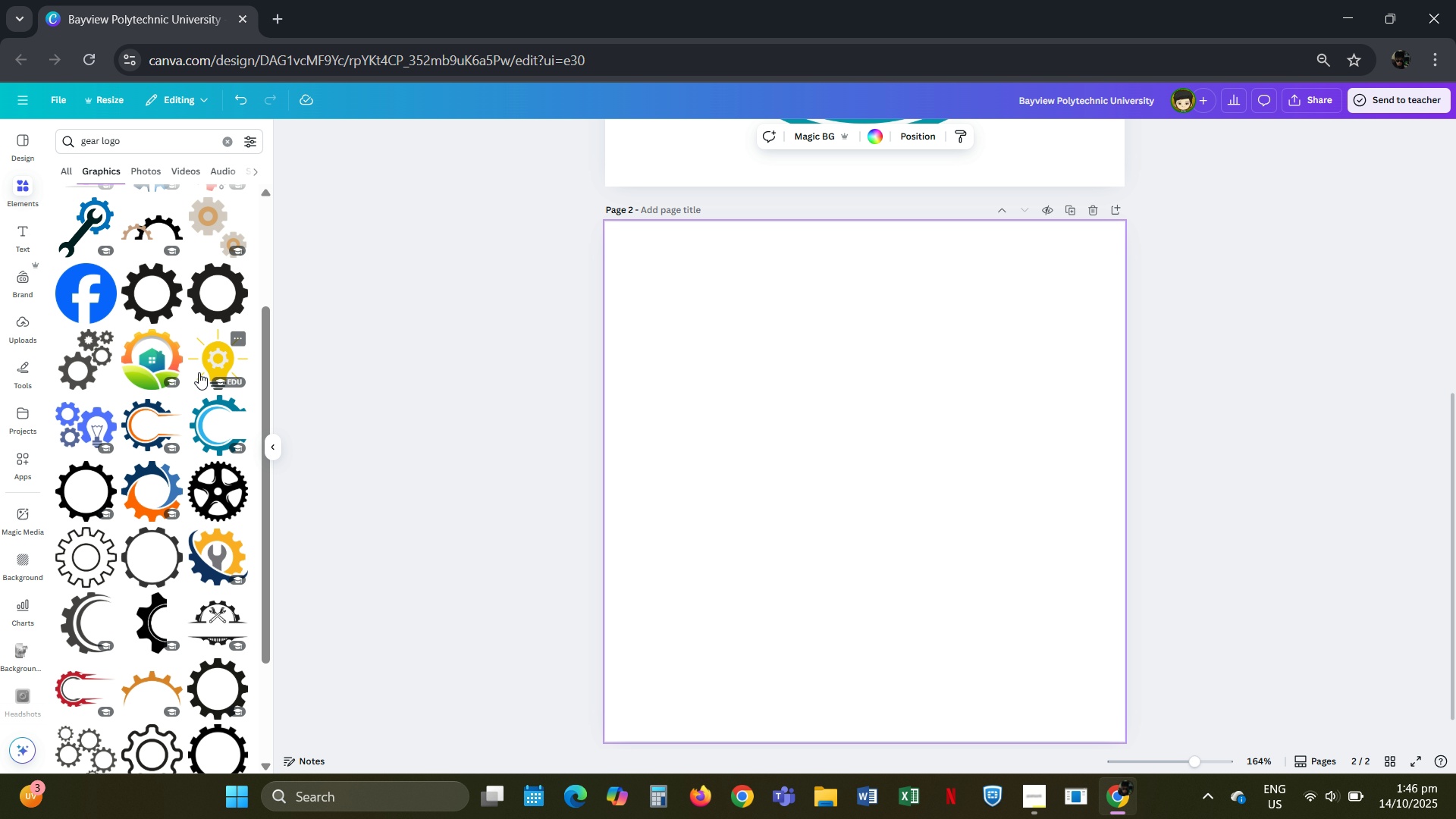 
mouse_move([231, 453])
 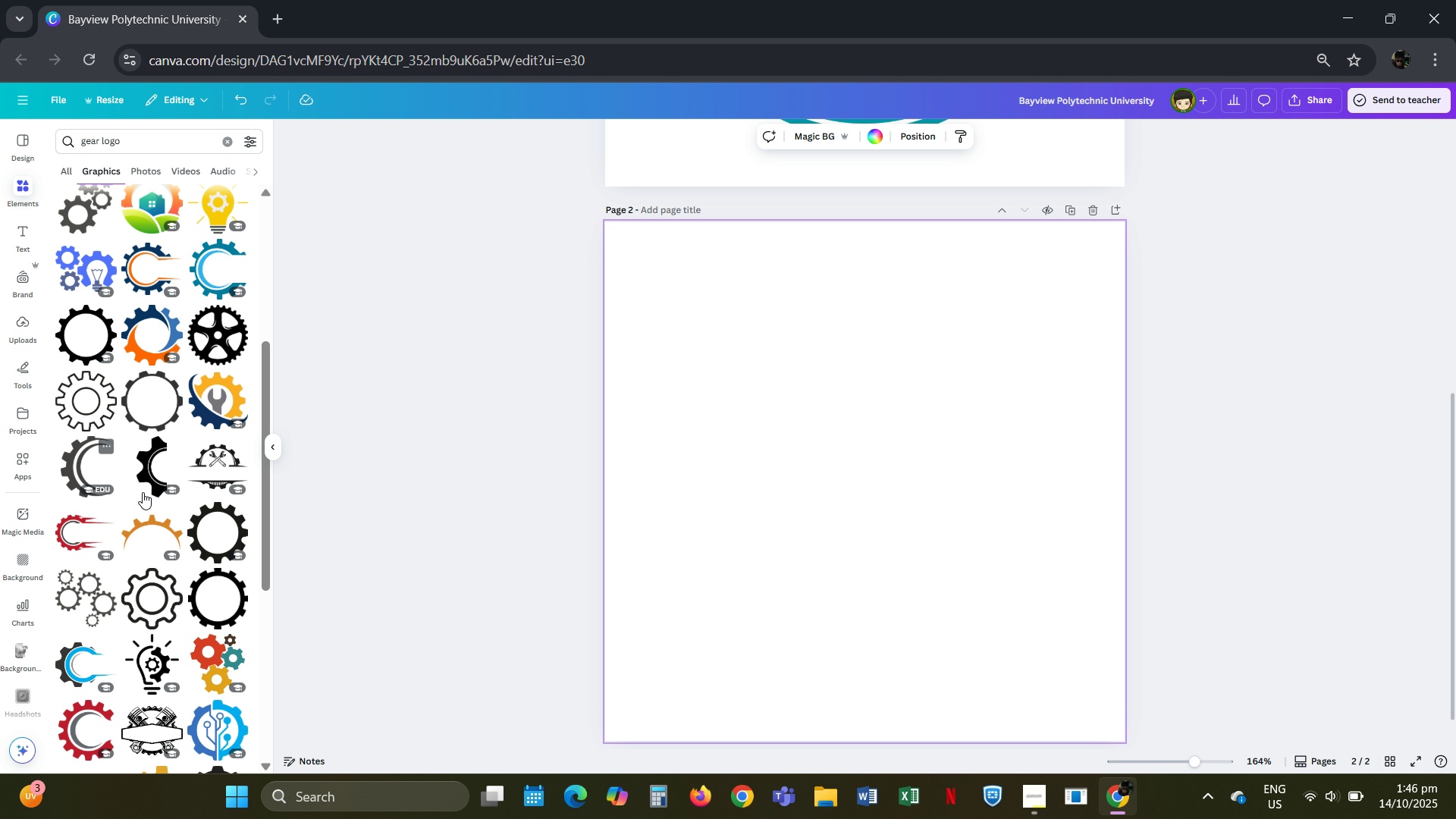 
mouse_move([171, 479])
 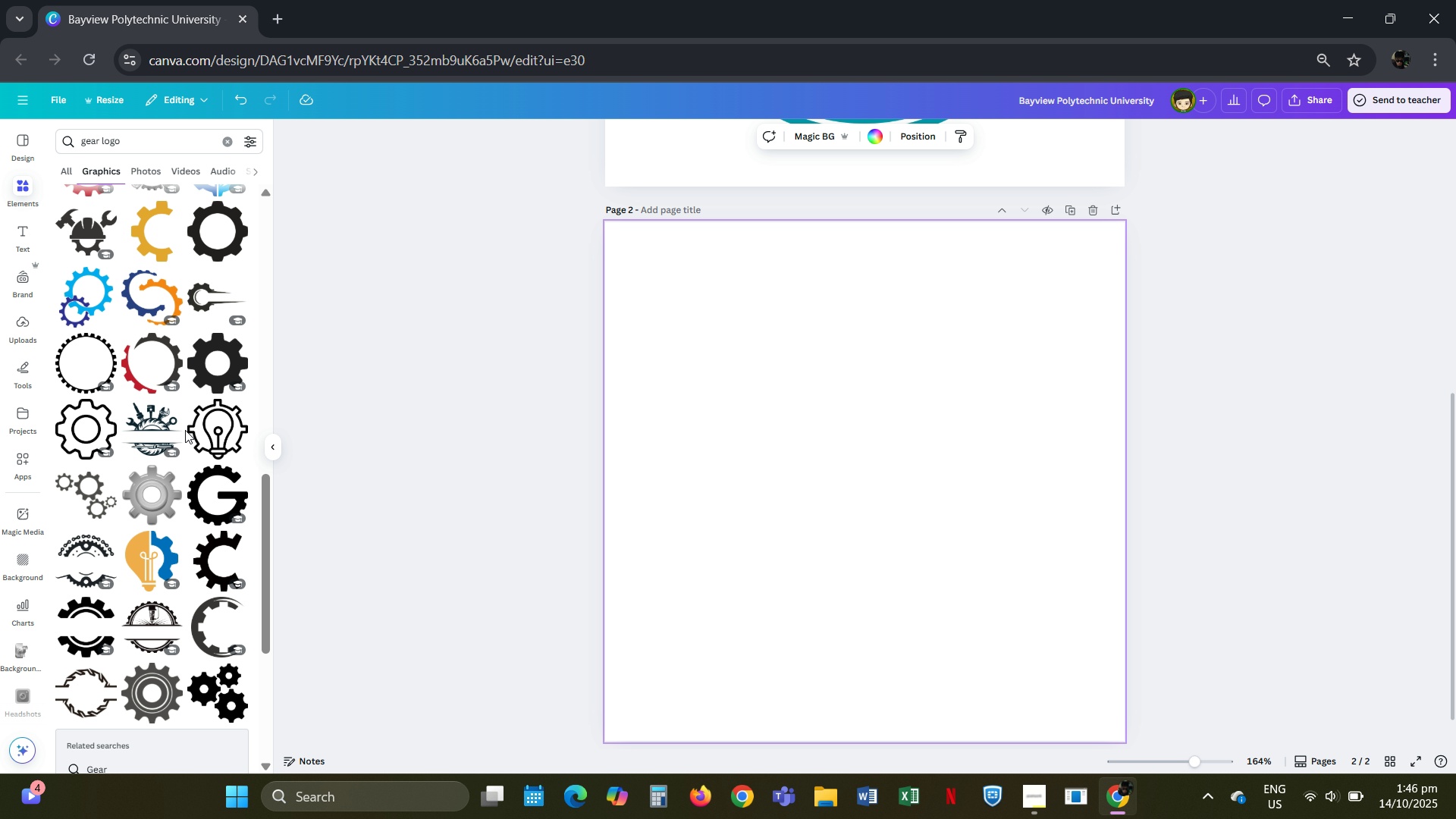 
scroll: coordinate [164, 680], scroll_direction: none, amount: 0.0
 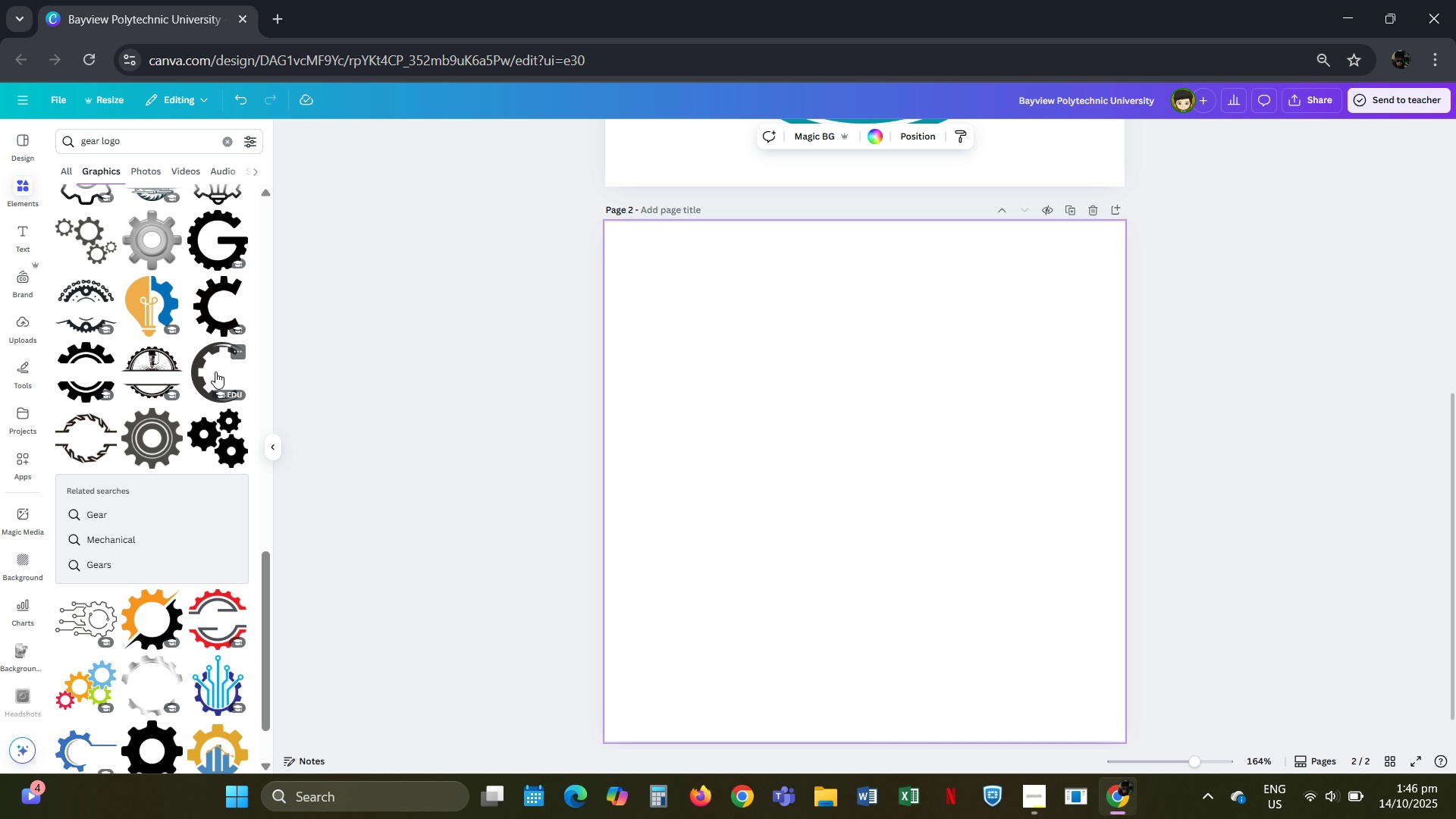 
wait(10.88)
 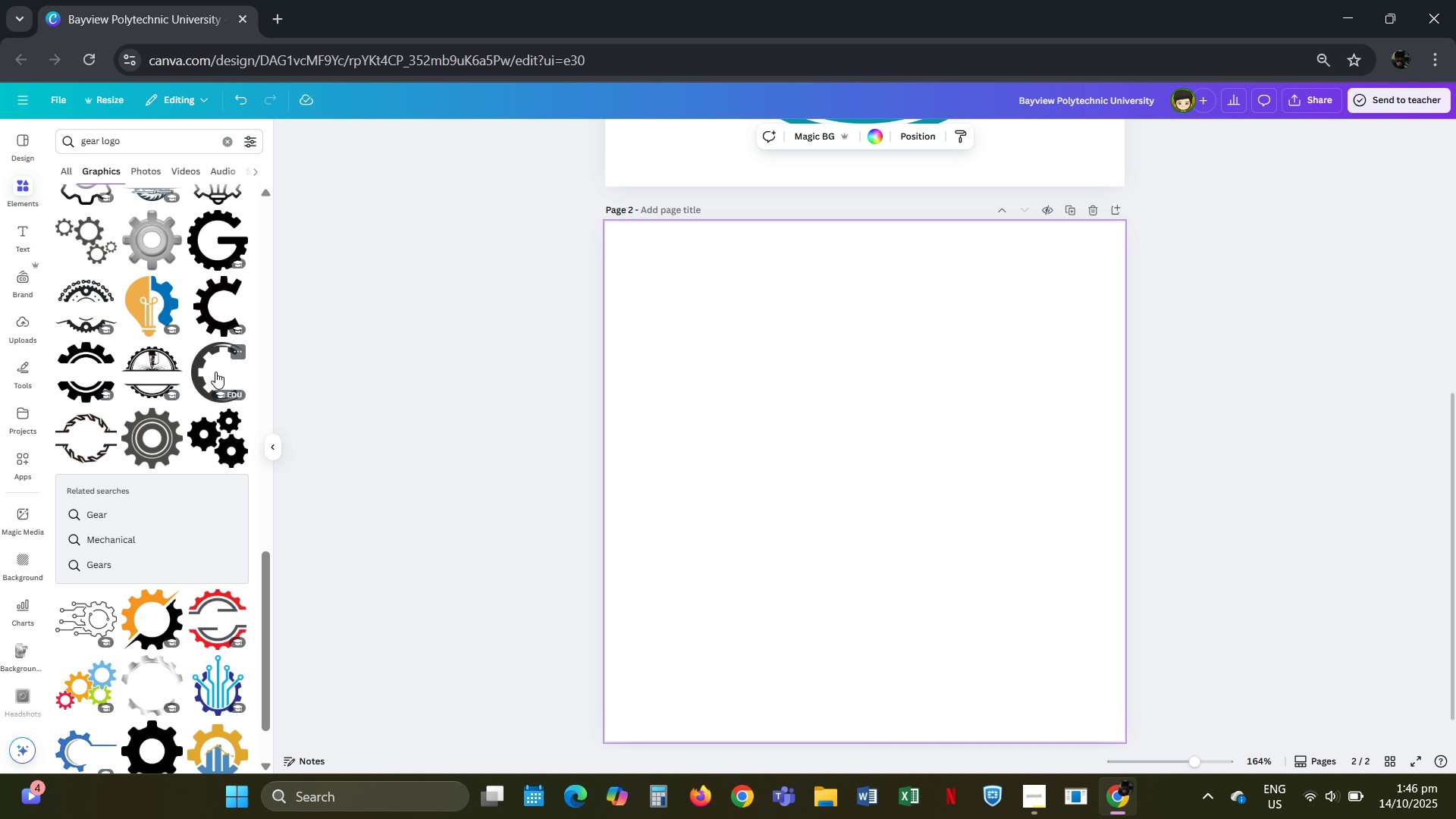 
left_click([193, 281])
 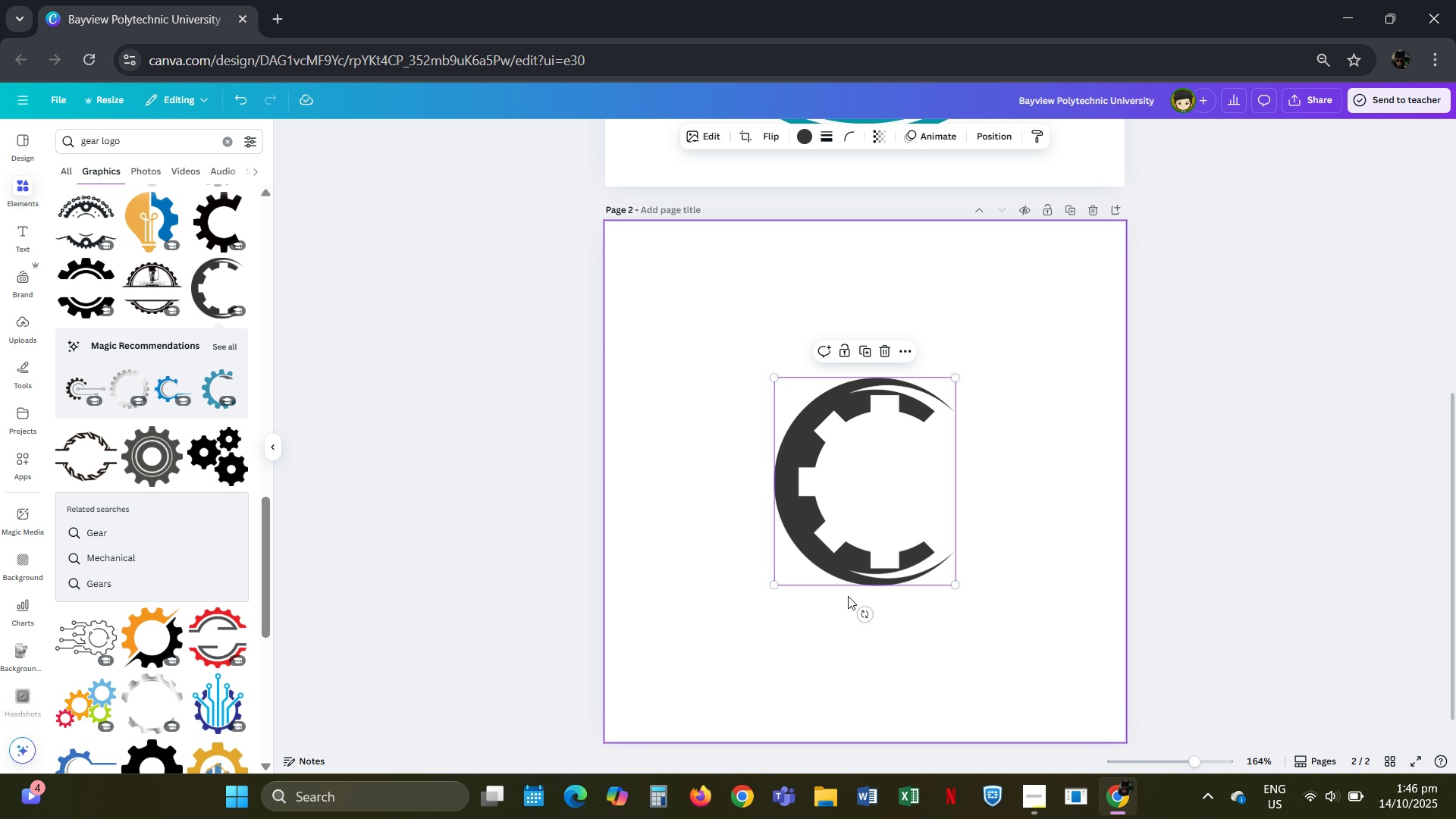 
left_click_drag(start_coordinate=[861, 613], to_coordinate=[712, 479])
 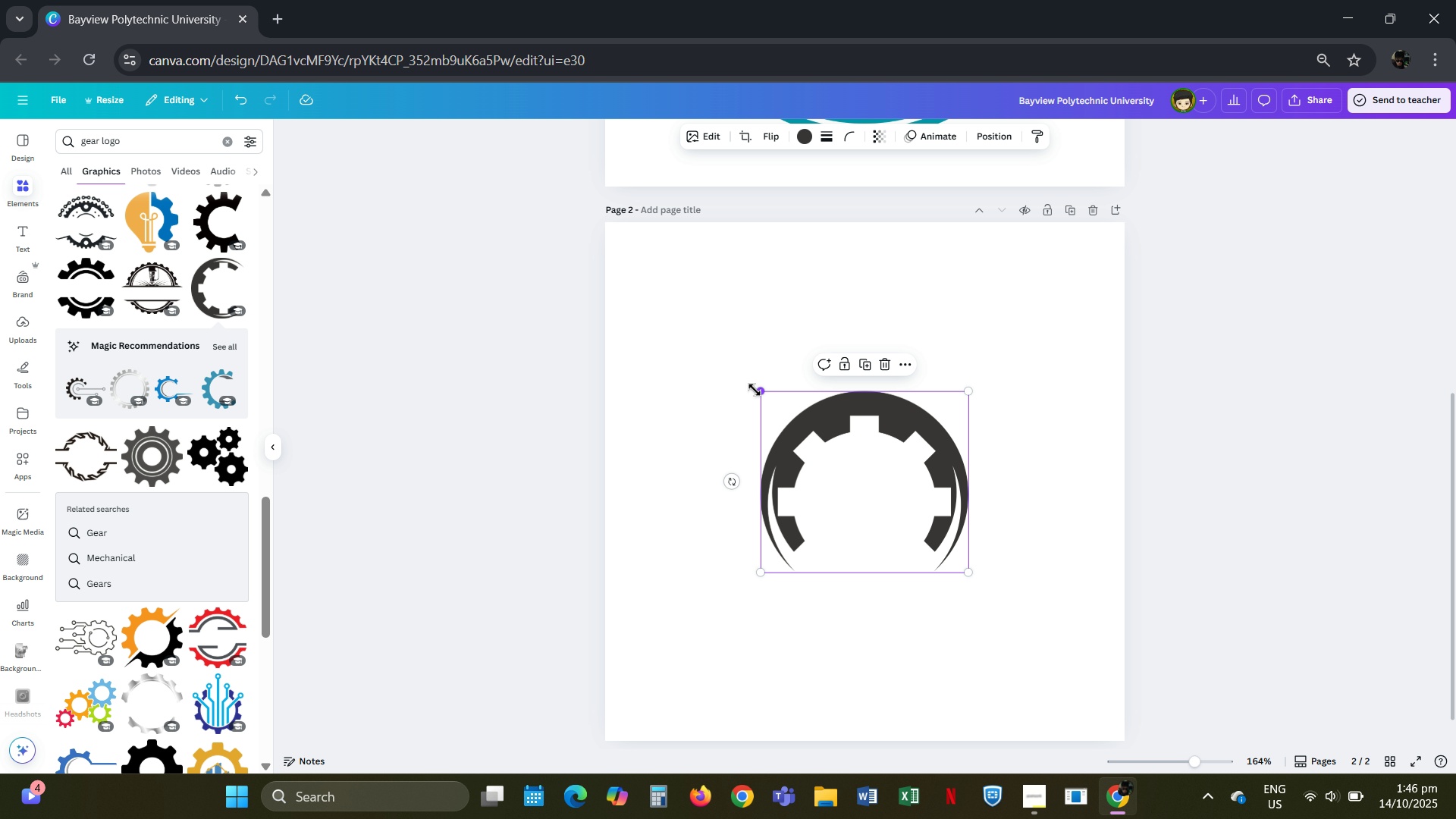 
left_click_drag(start_coordinate=[758, 391], to_coordinate=[657, 276])
 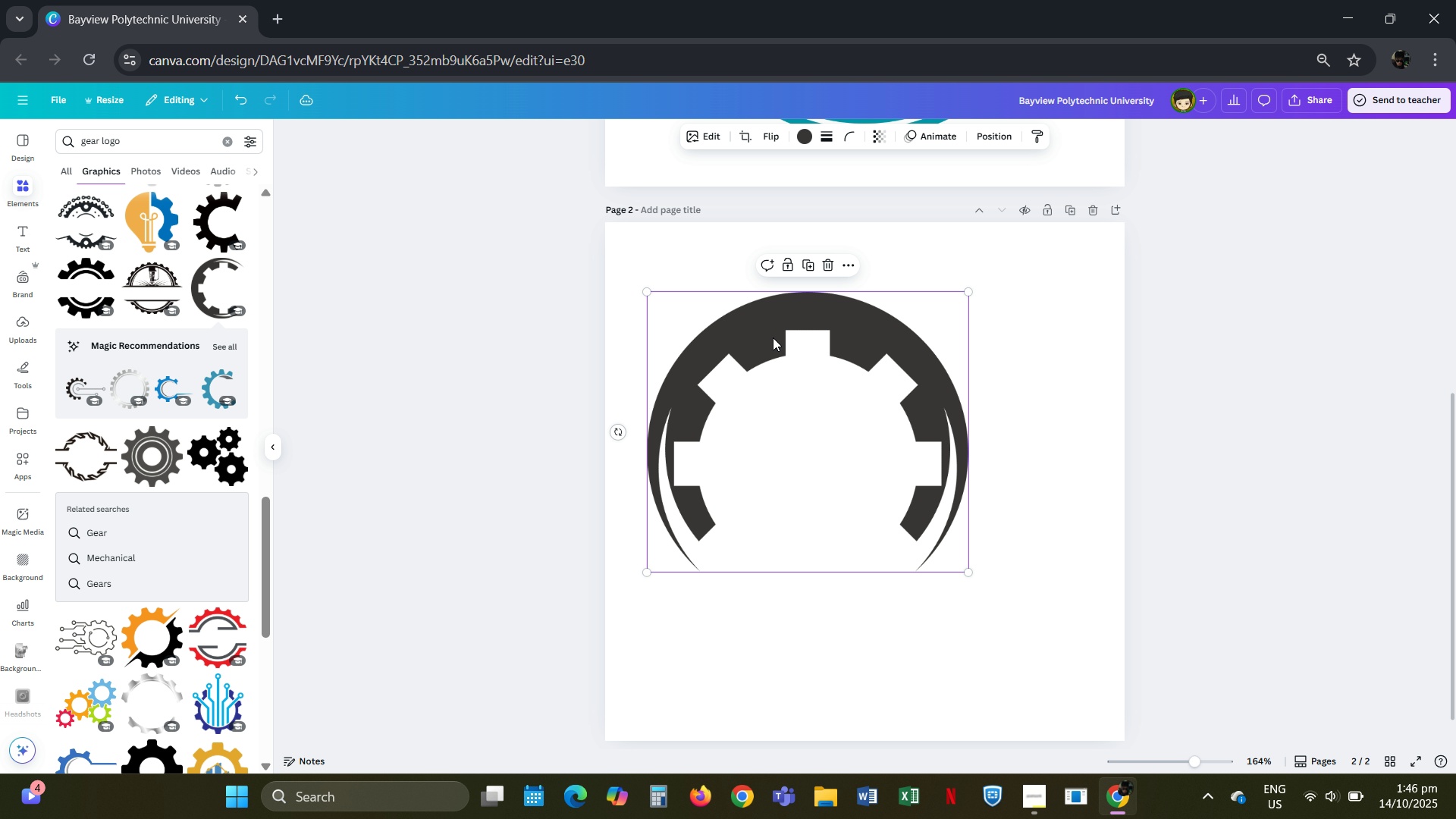 
left_click_drag(start_coordinate=[777, 336], to_coordinate=[831, 306])
 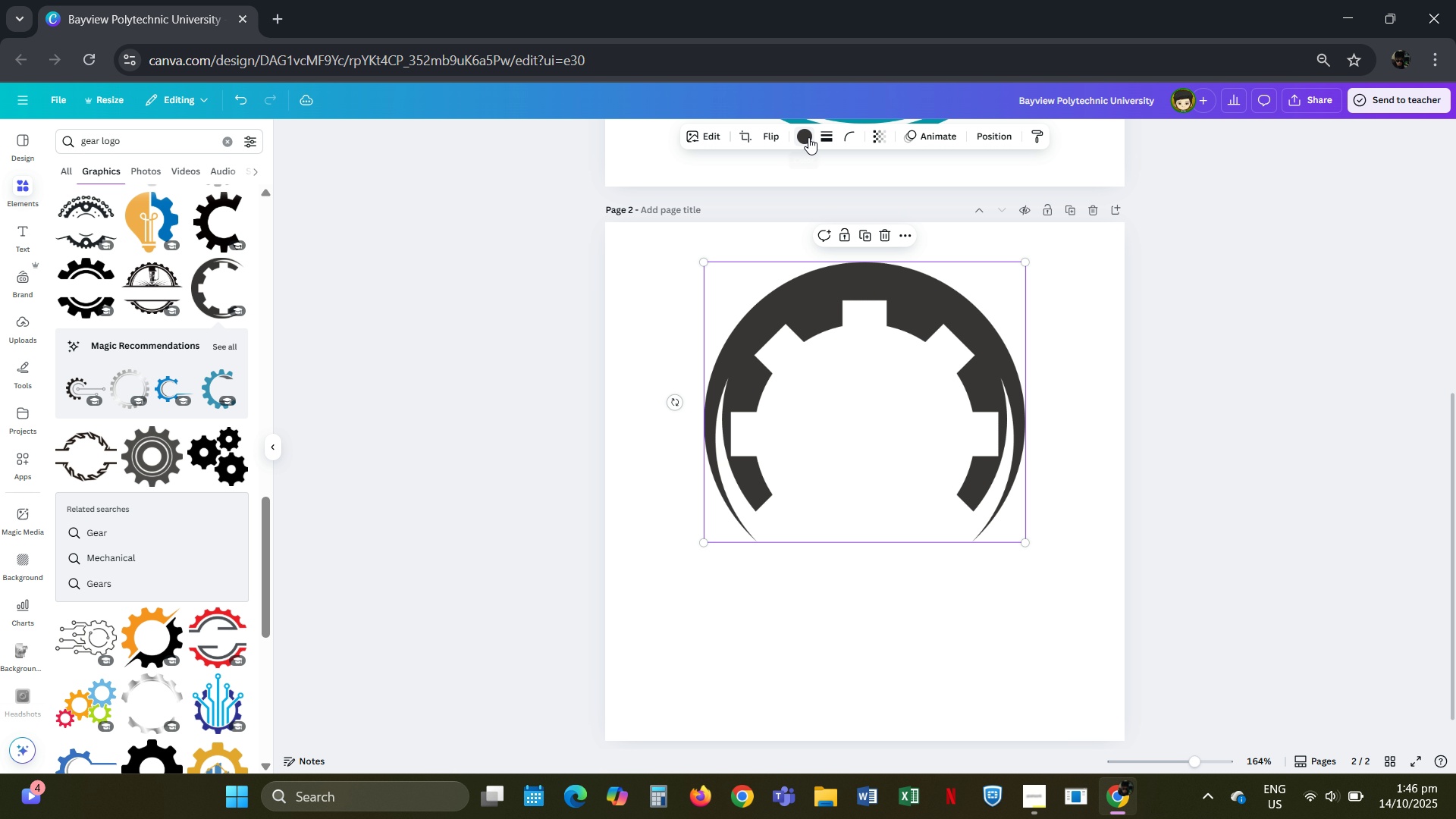 
left_click([808, 137])
 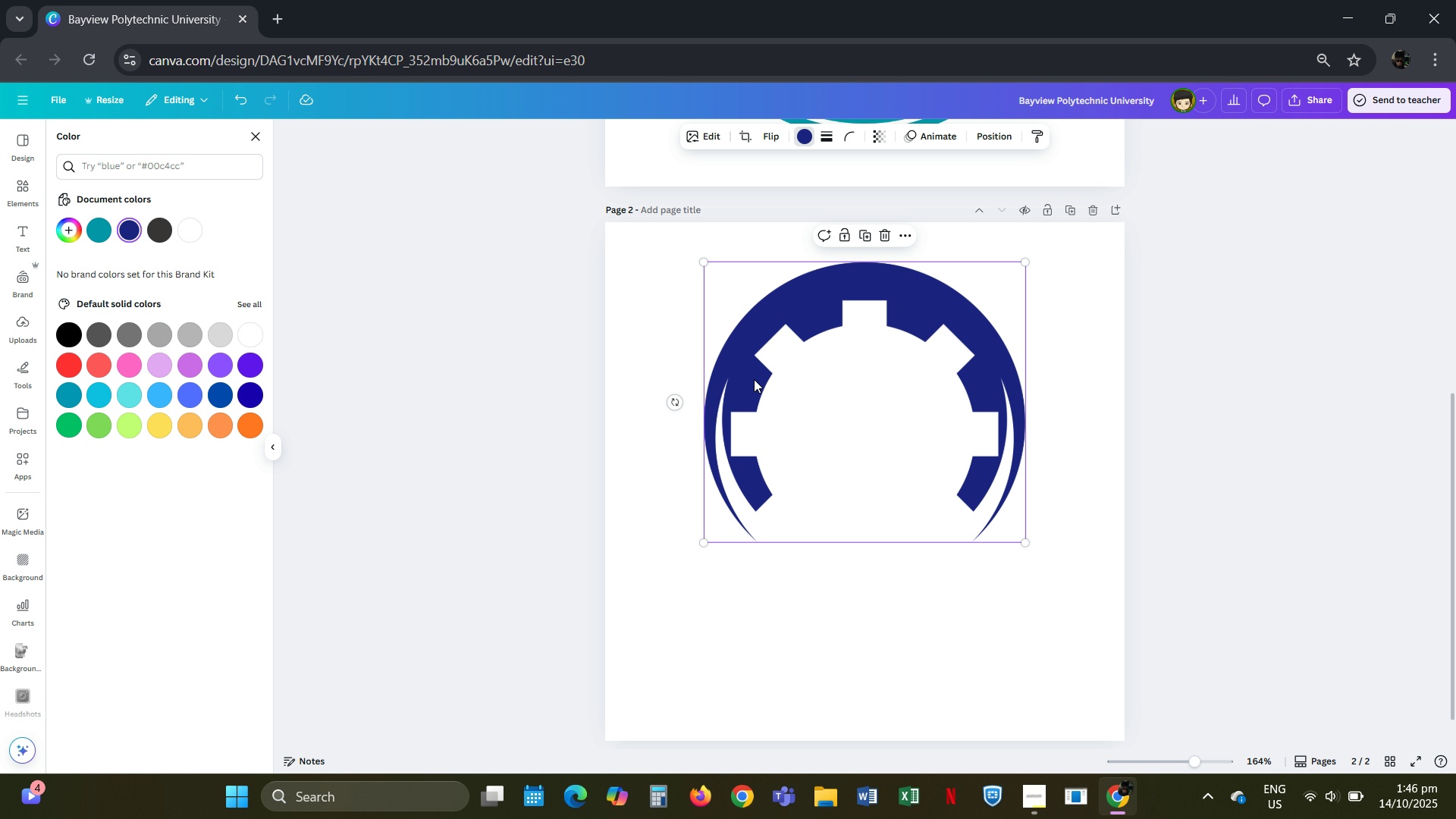 
left_click_drag(start_coordinate=[864, 303], to_coordinate=[864, 334])
 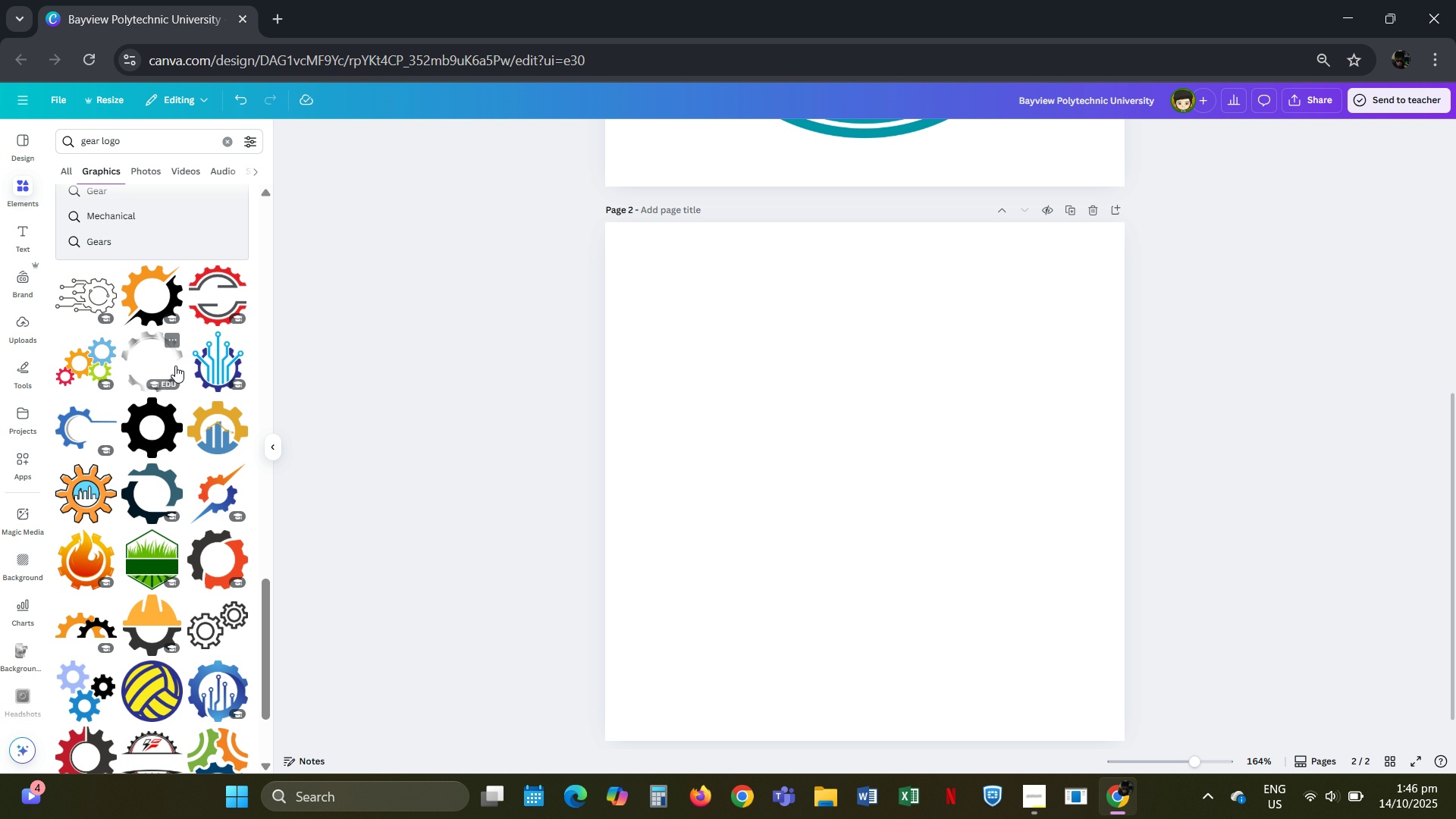 
wait(10.35)
 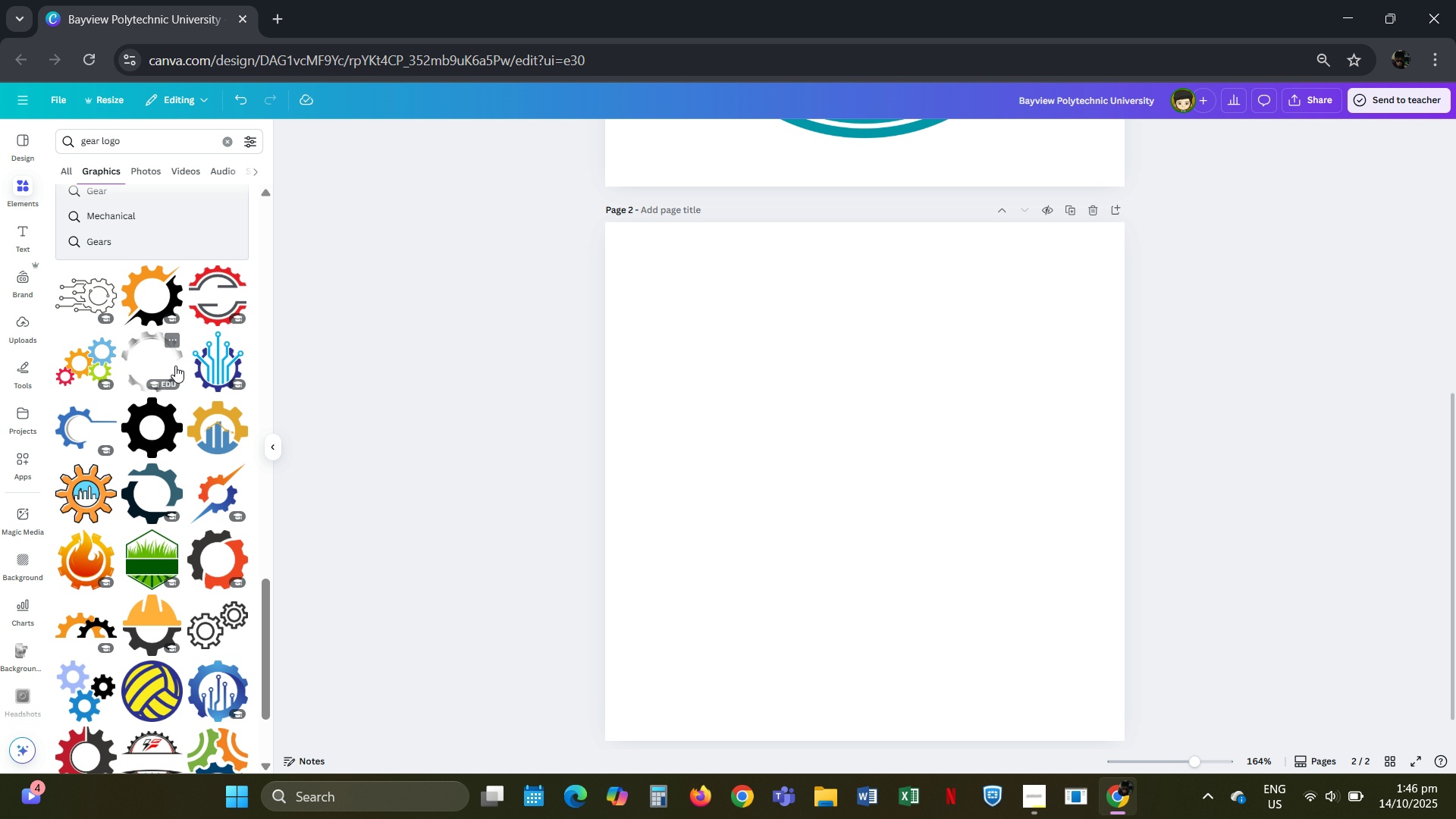 
mouse_move([130, 503])
 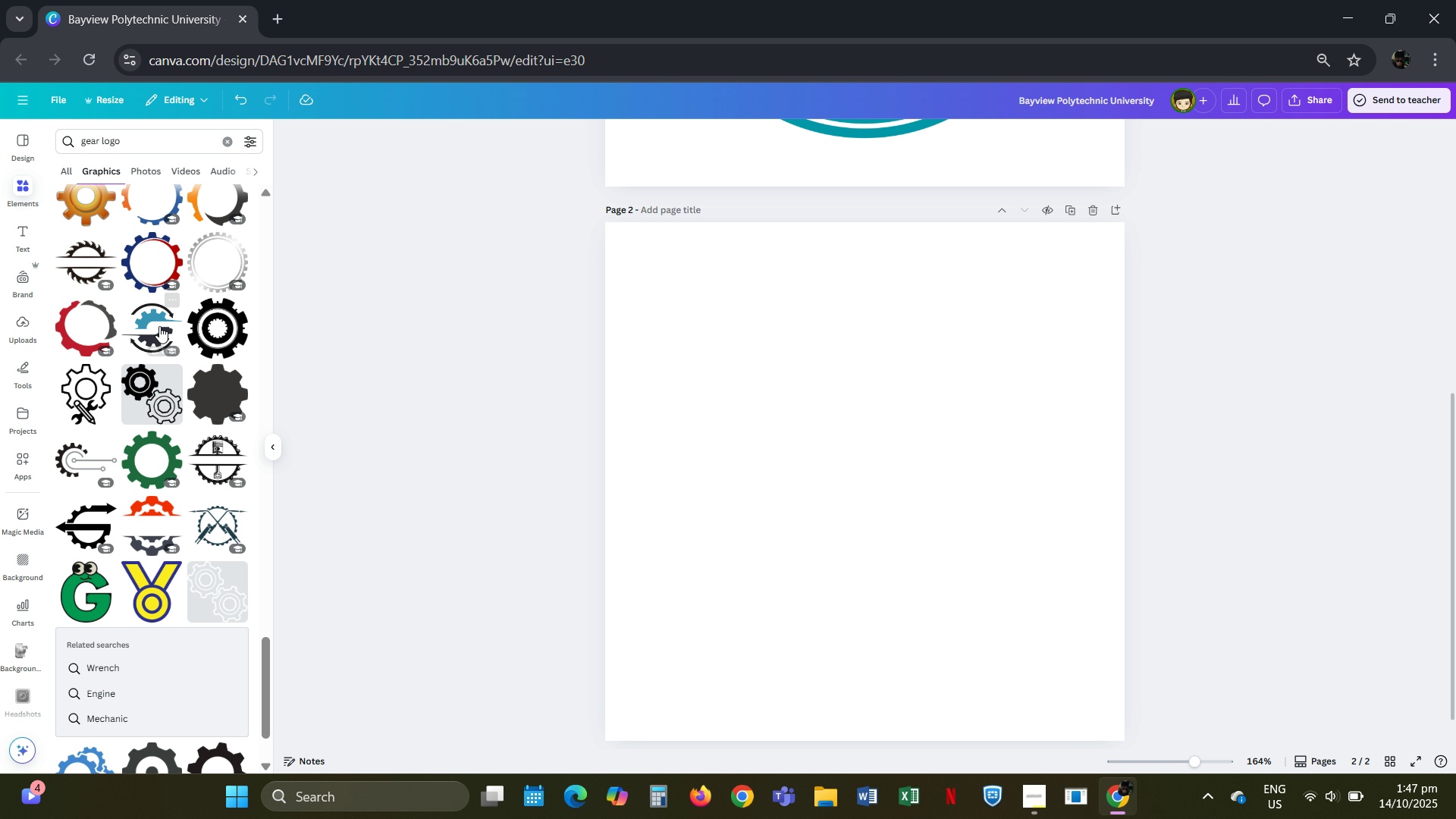 
left_click_drag(start_coordinate=[149, 491], to_coordinate=[109, 419])
 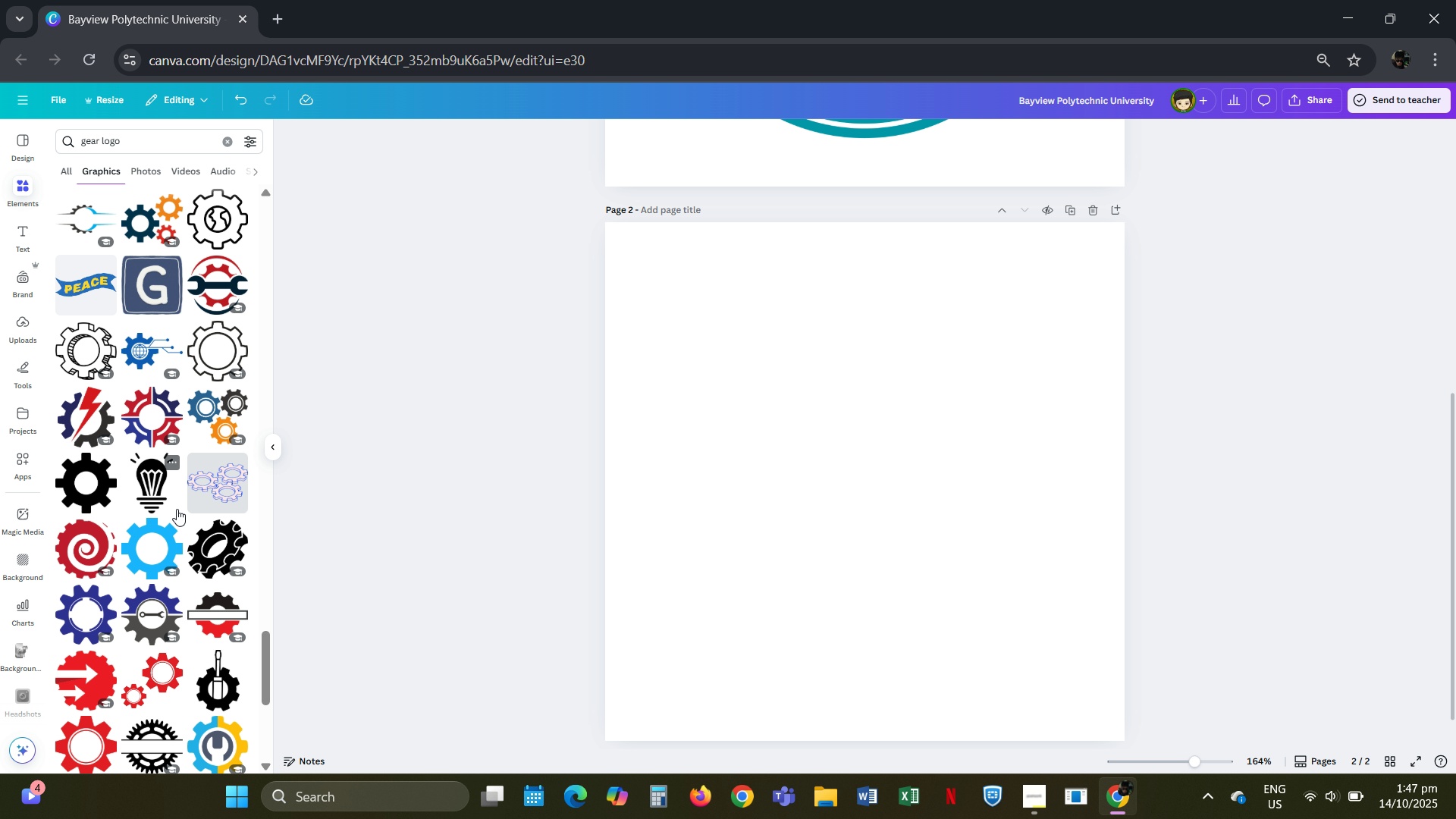 
wait(7.85)
 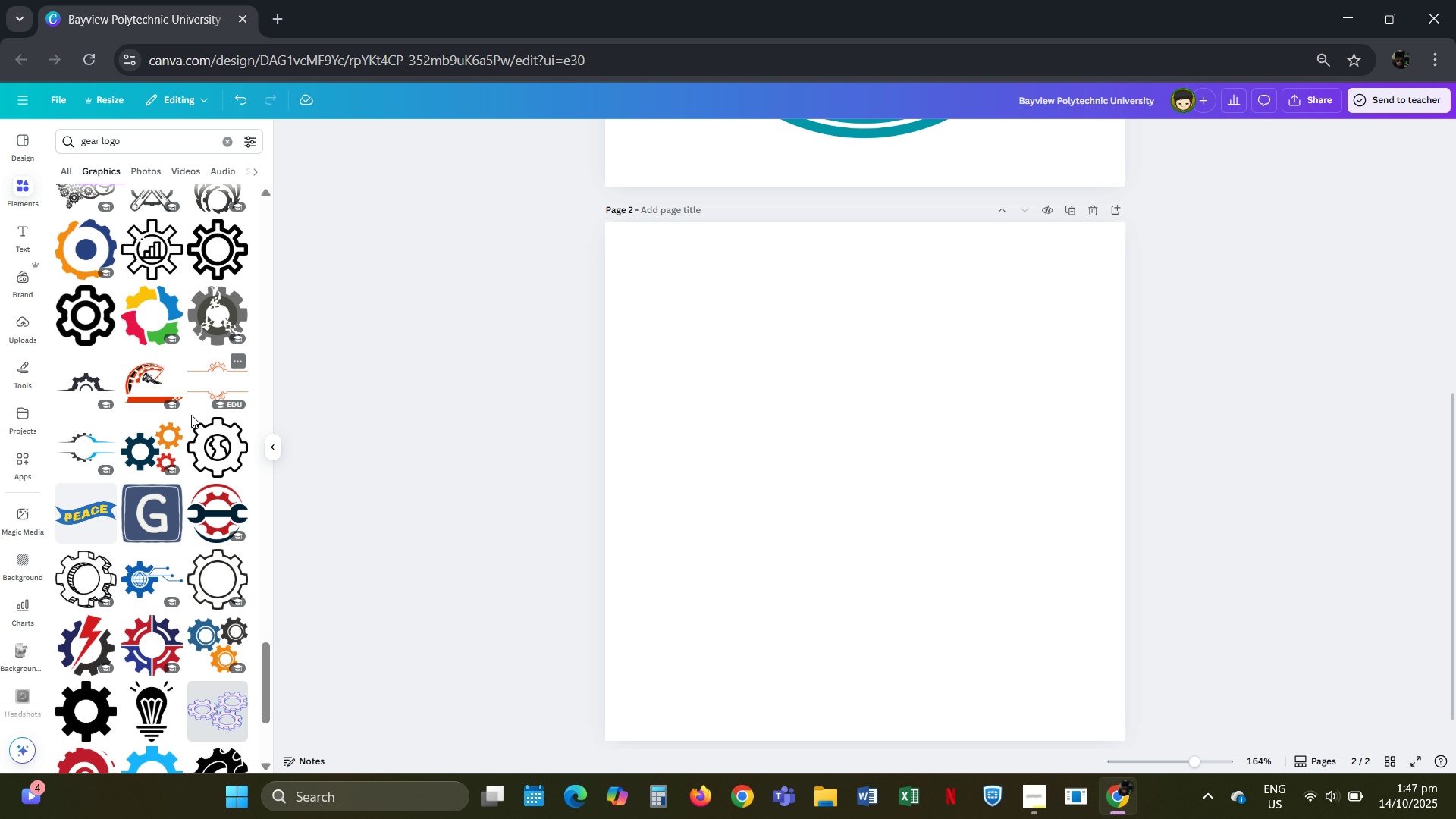 
double_click([108, 140])
 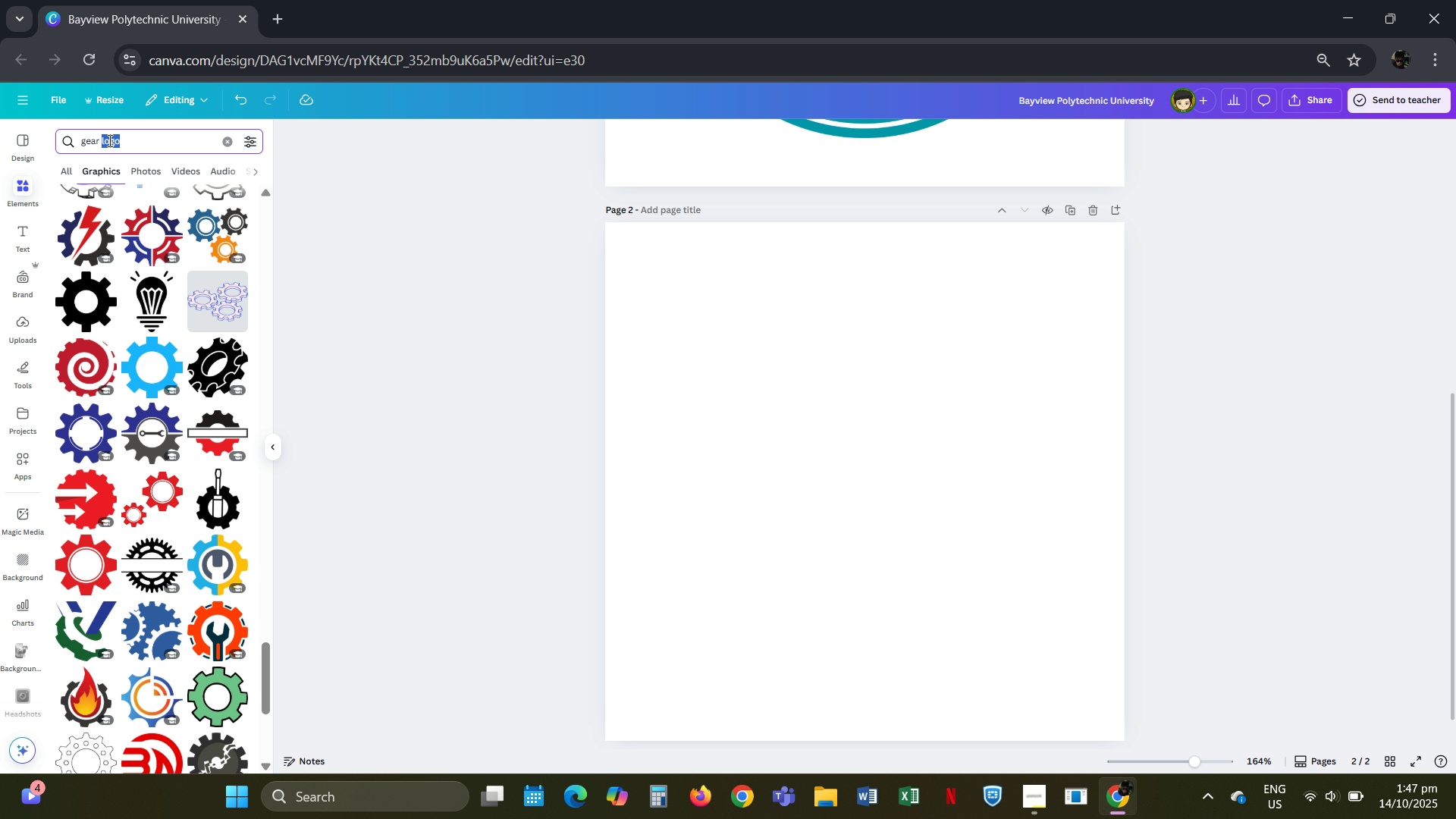 
key(Backspace)
 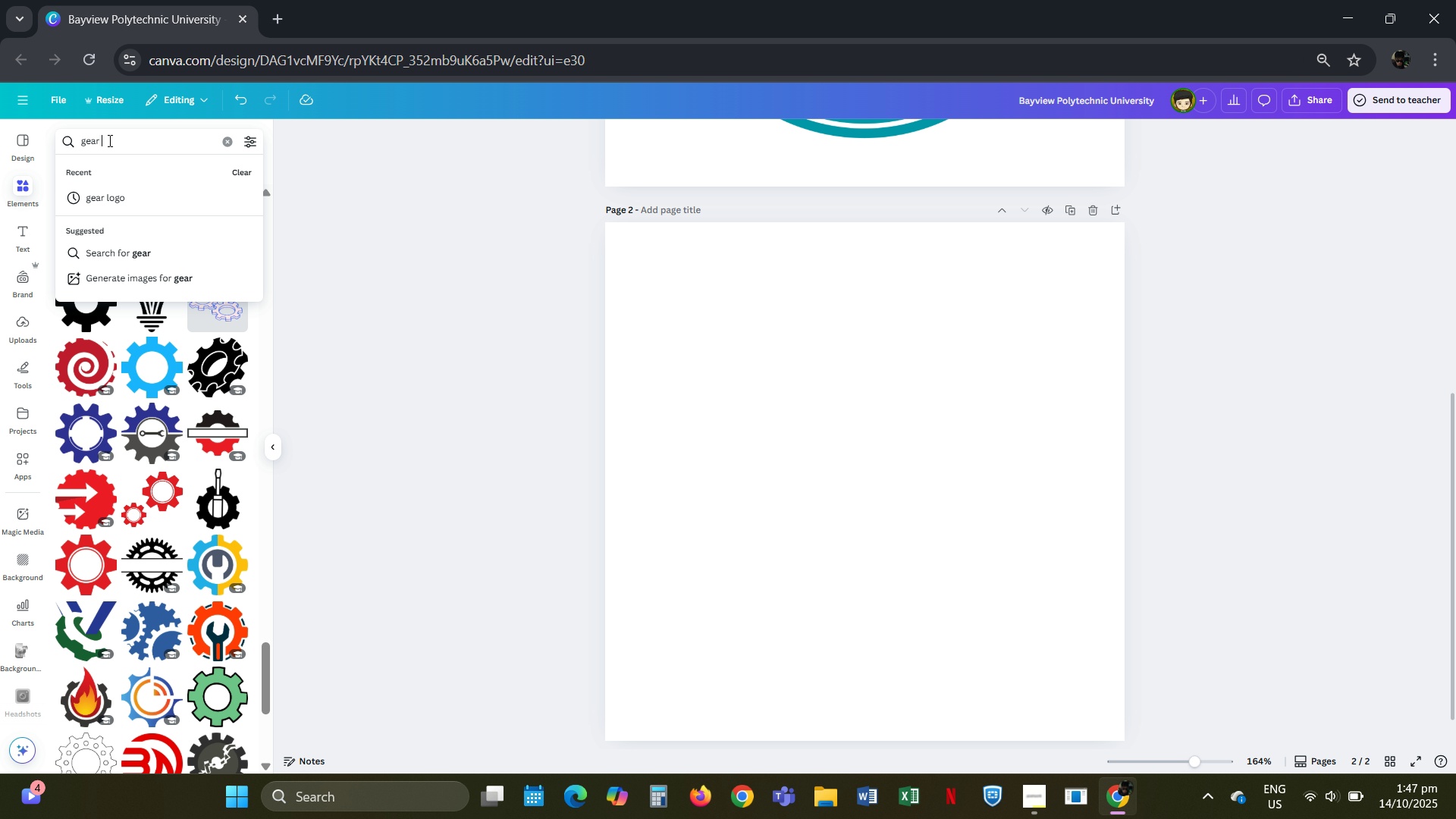 
key(Enter)
 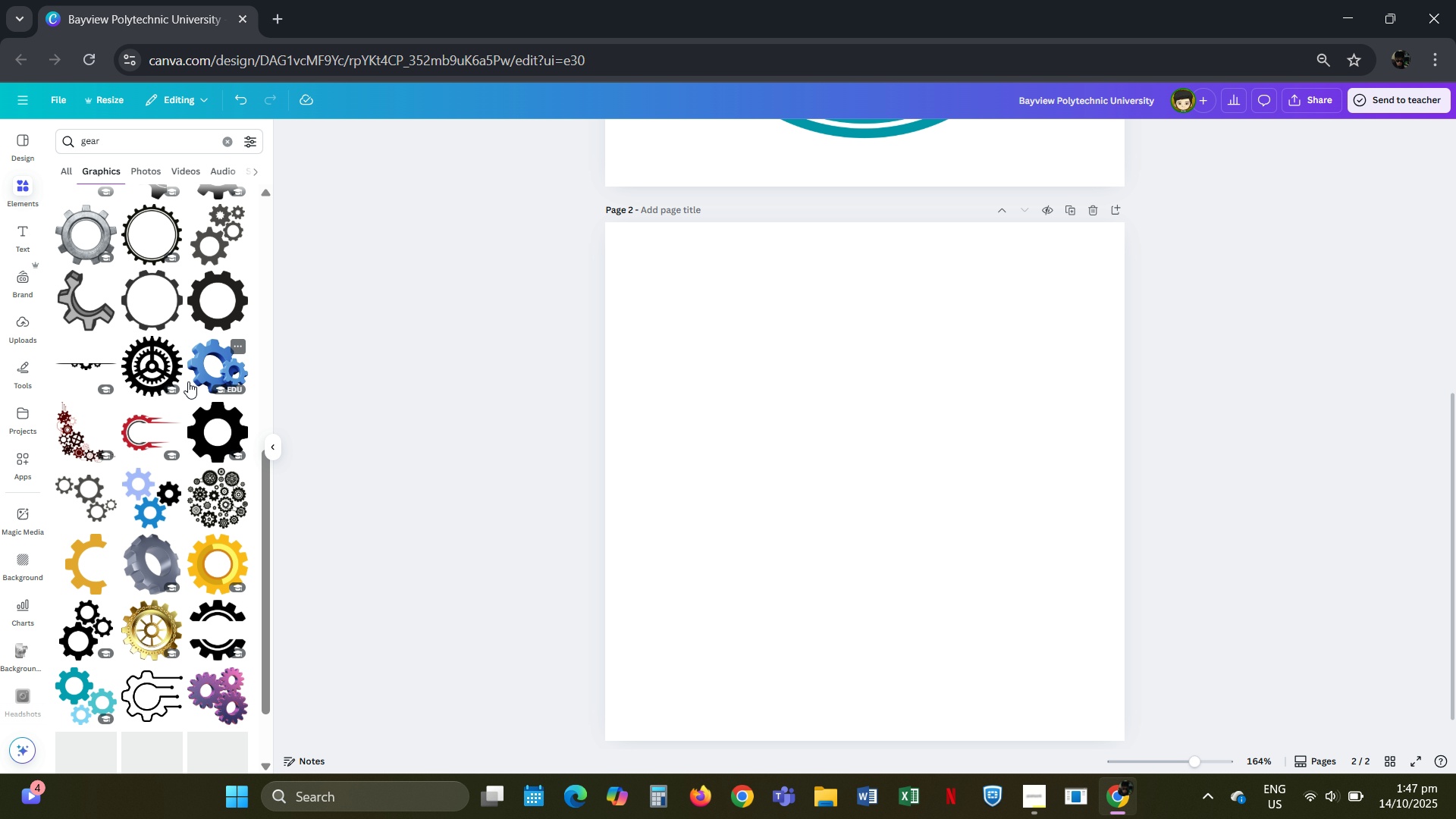 
wait(6.7)
 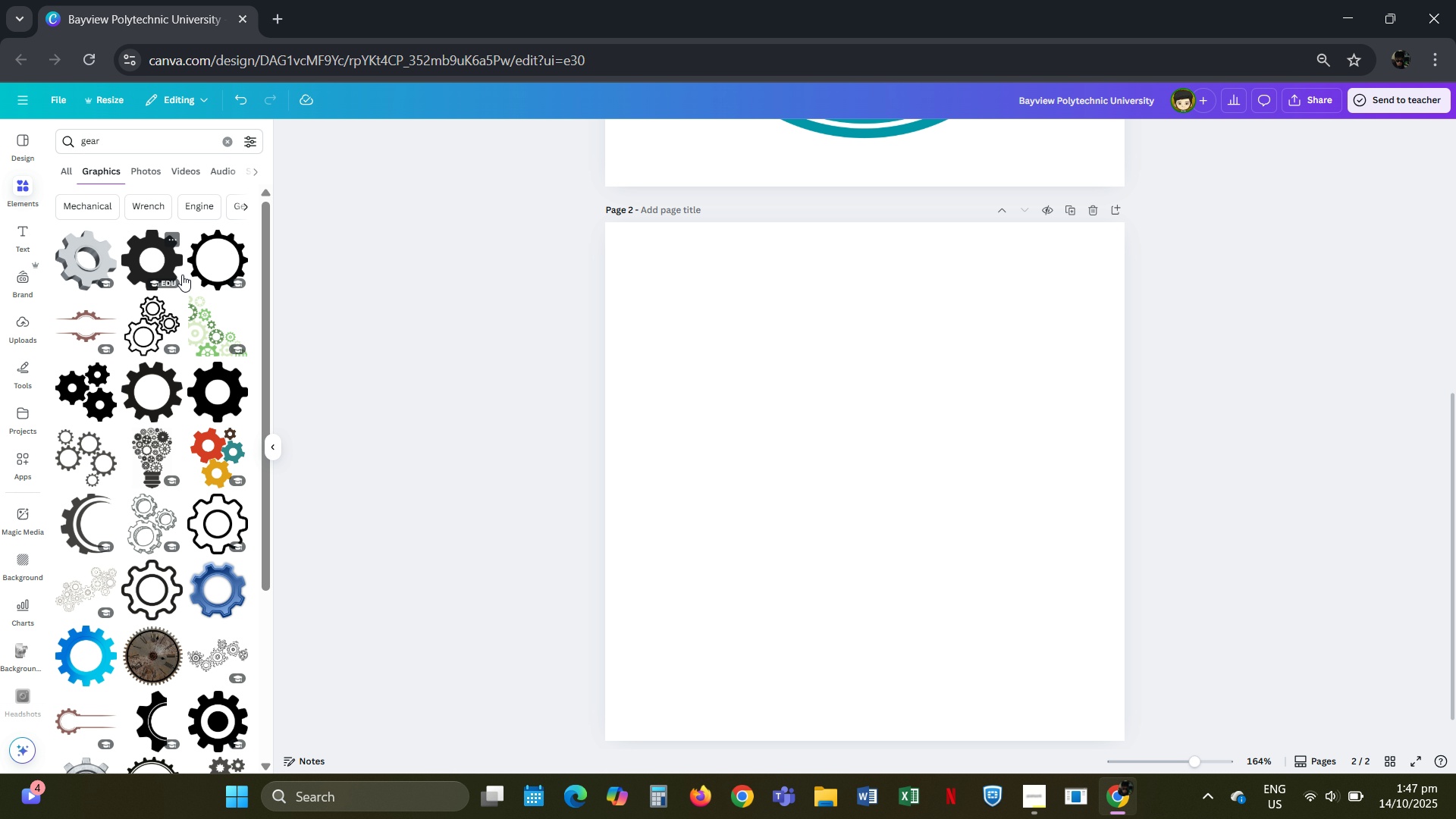 
left_click([154, 229])
 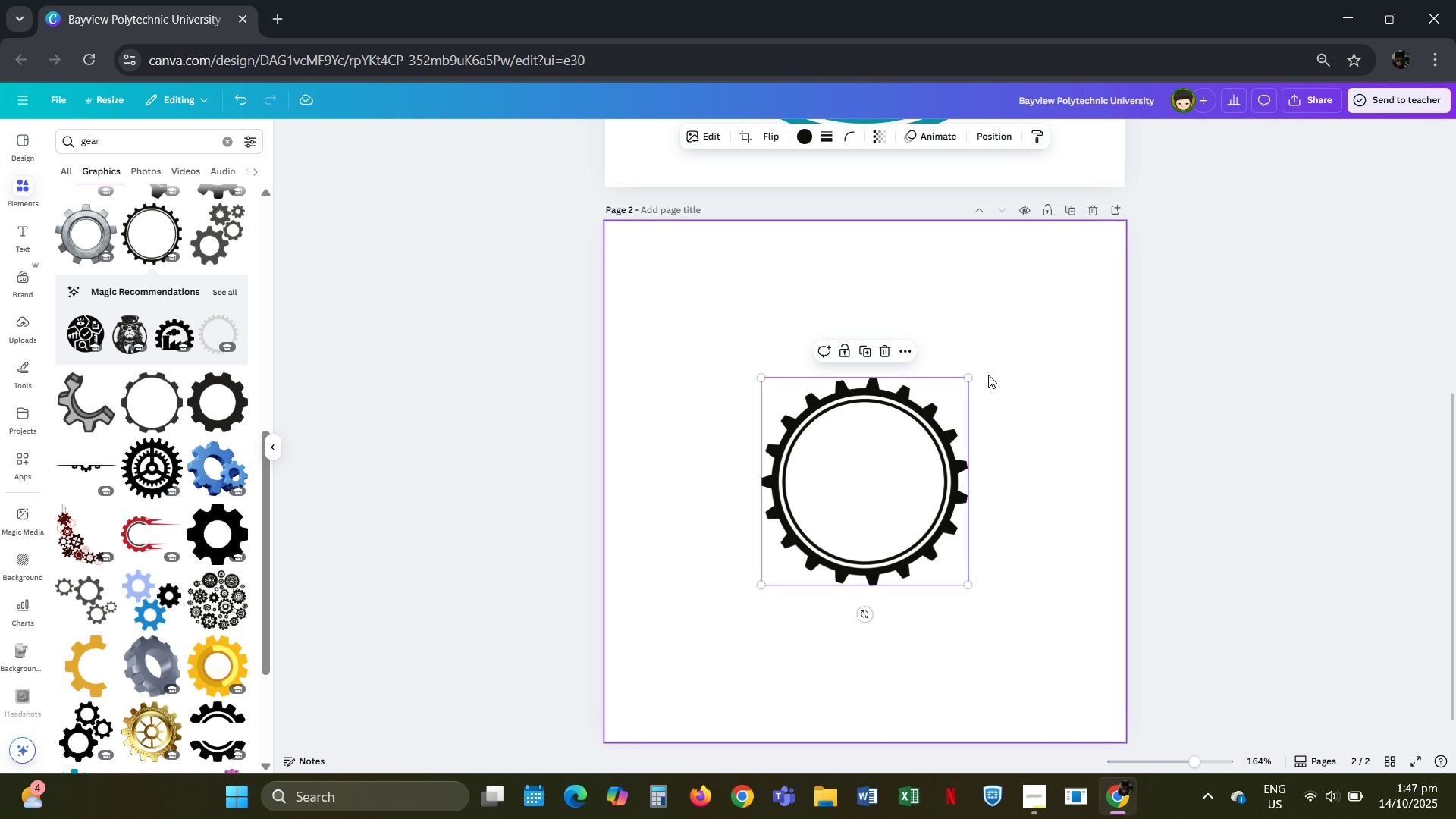 
left_click_drag(start_coordinate=[968, 379], to_coordinate=[1018, 247])
 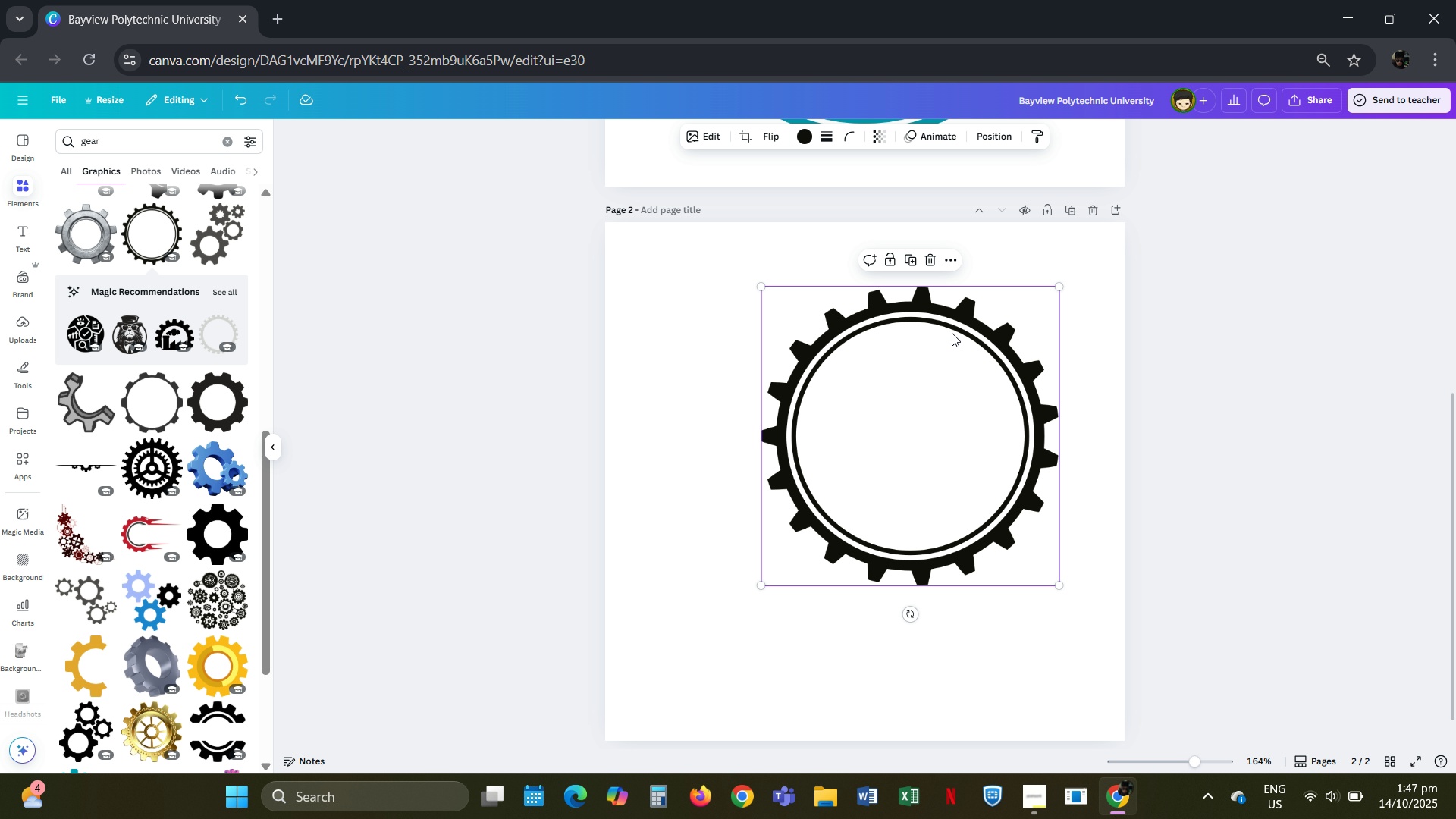 
left_click_drag(start_coordinate=[952, 333], to_coordinate=[908, 375])
 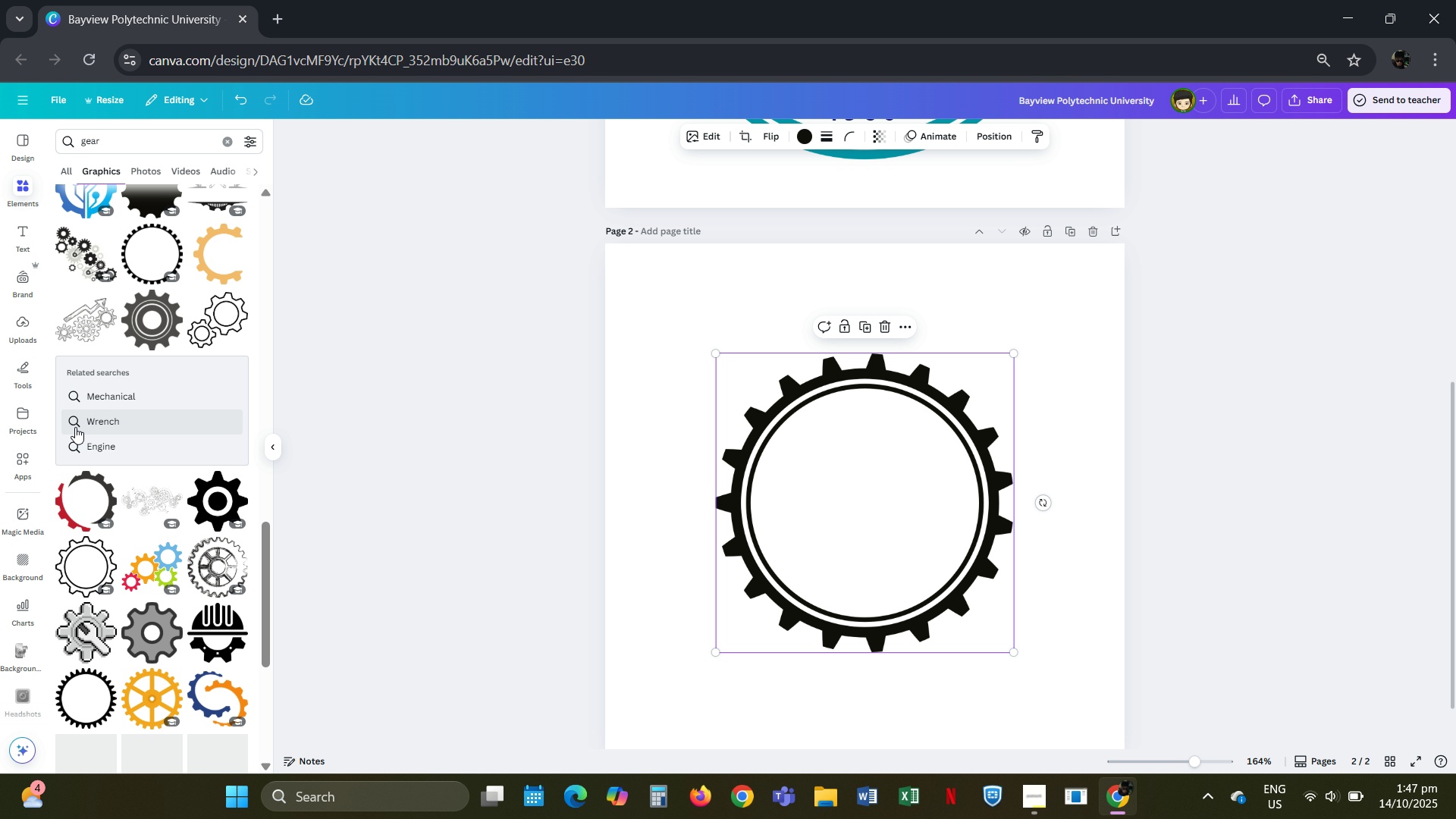 
wait(7.51)
 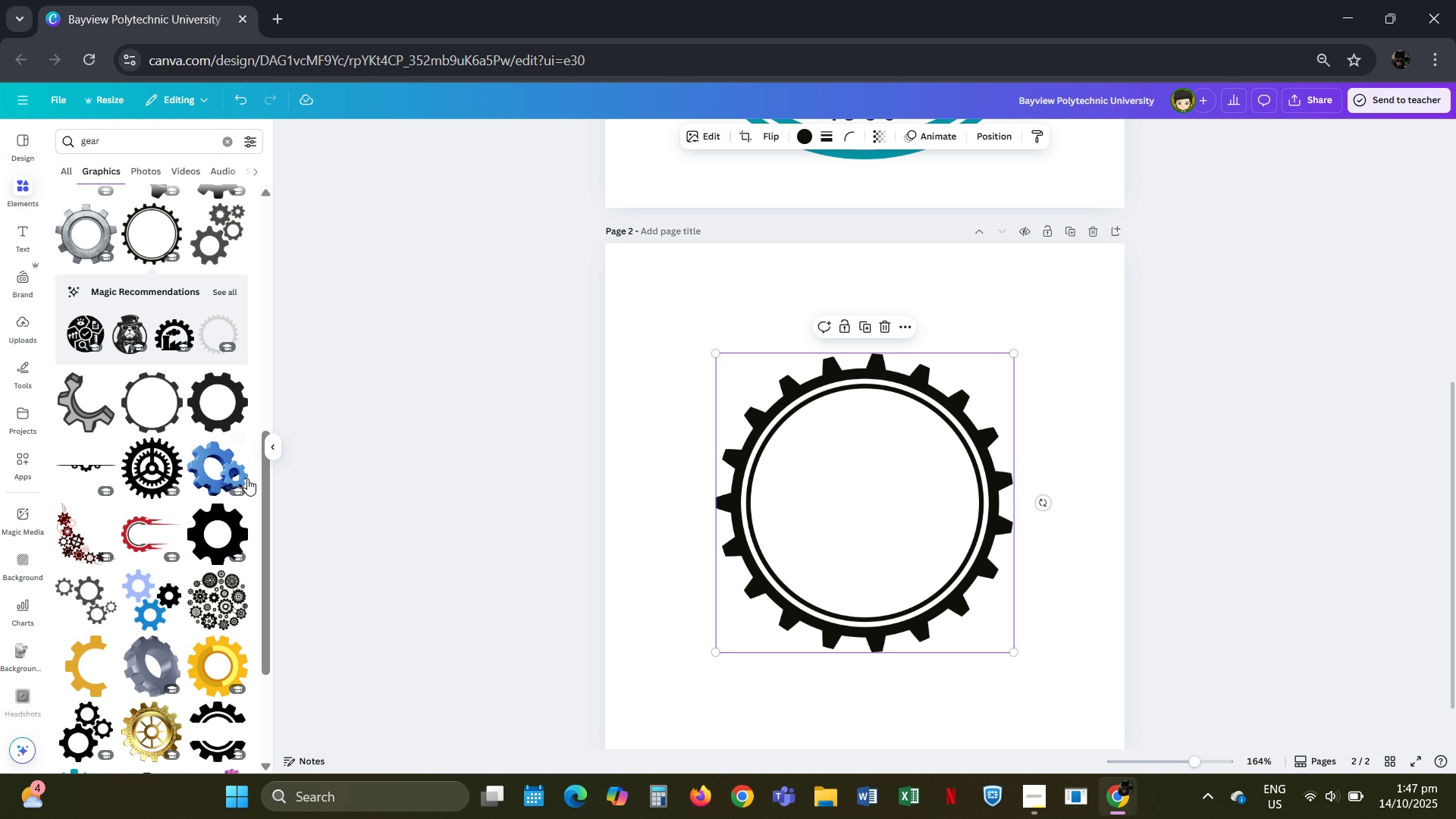 
left_click([885, 330])
 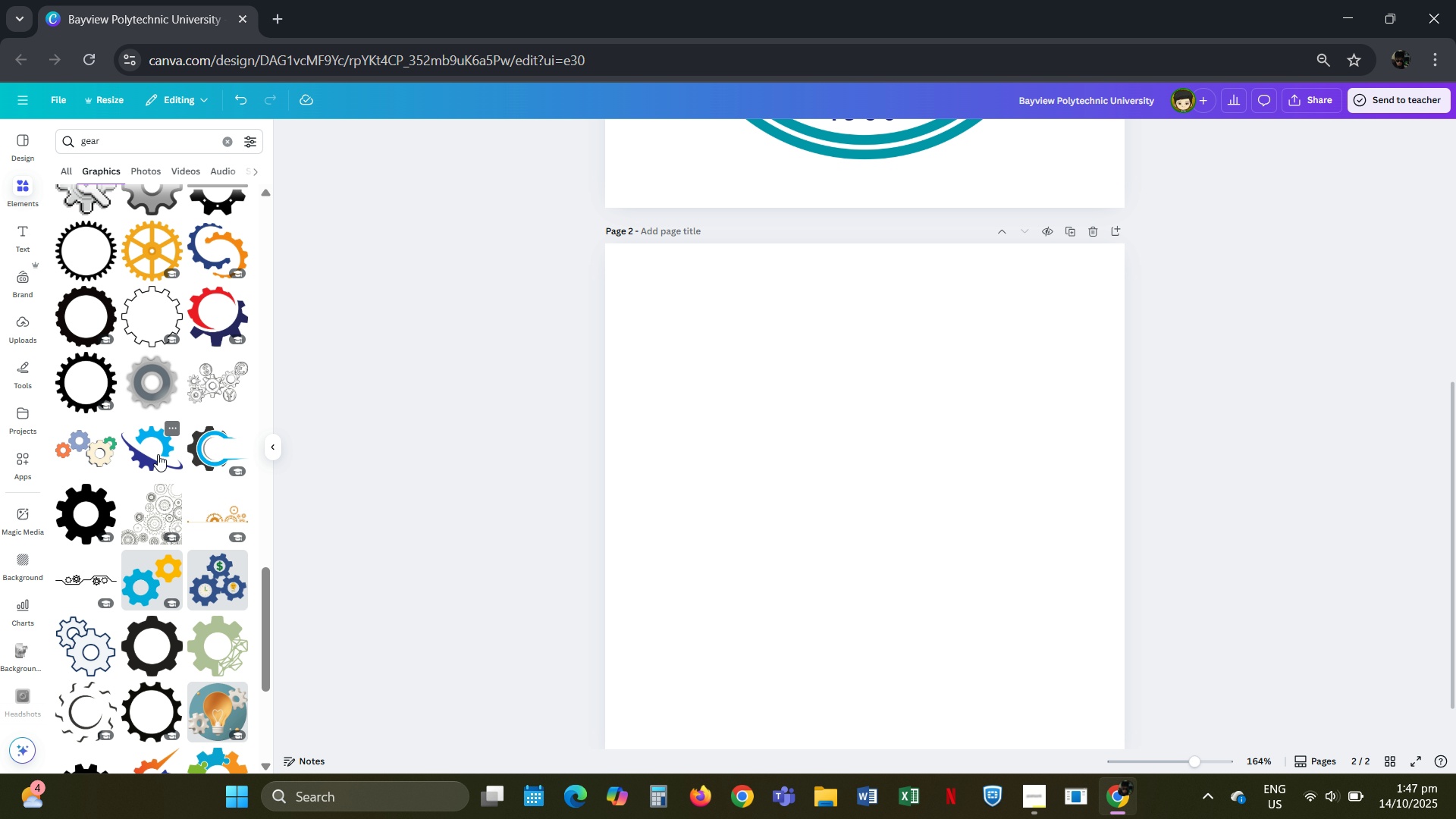 
wait(5.22)
 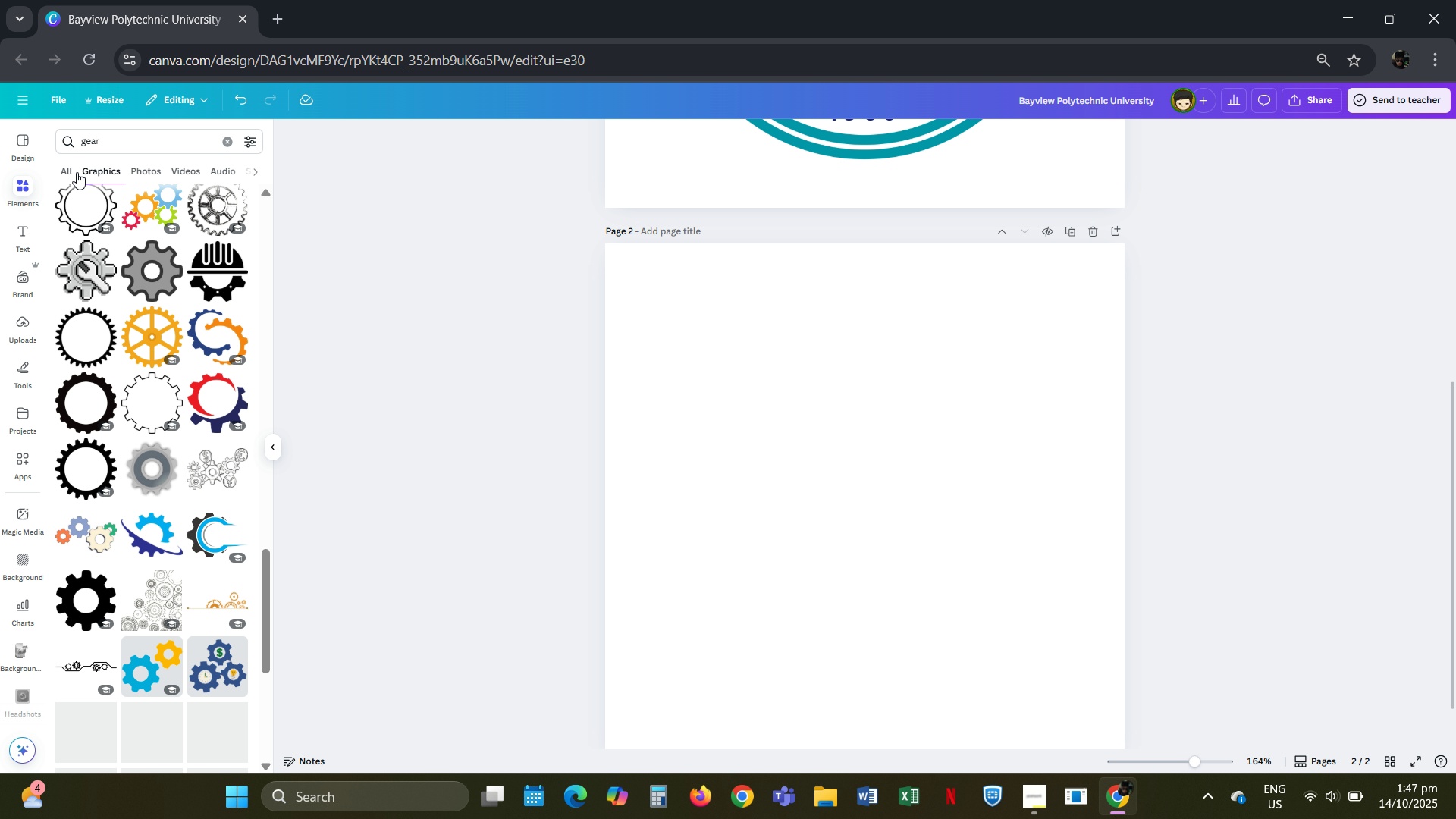 
left_click([158, 454])
 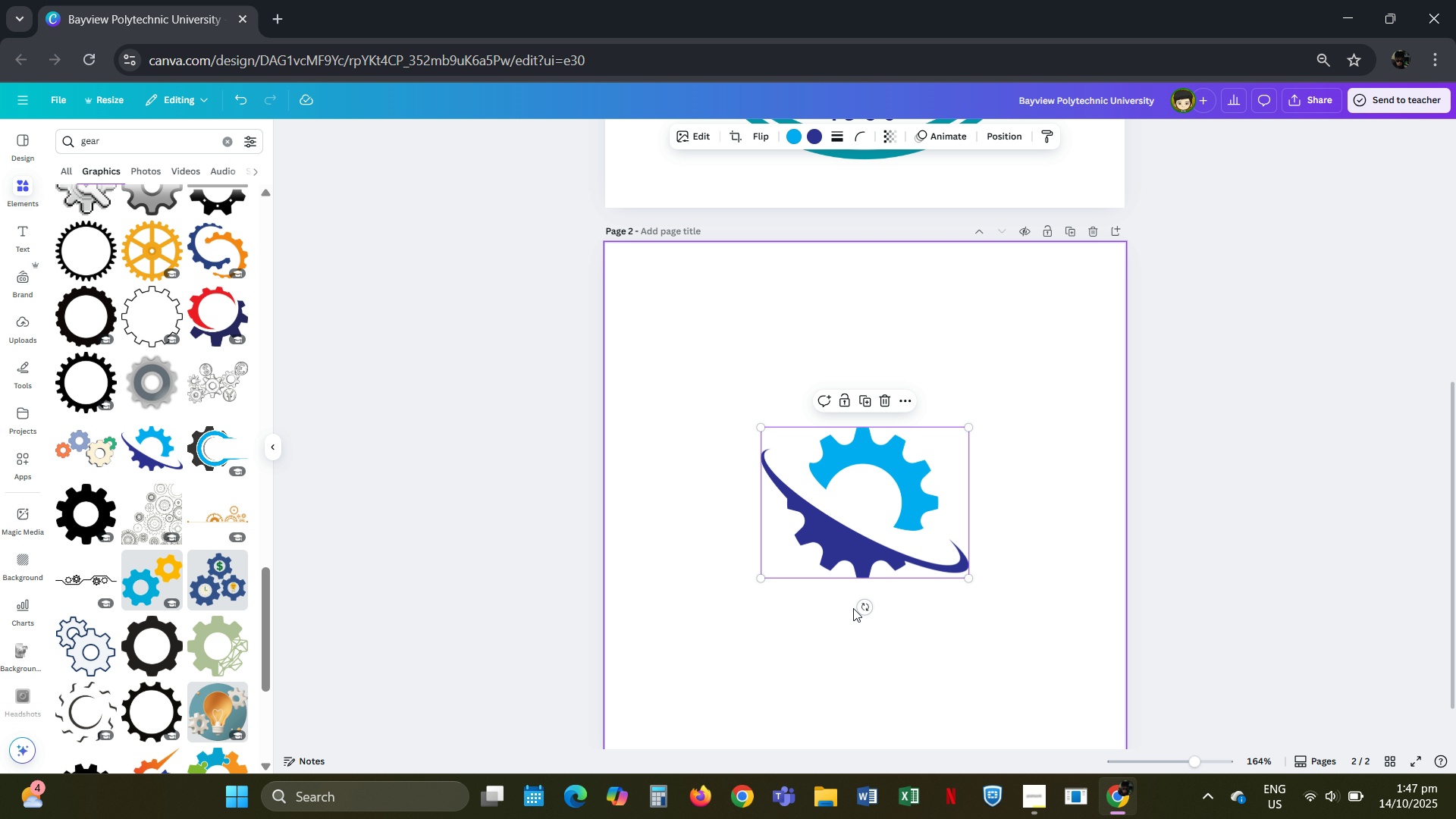 
left_click_drag(start_coordinate=[862, 608], to_coordinate=[927, 624])
 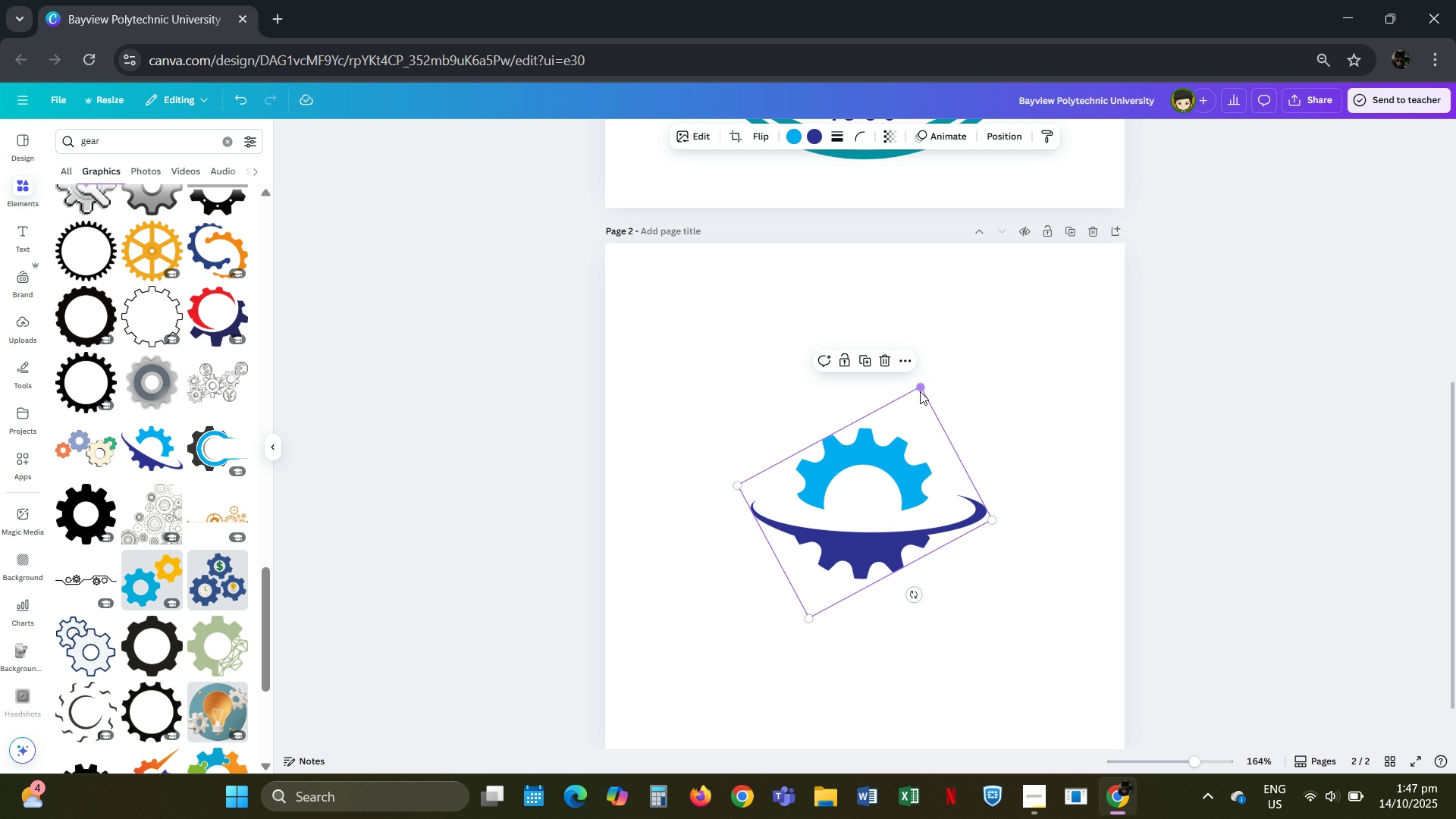 
left_click_drag(start_coordinate=[920, 387], to_coordinate=[1065, 202])
 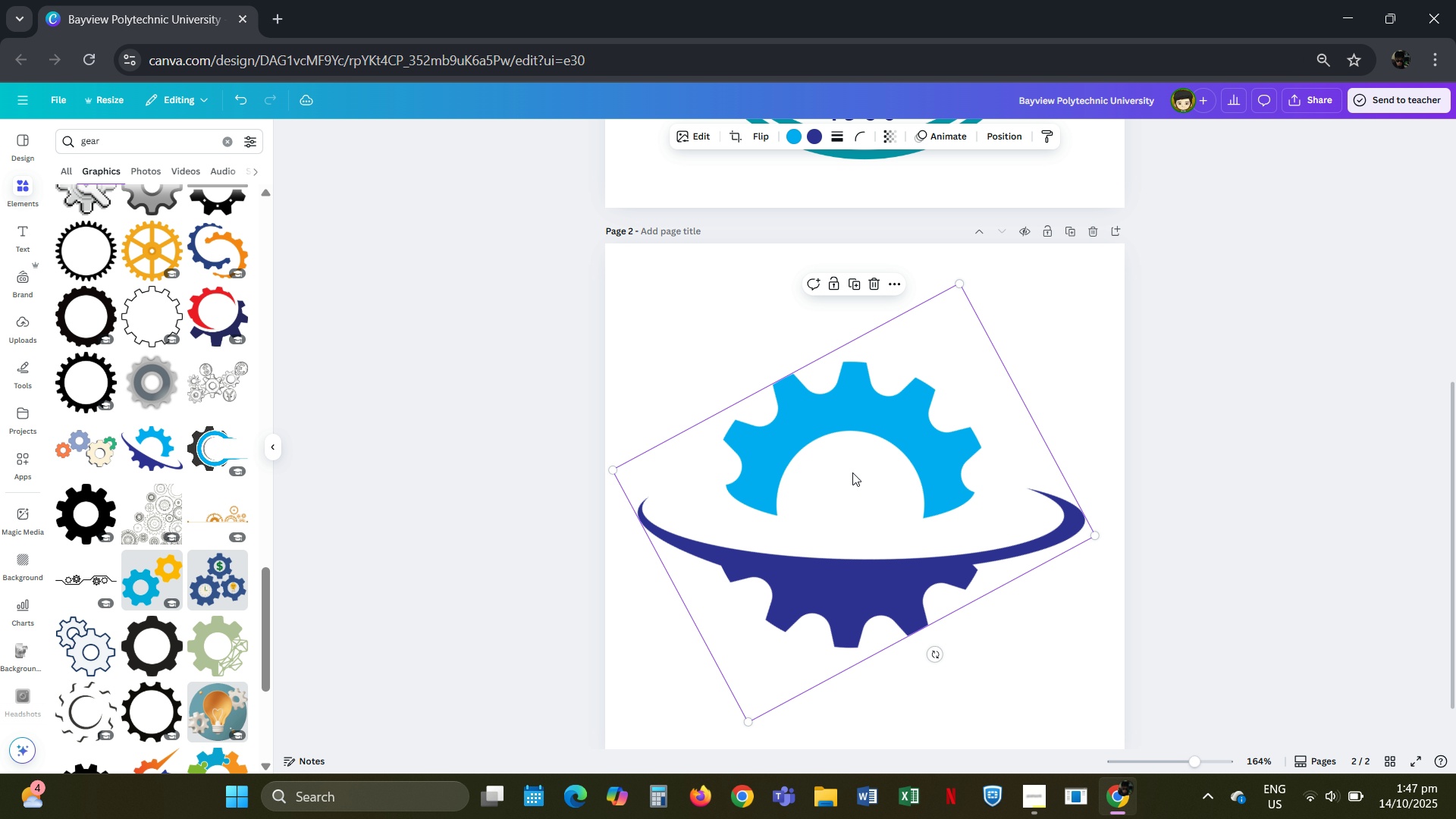 
left_click_drag(start_coordinate=[861, 460], to_coordinate=[874, 460])
 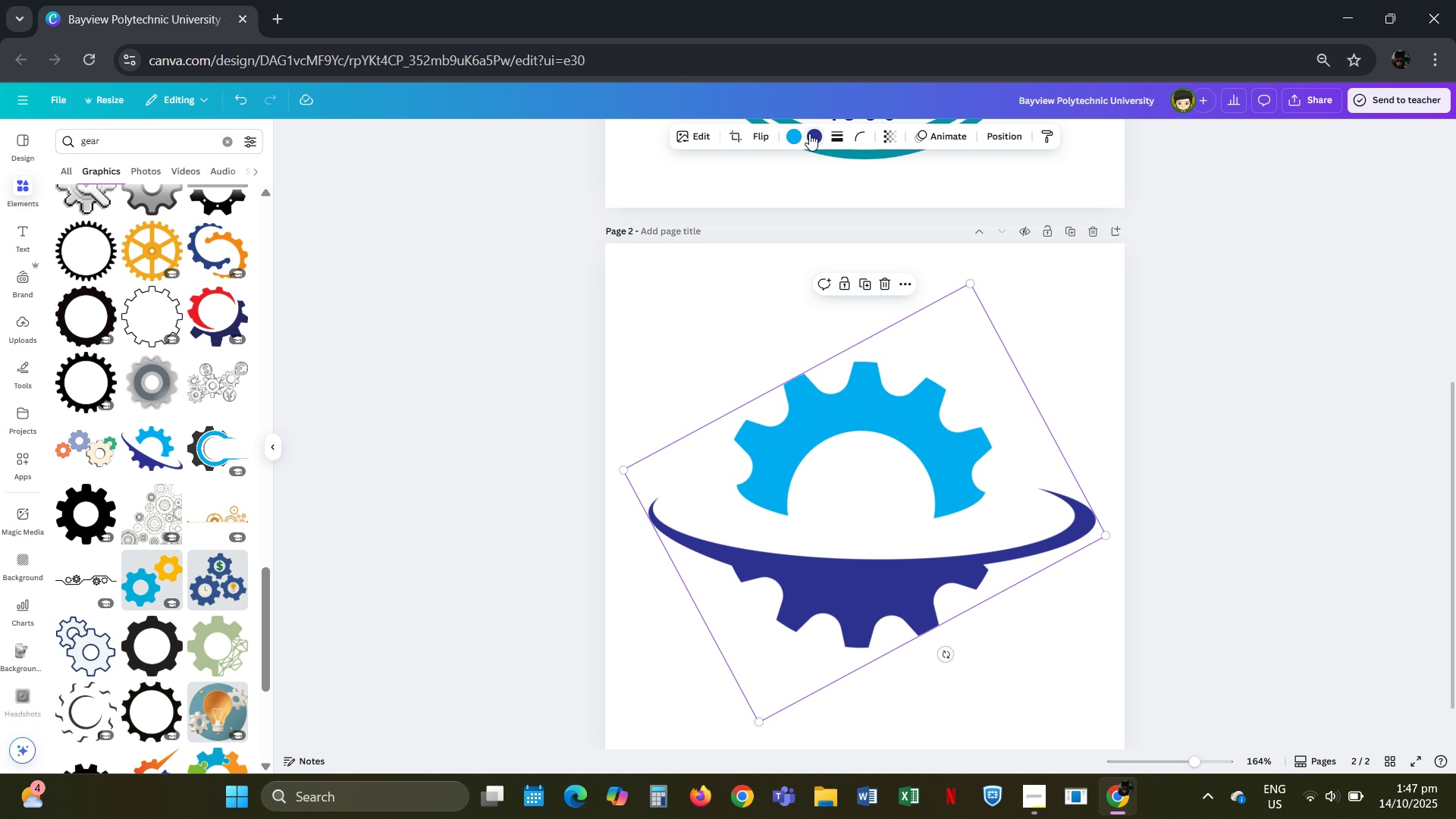 
left_click([809, 133])
 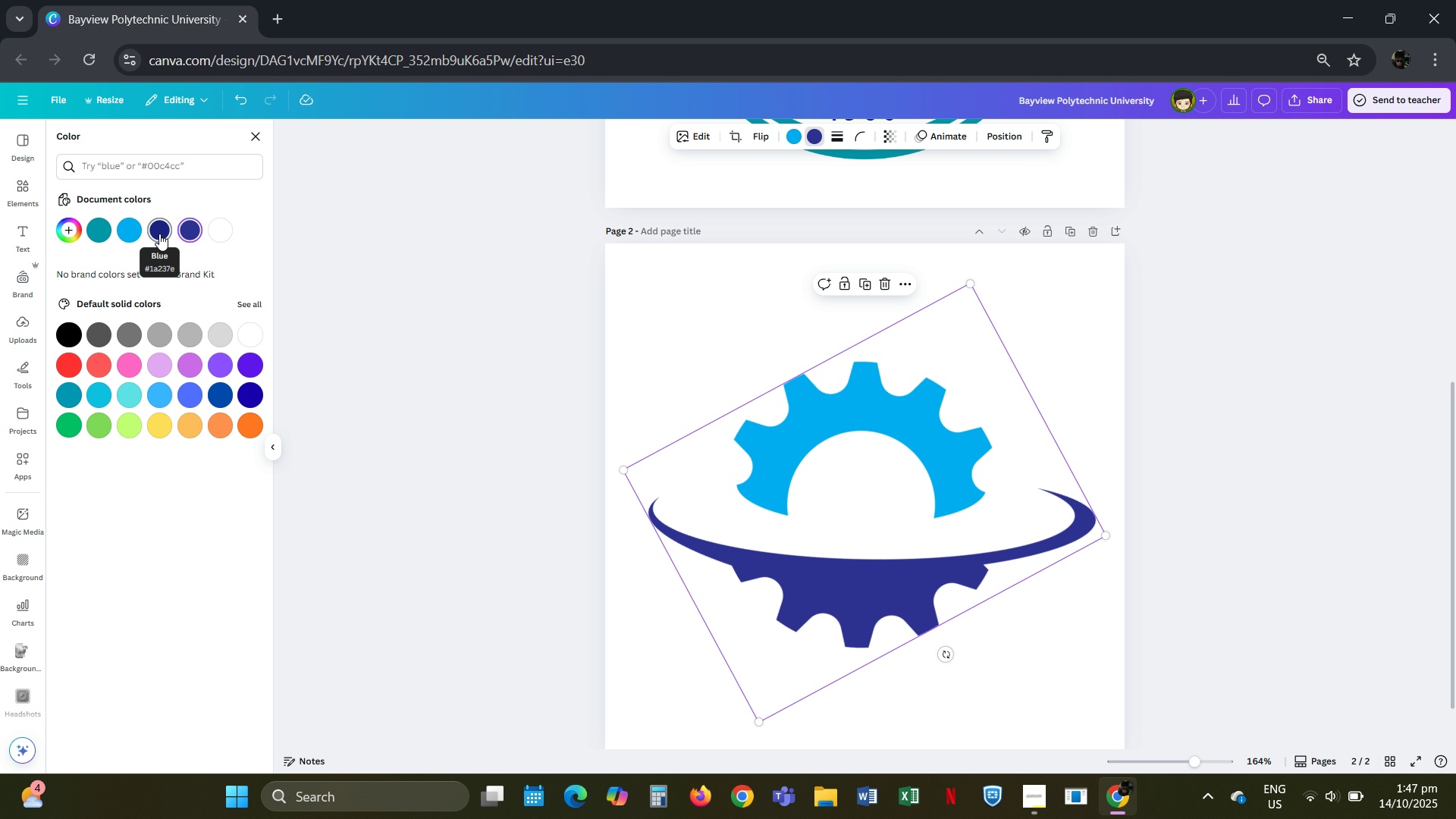 
left_click([159, 234])
 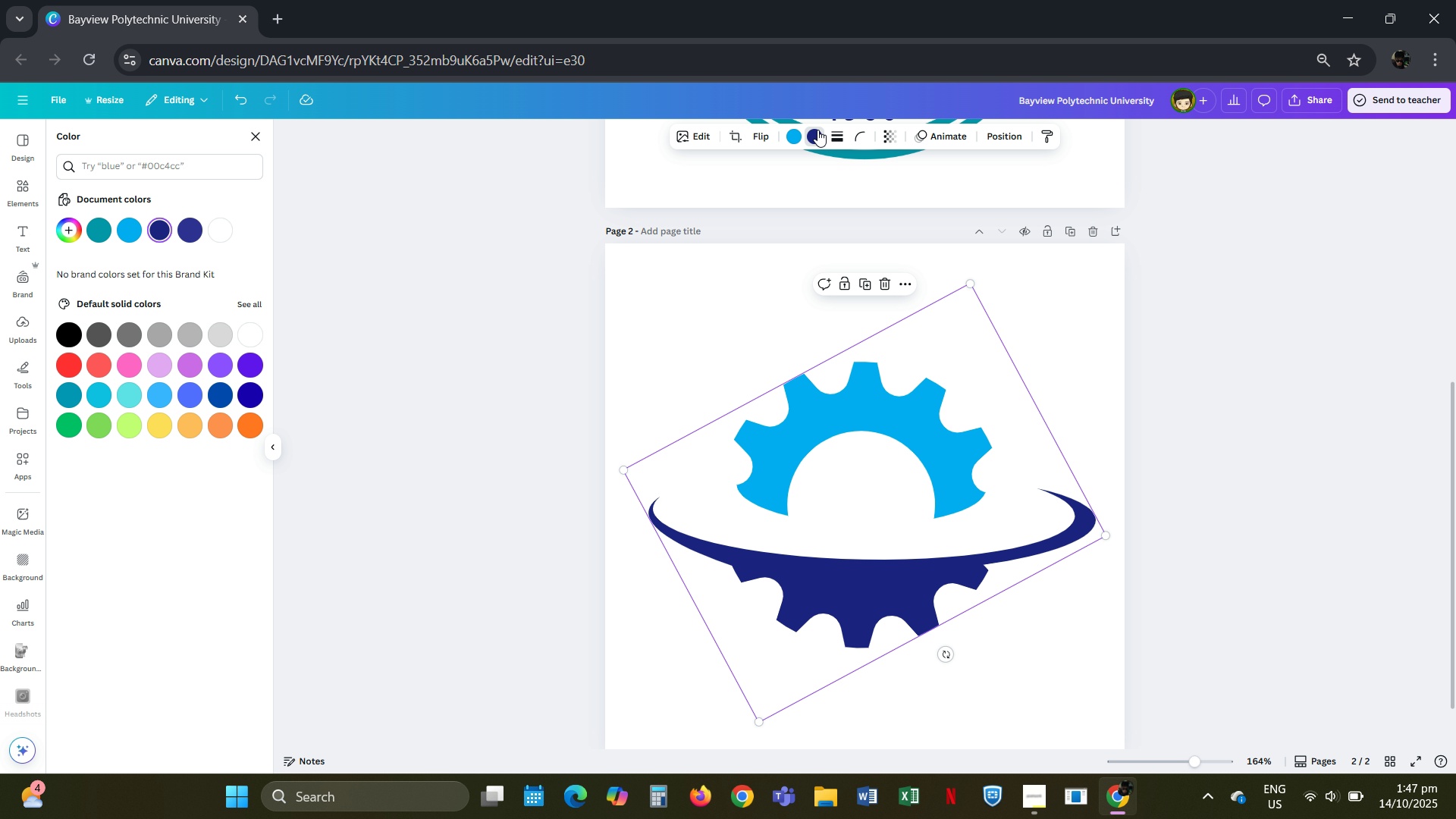 
left_click([795, 138])
 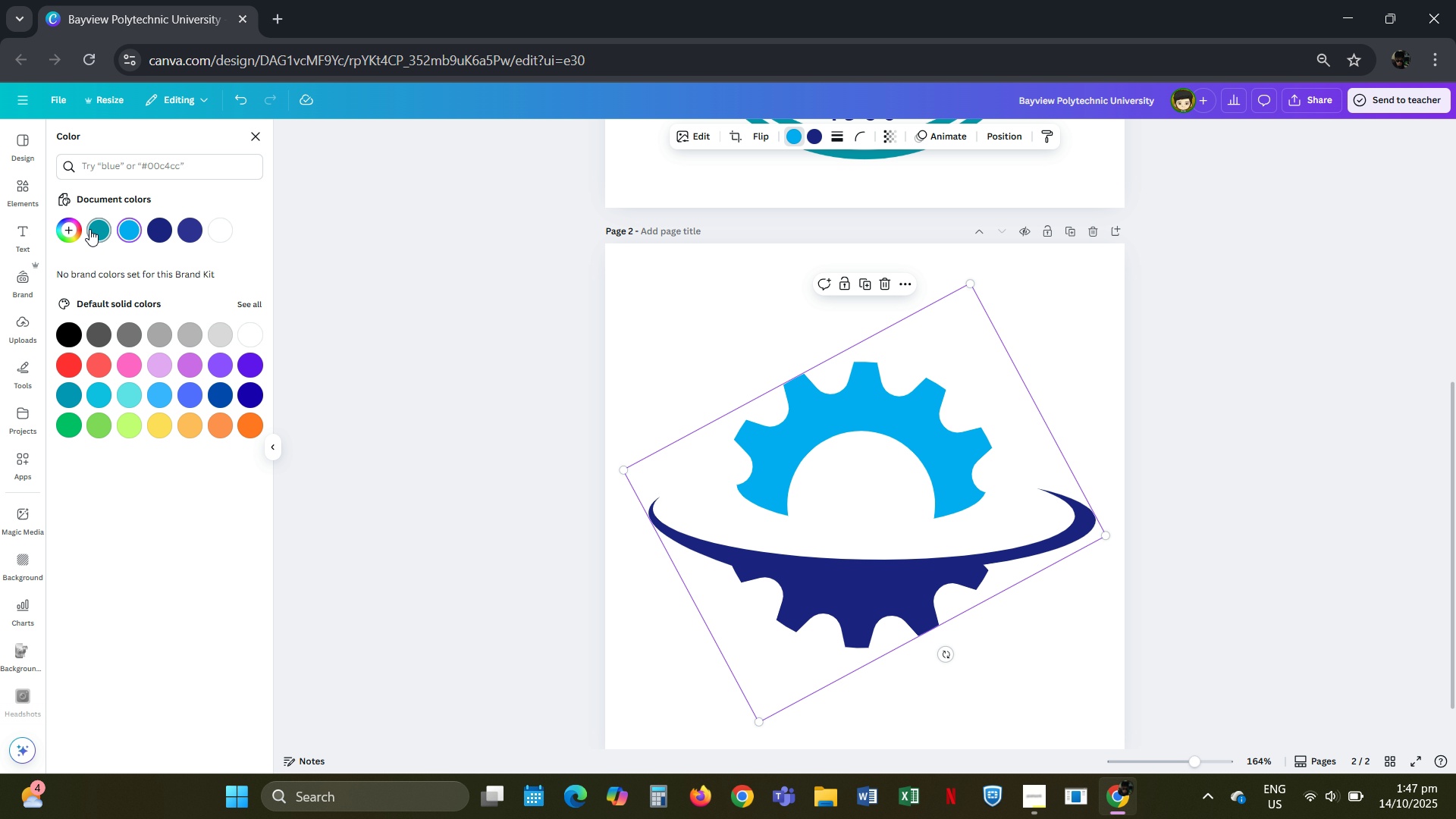 
left_click([94, 228])
 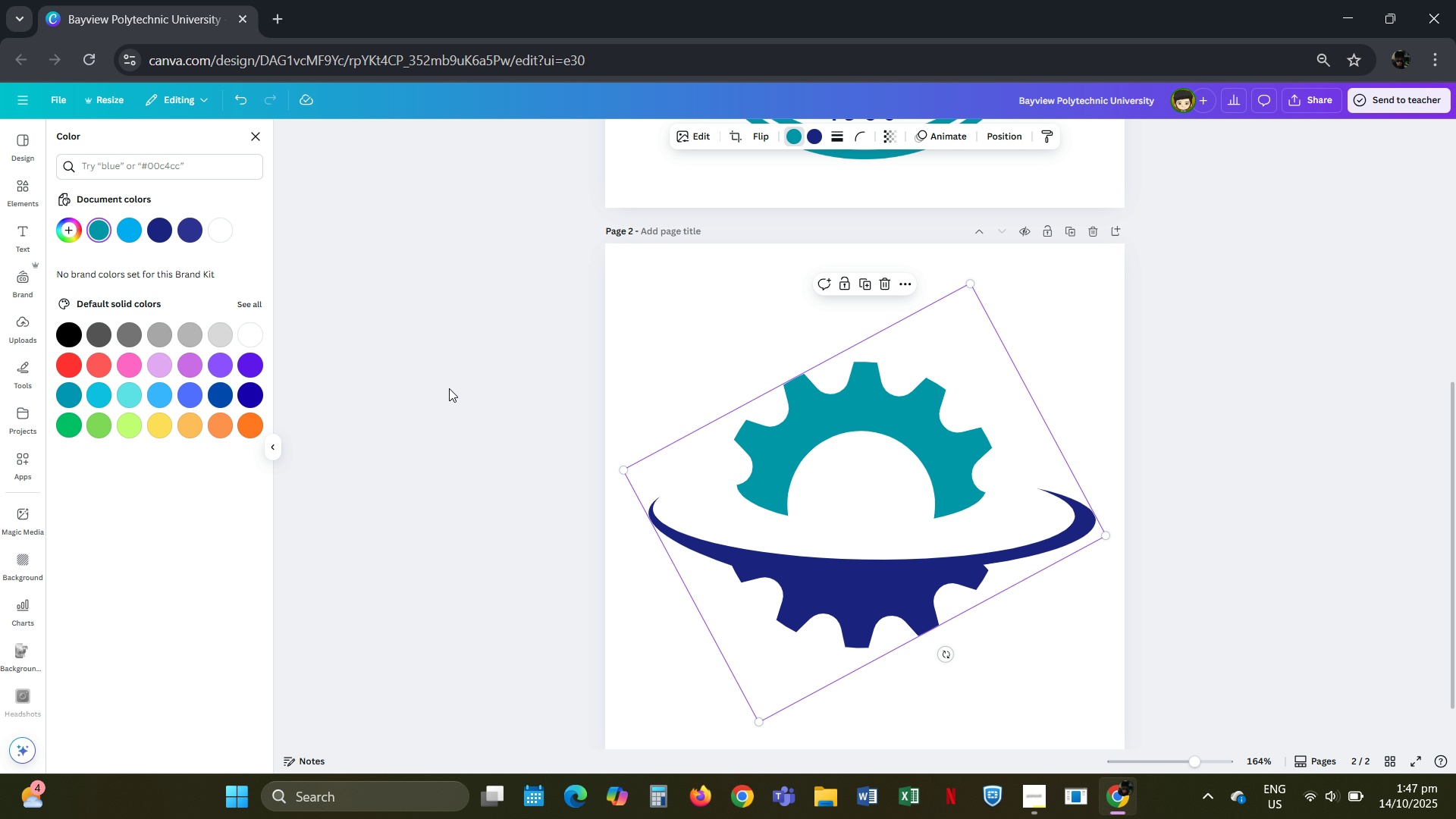 
left_click([449, 388])
 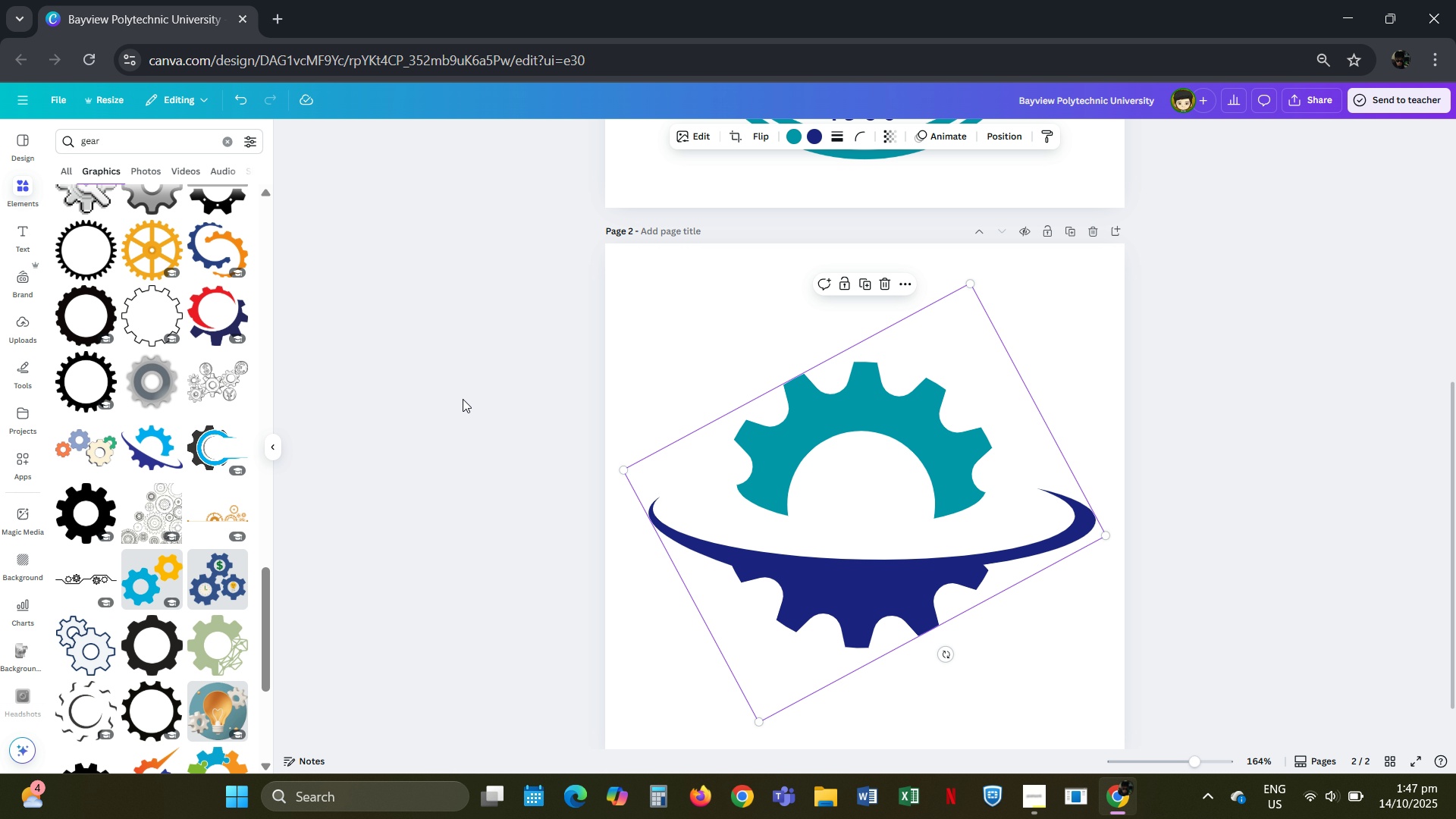 
left_click([463, 399])
 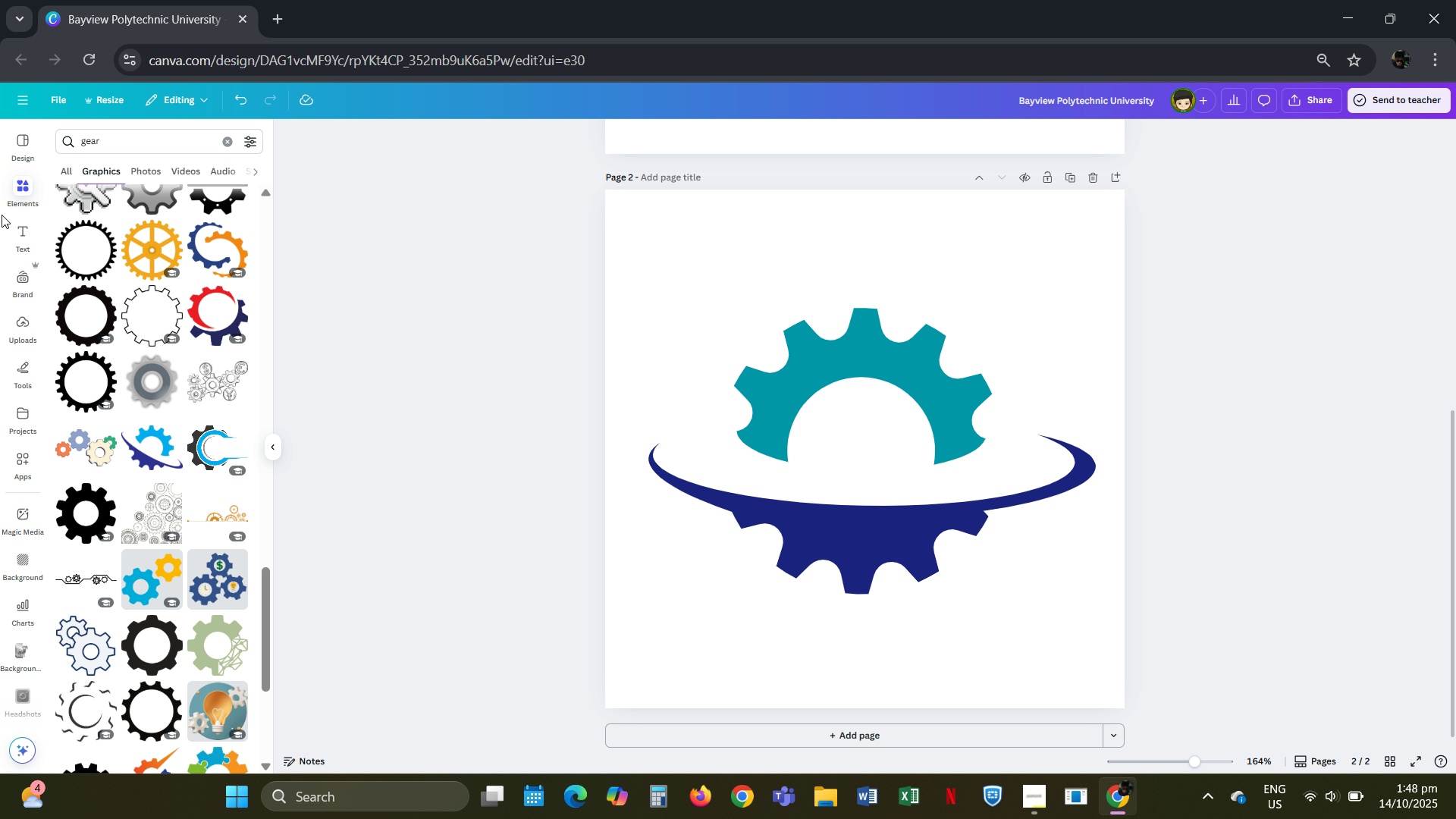 
left_click([19, 235])
 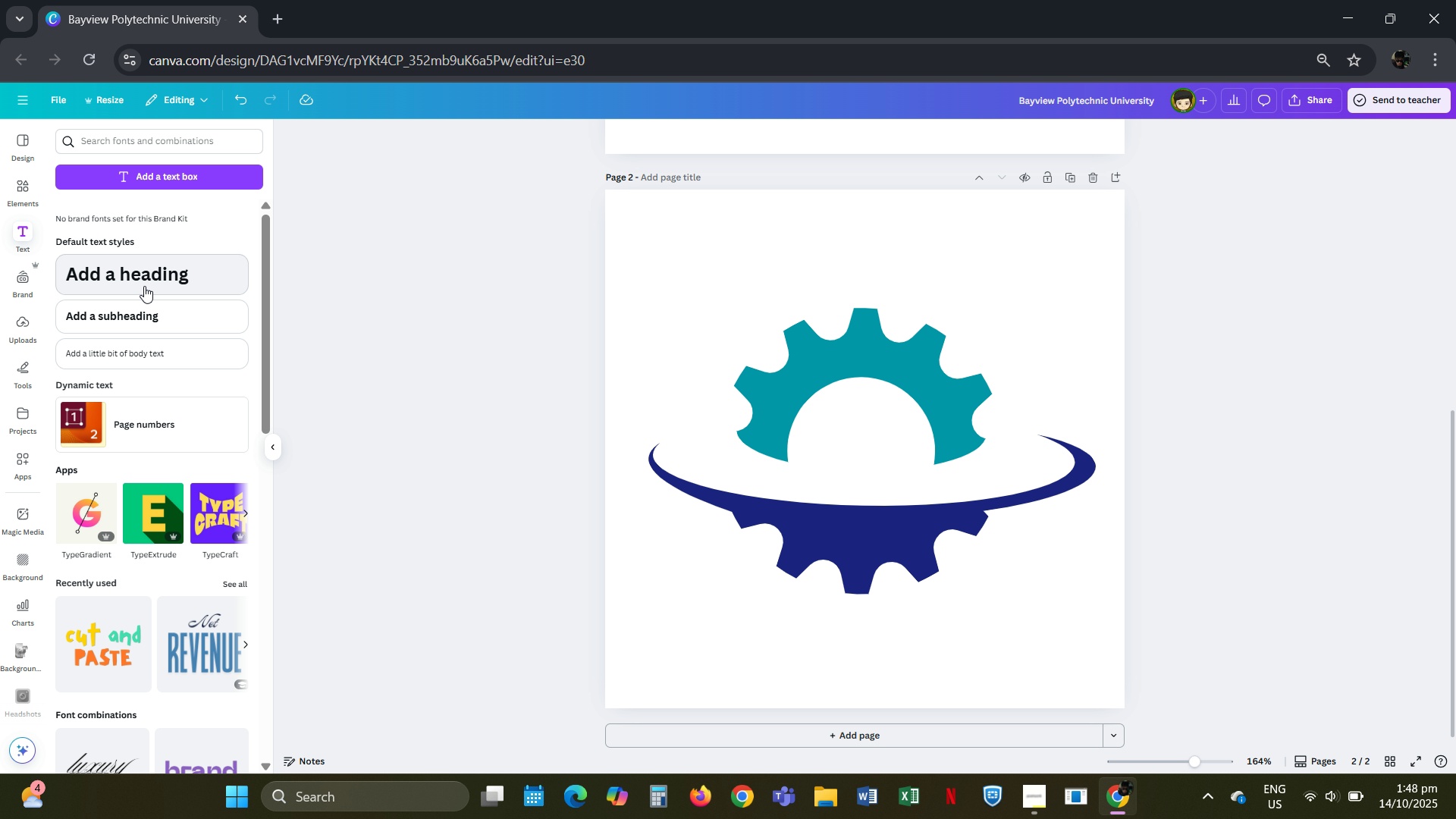 
left_click([146, 282])
 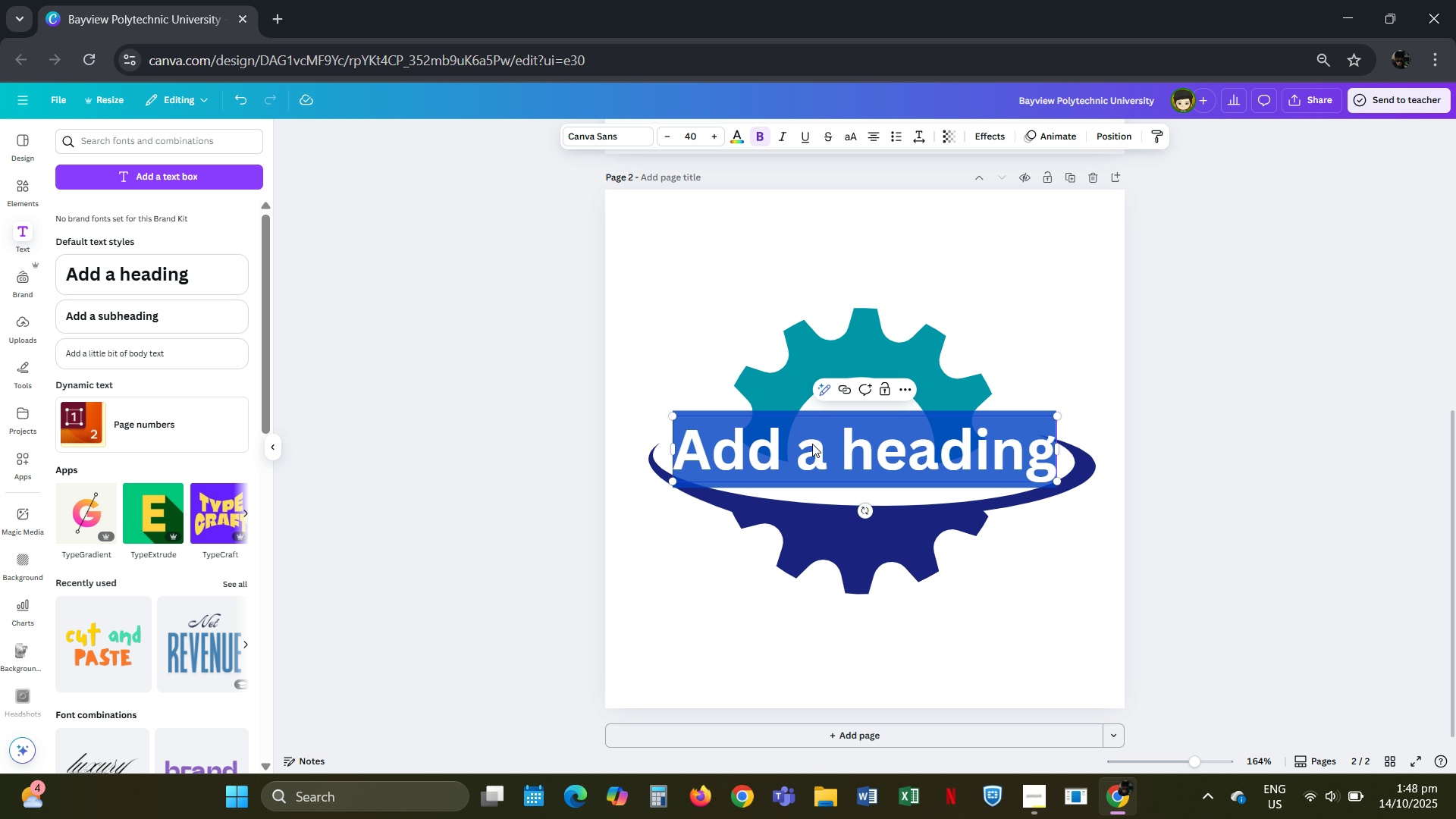 
type(baay)
key(Backspace)
key(Backspace)
key(Backspace)
key(Backspace)
key(Backspace)
type(BAYVIEW POLYTECHNIC UNIVERSITY)
 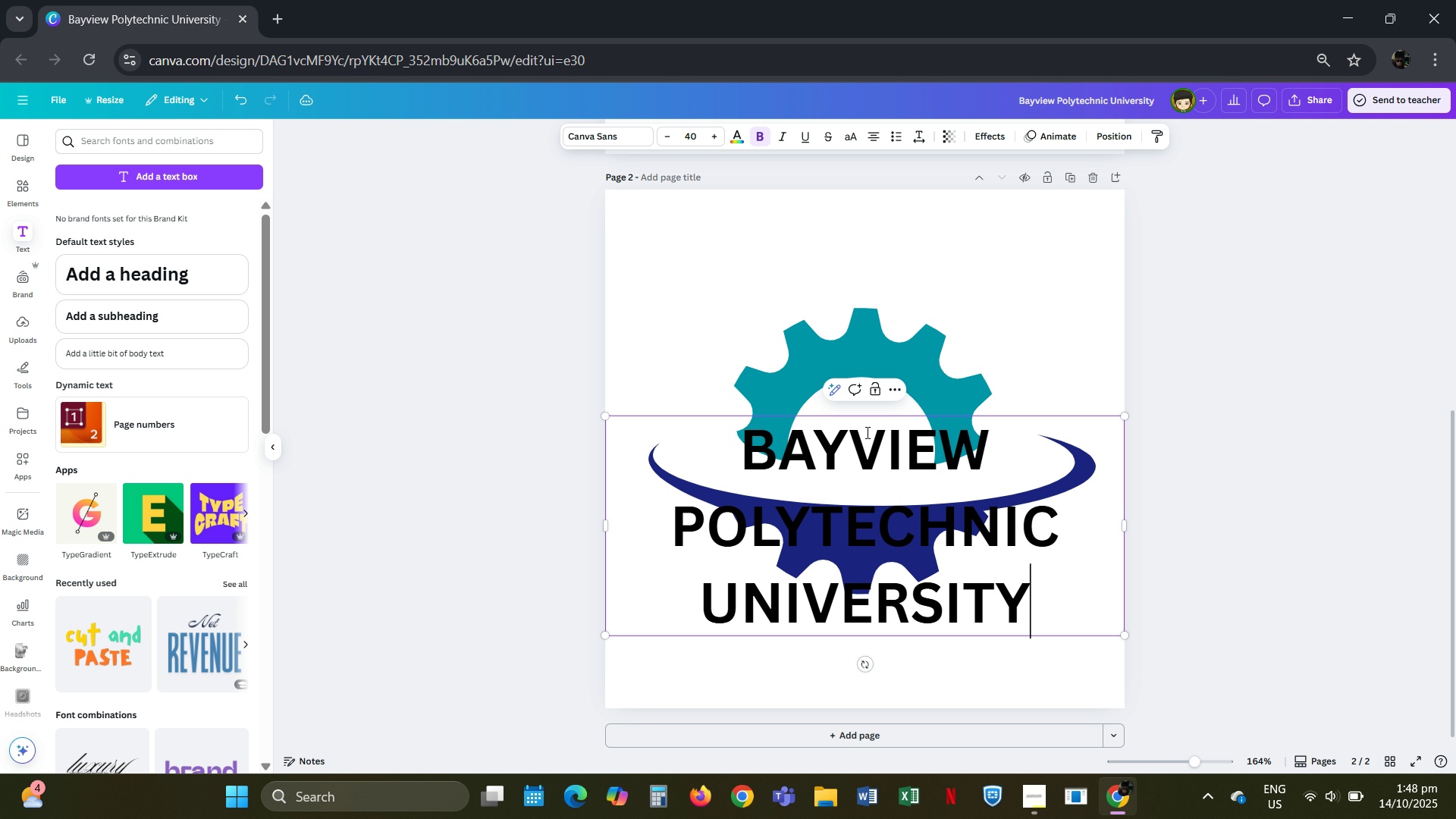 
scroll: coordinate [876, 428], scroll_direction: down, amount: 2.0
 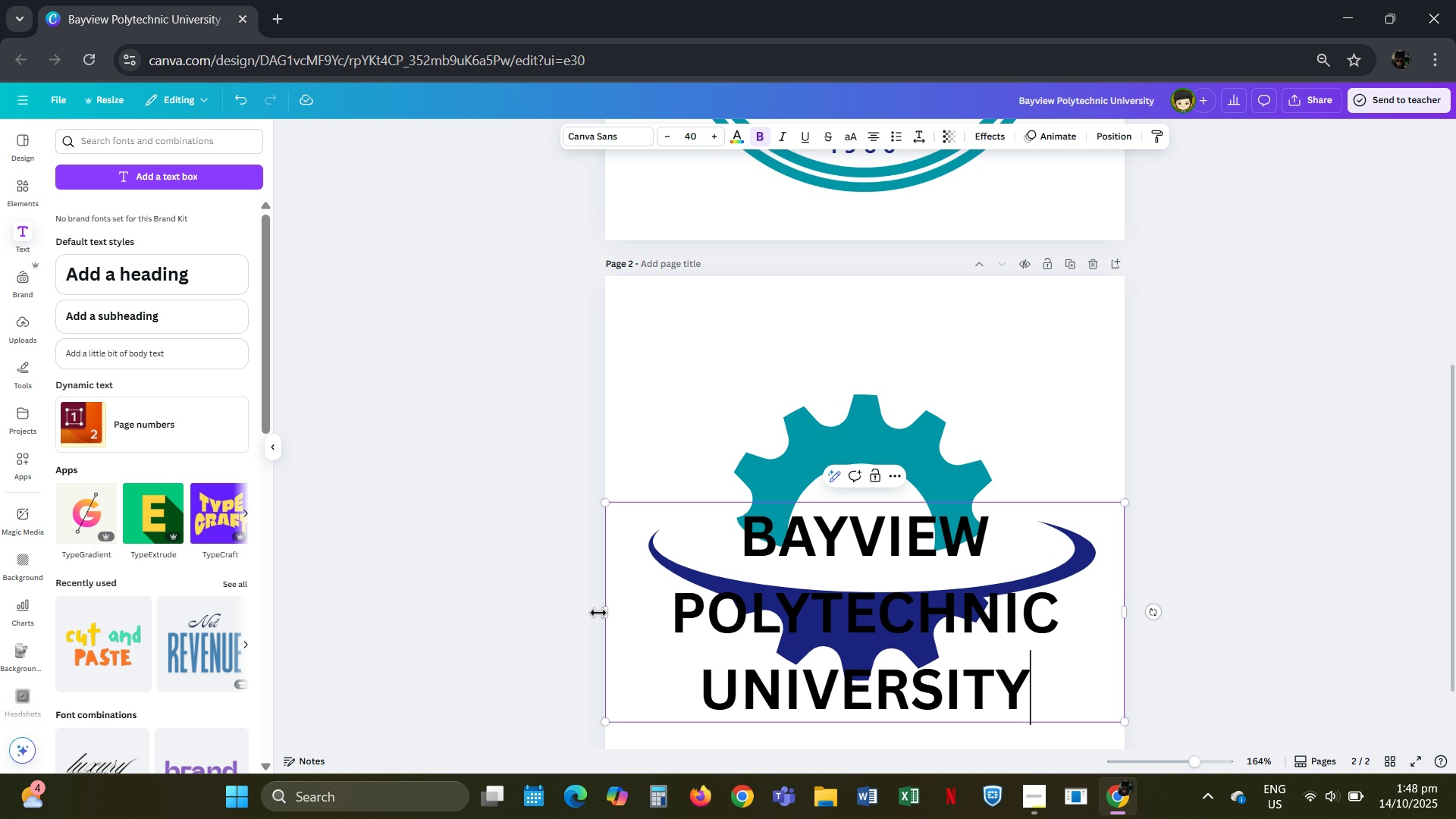 
left_click_drag(start_coordinate=[602, 610], to_coordinate=[109, 494])
 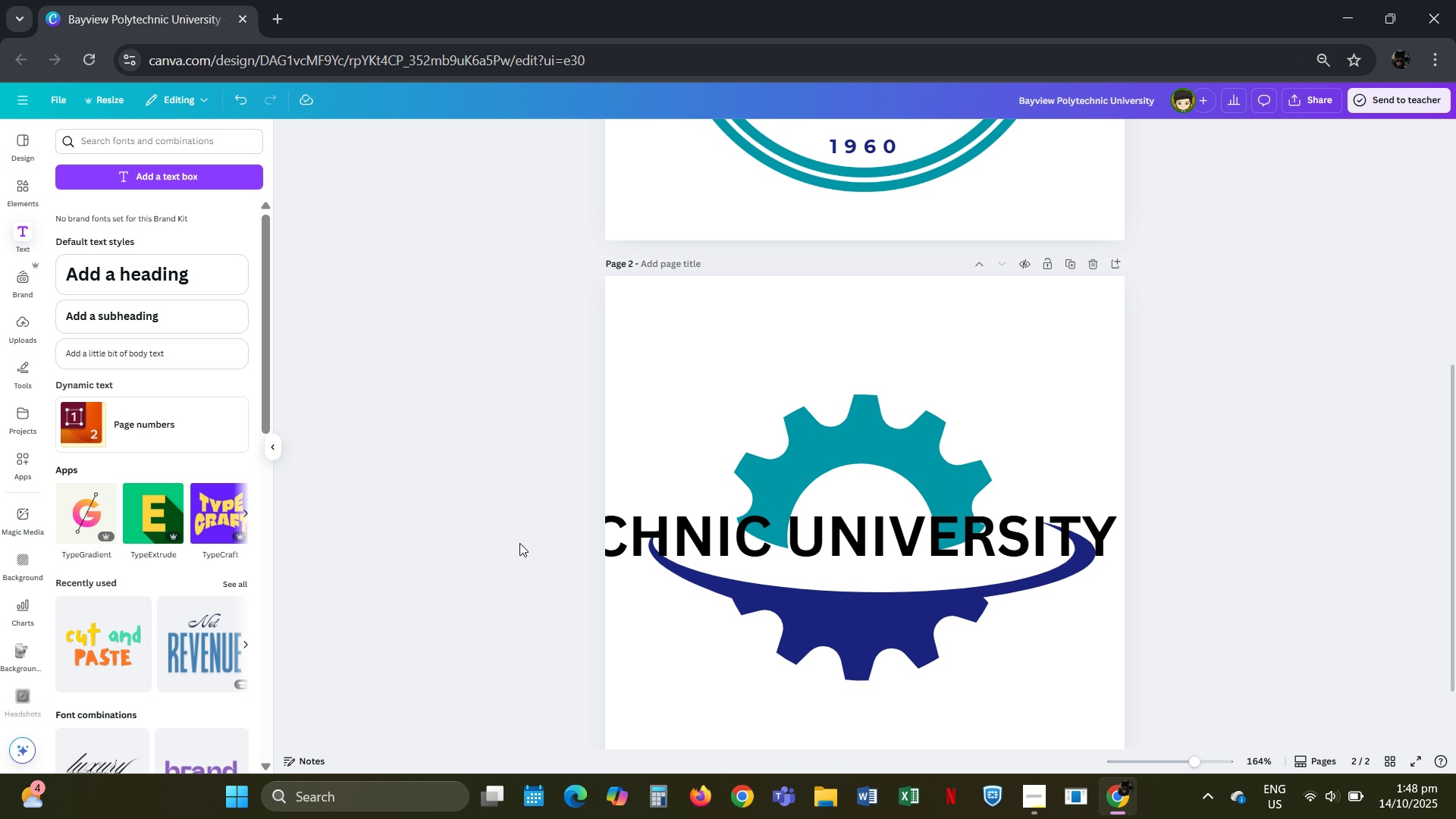 
left_click([666, 546])
 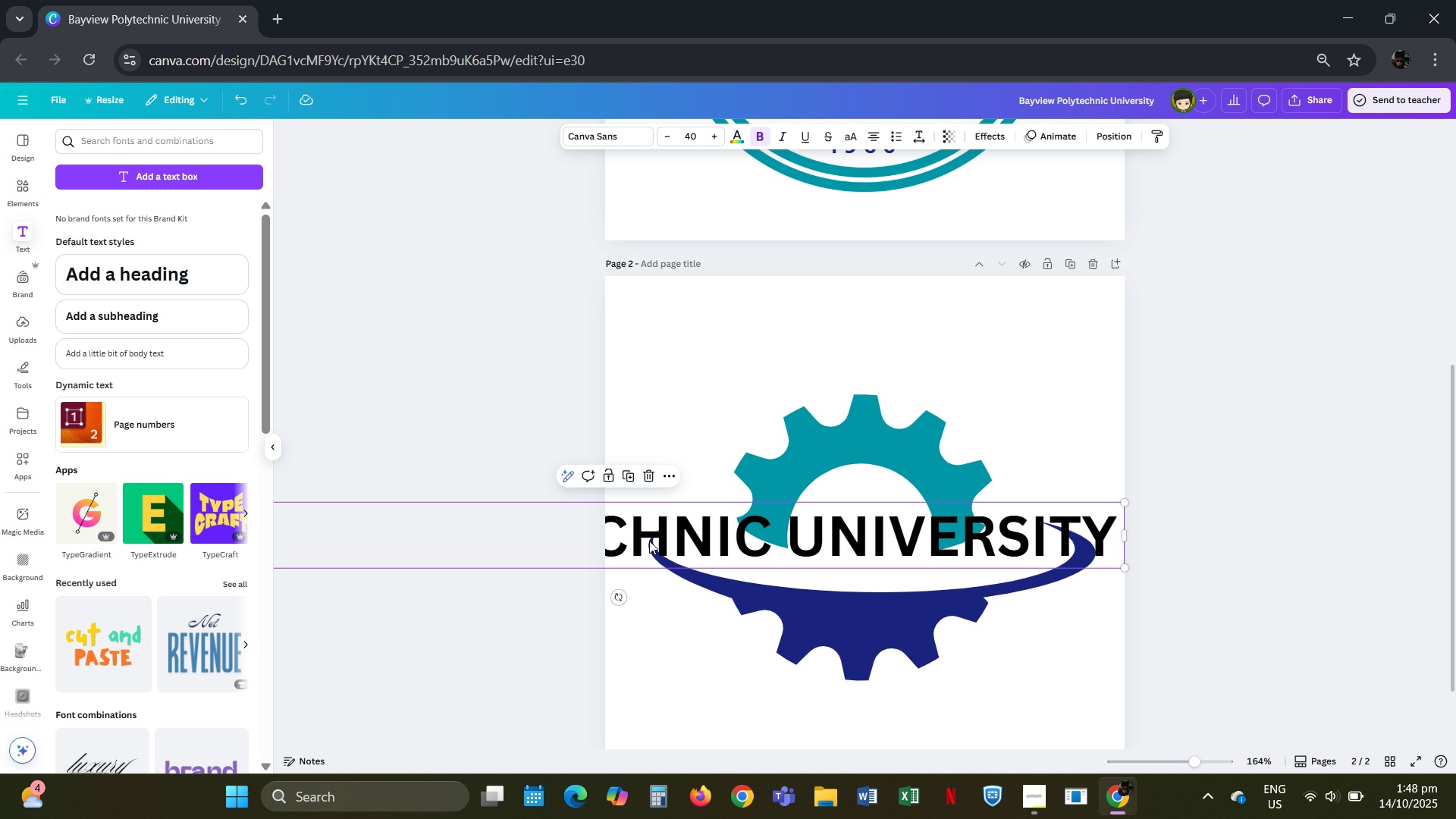 
left_click_drag(start_coordinate=[648, 539], to_coordinate=[1003, 450])
 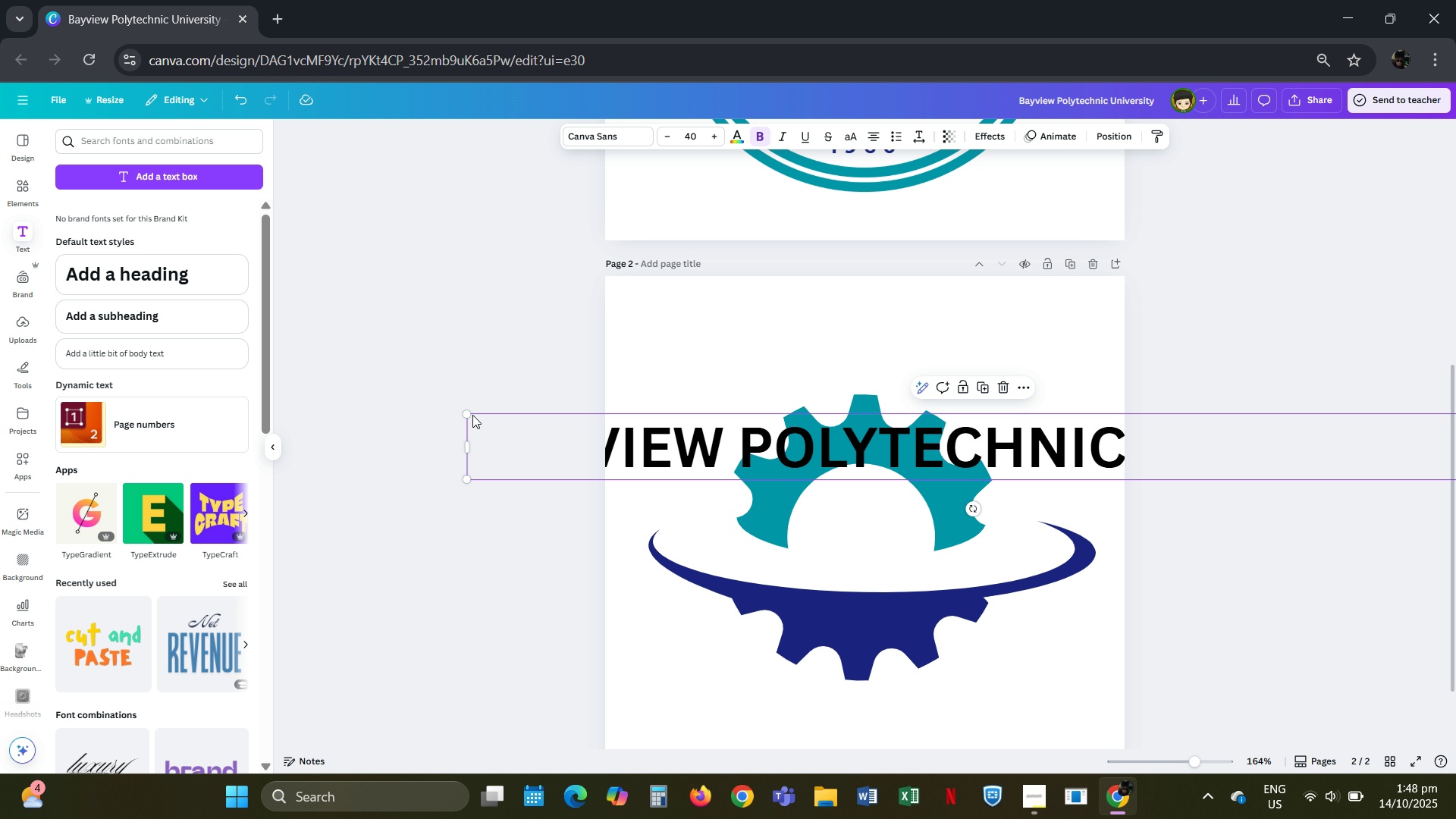 
left_click_drag(start_coordinate=[466, 413], to_coordinate=[1122, 442])
 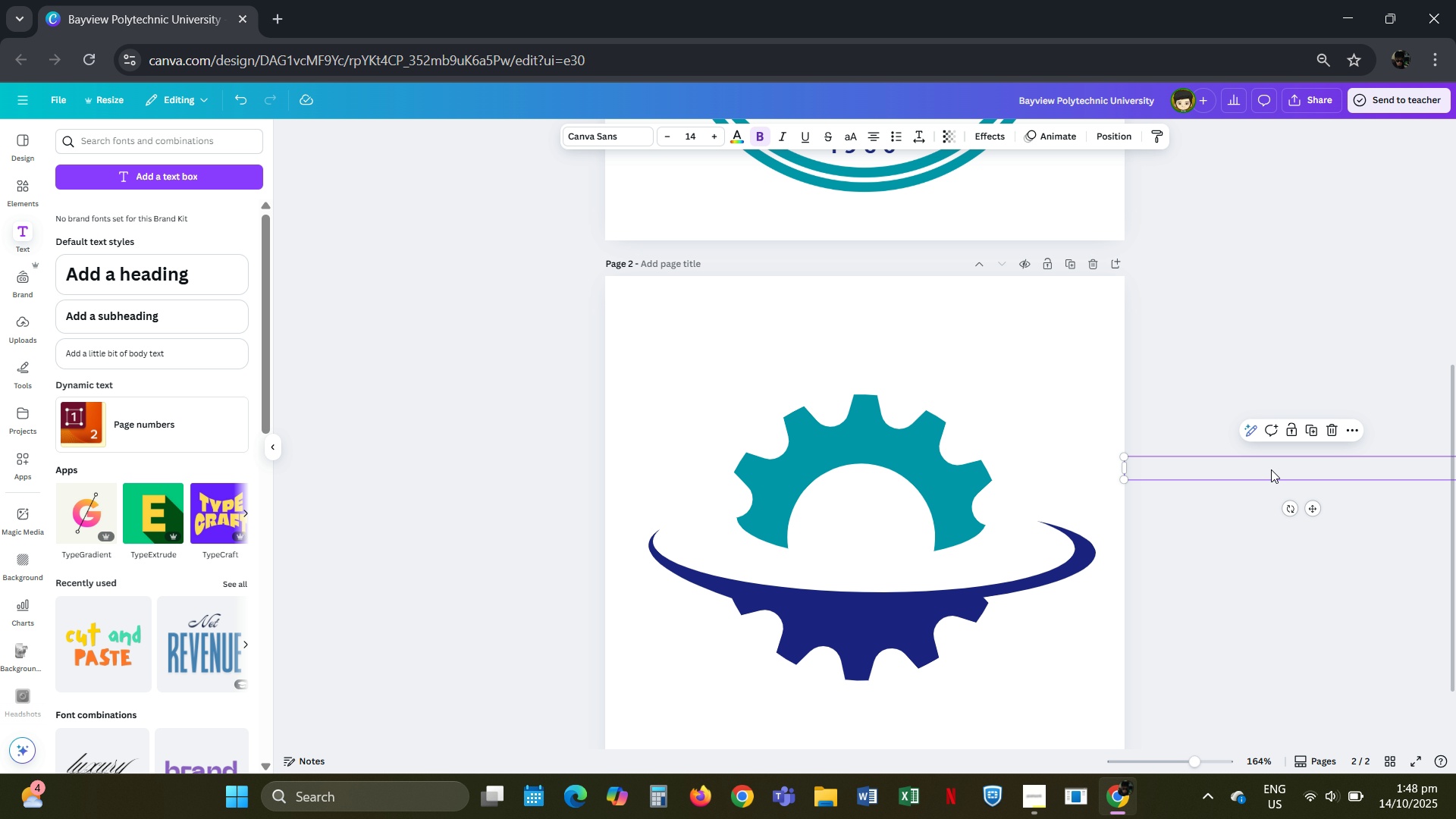 
left_click_drag(start_coordinate=[1271, 469], to_coordinate=[839, 561])
 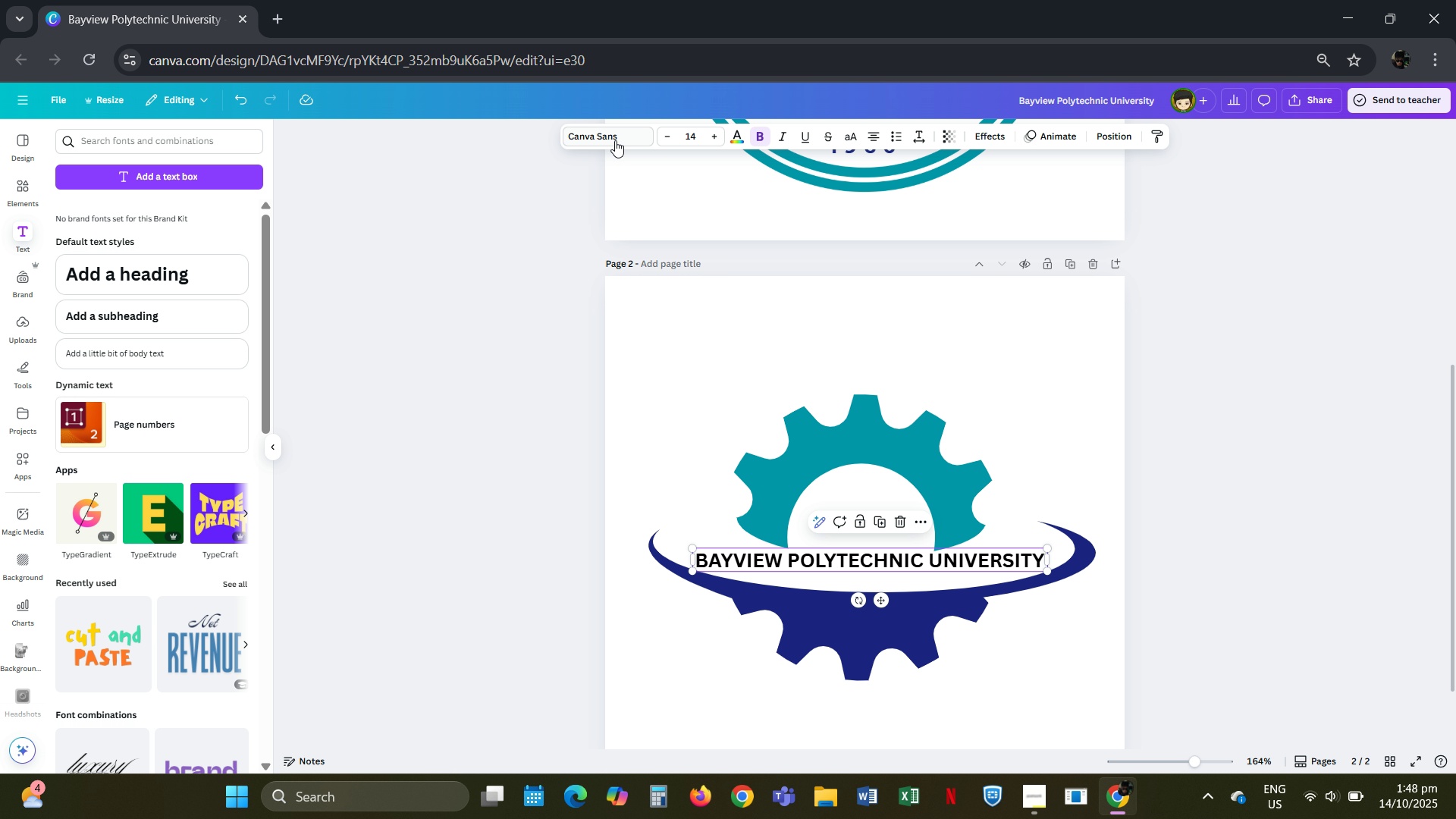 
left_click([614, 139])
 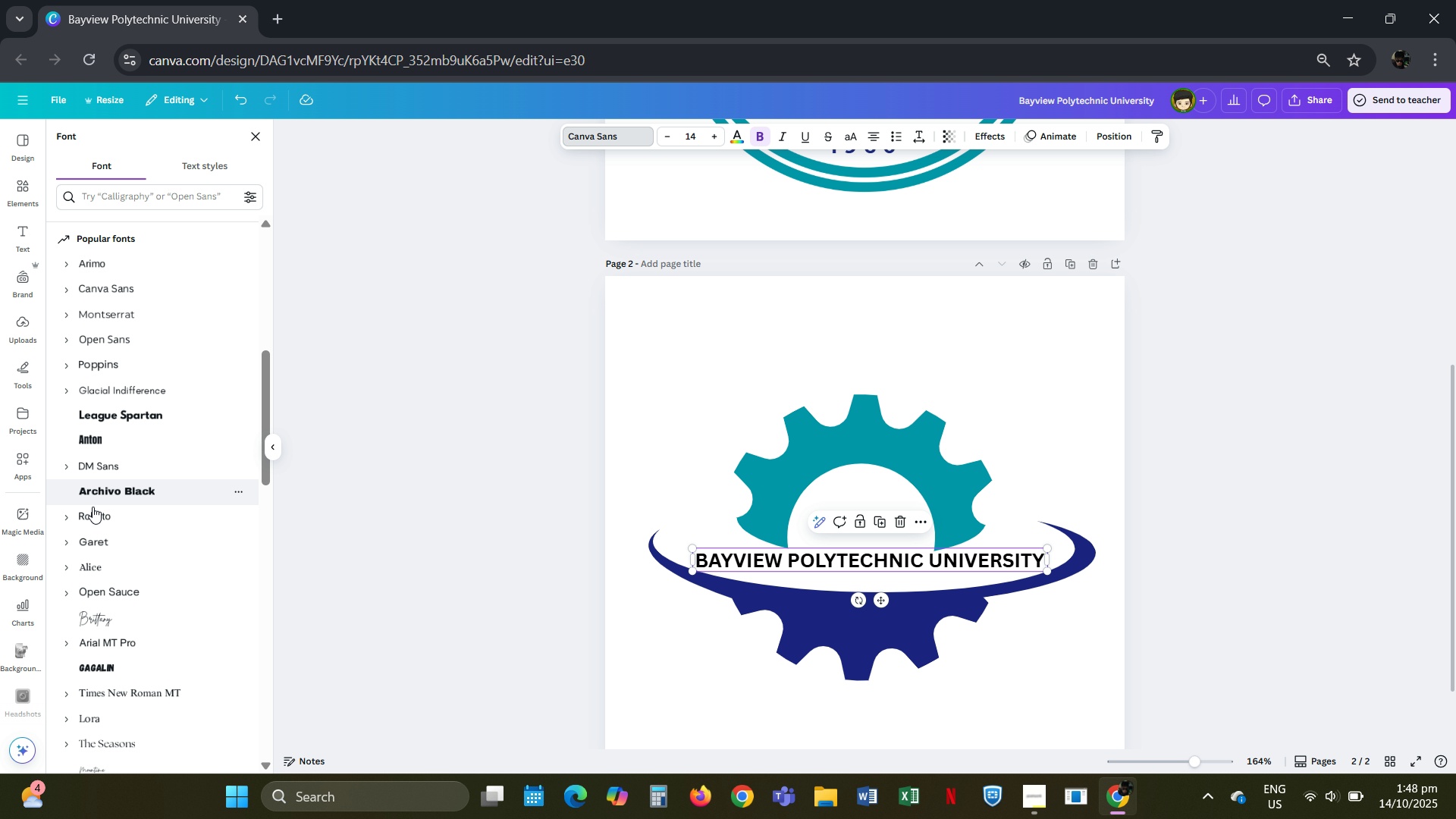 
left_click([152, 469])
 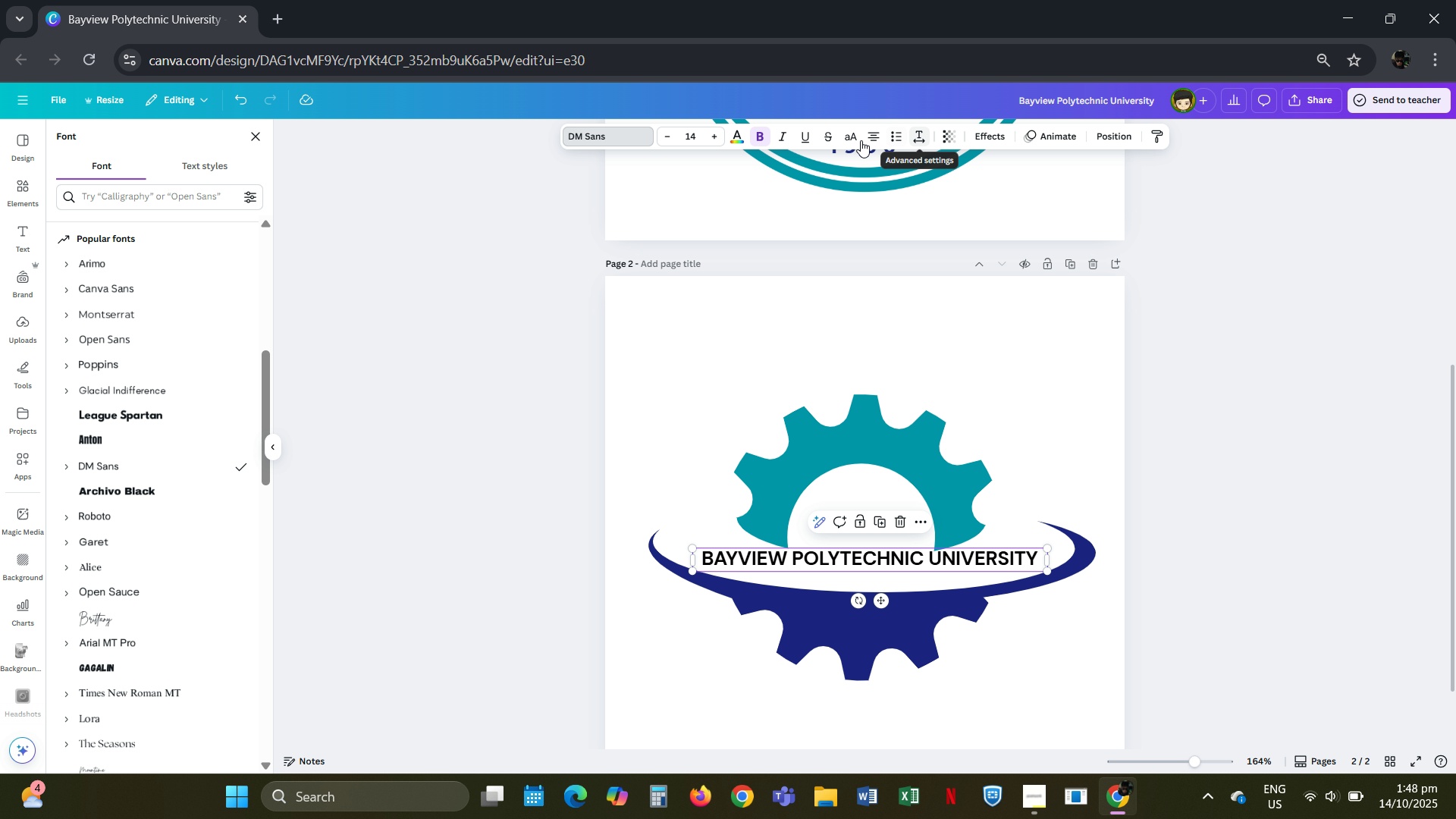 
left_click([981, 130])
 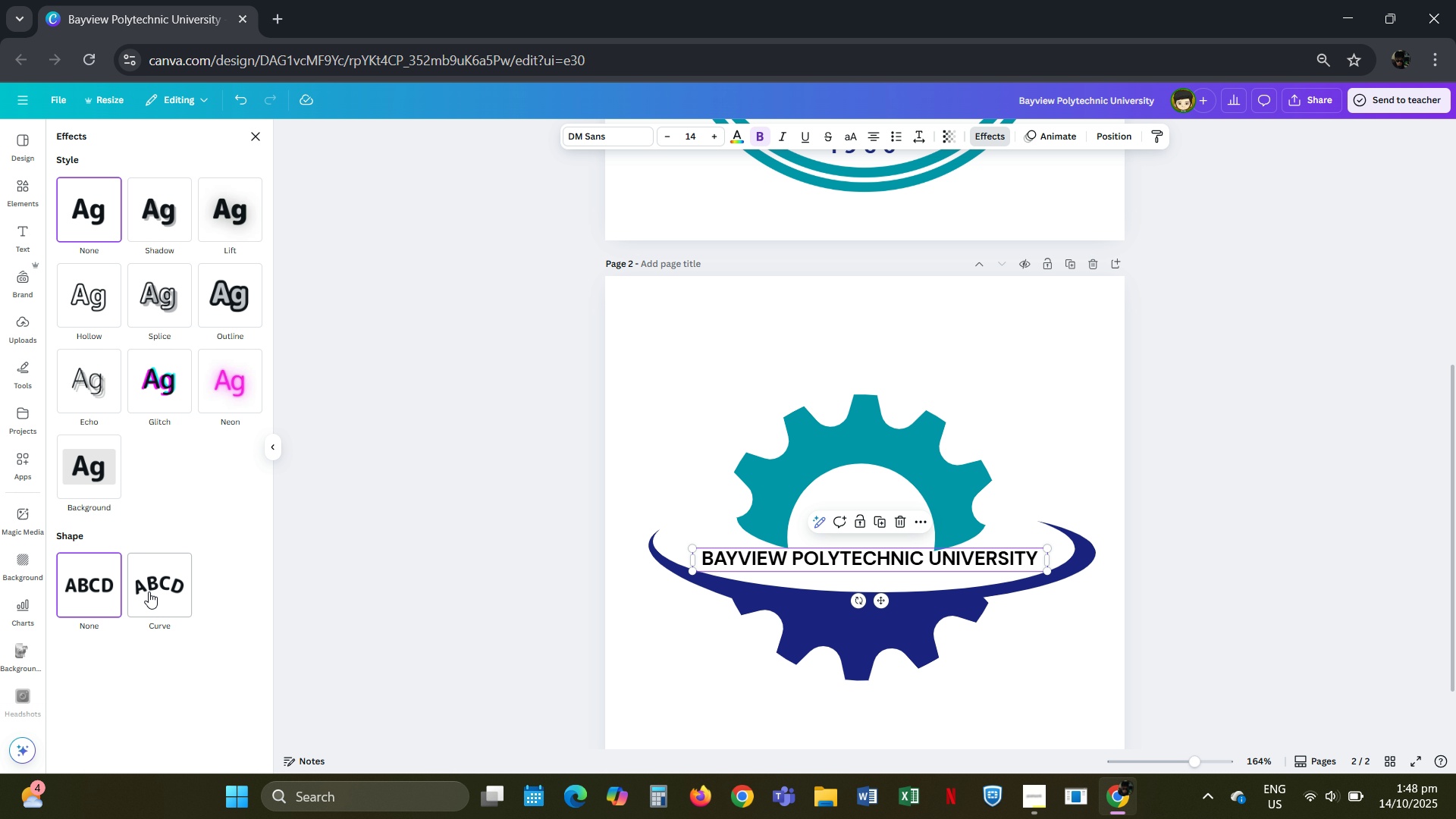 
left_click([162, 591])
 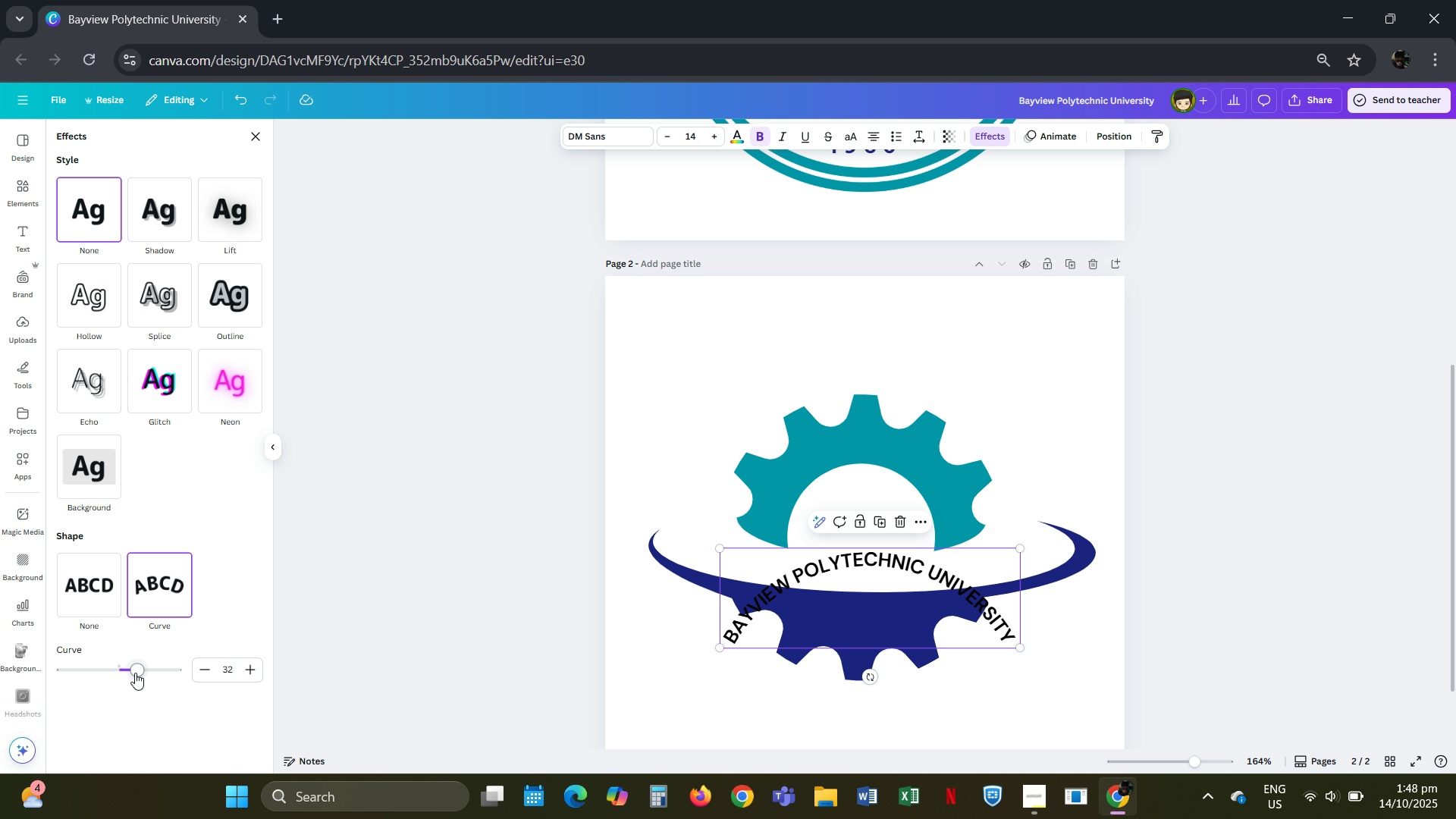 
left_click_drag(start_coordinate=[139, 670], to_coordinate=[116, 667])
 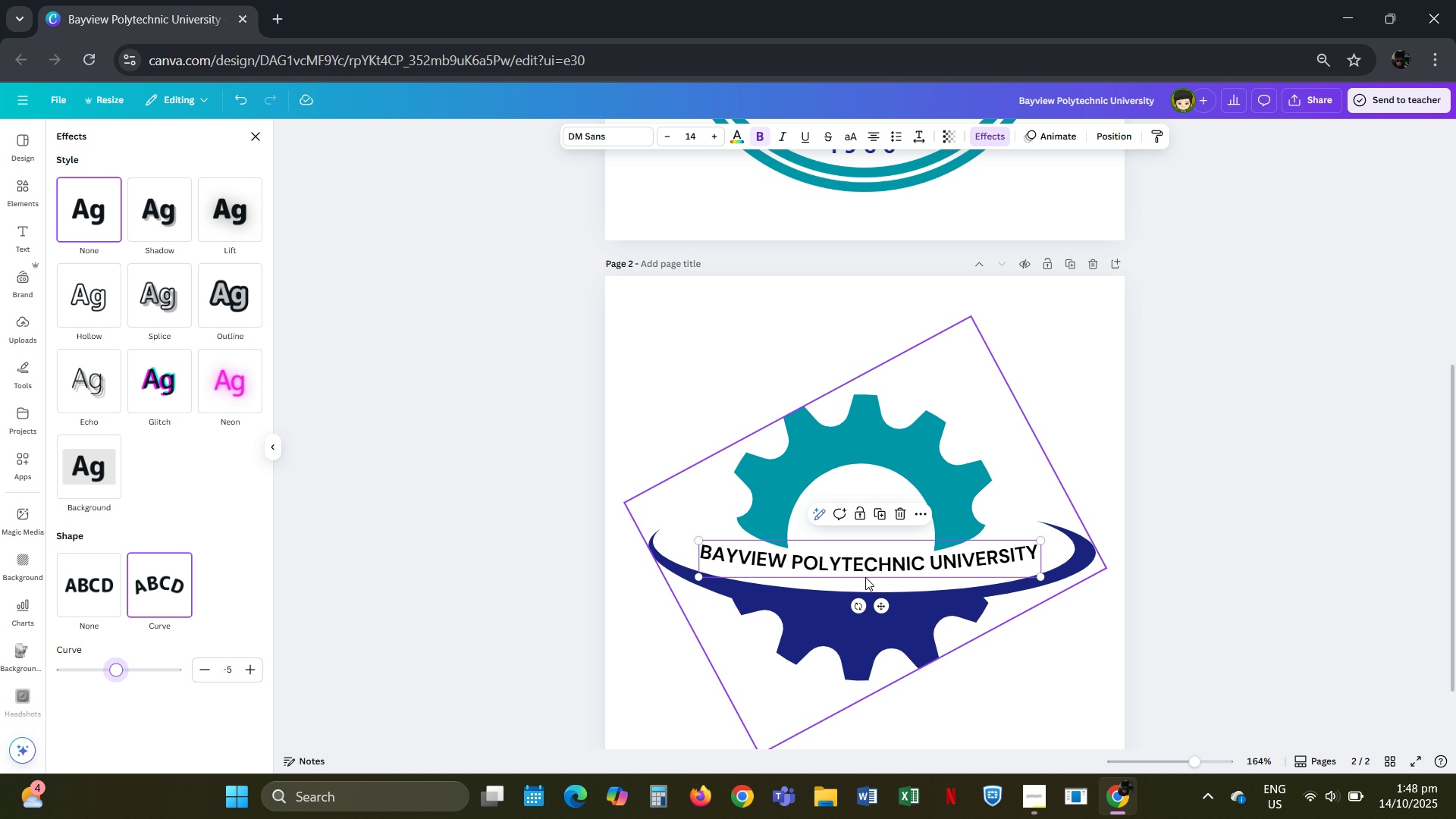 
left_click_drag(start_coordinate=[863, 569], to_coordinate=[864, 582])
 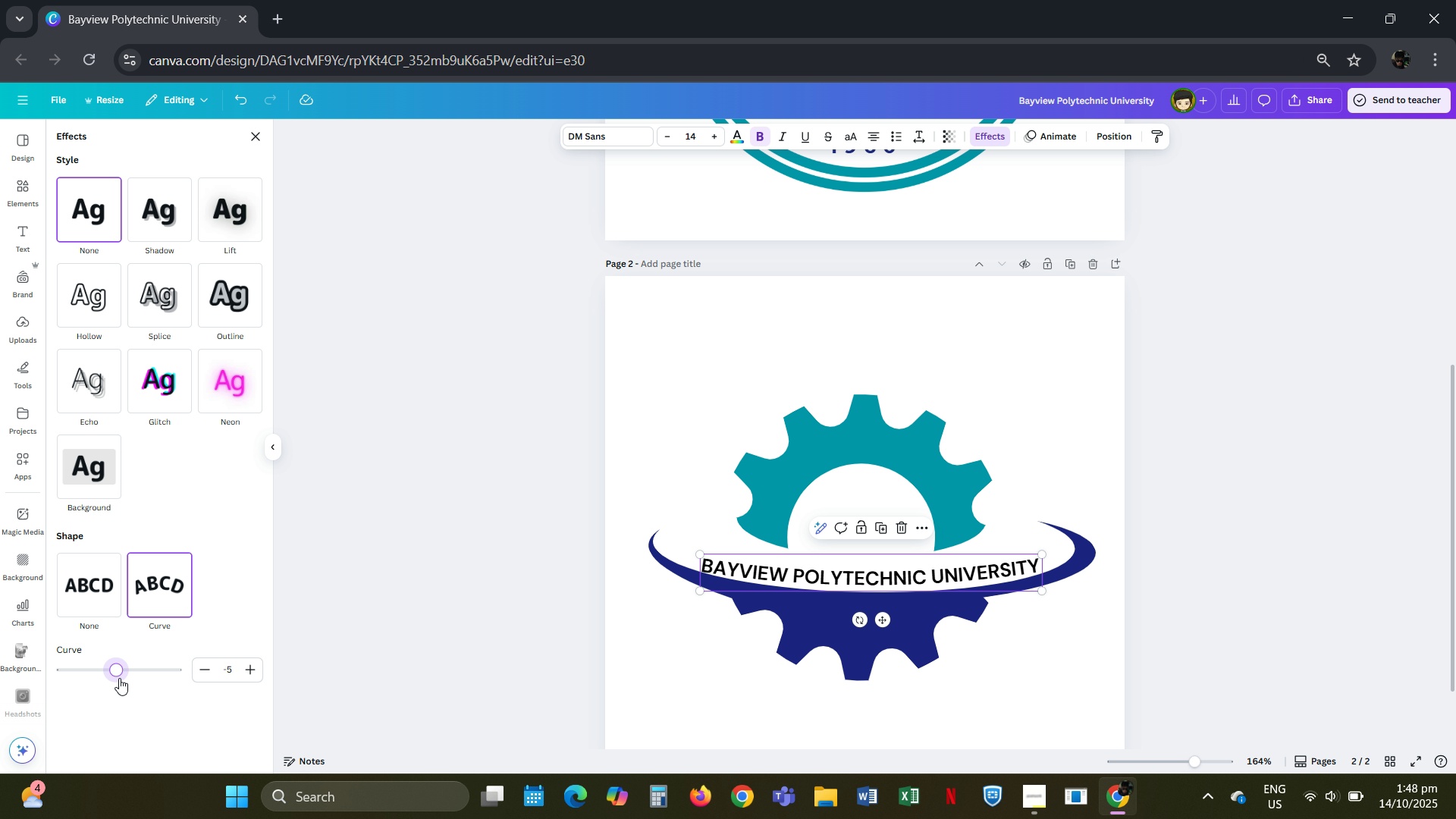 
left_click_drag(start_coordinate=[118, 673], to_coordinate=[113, 672])
 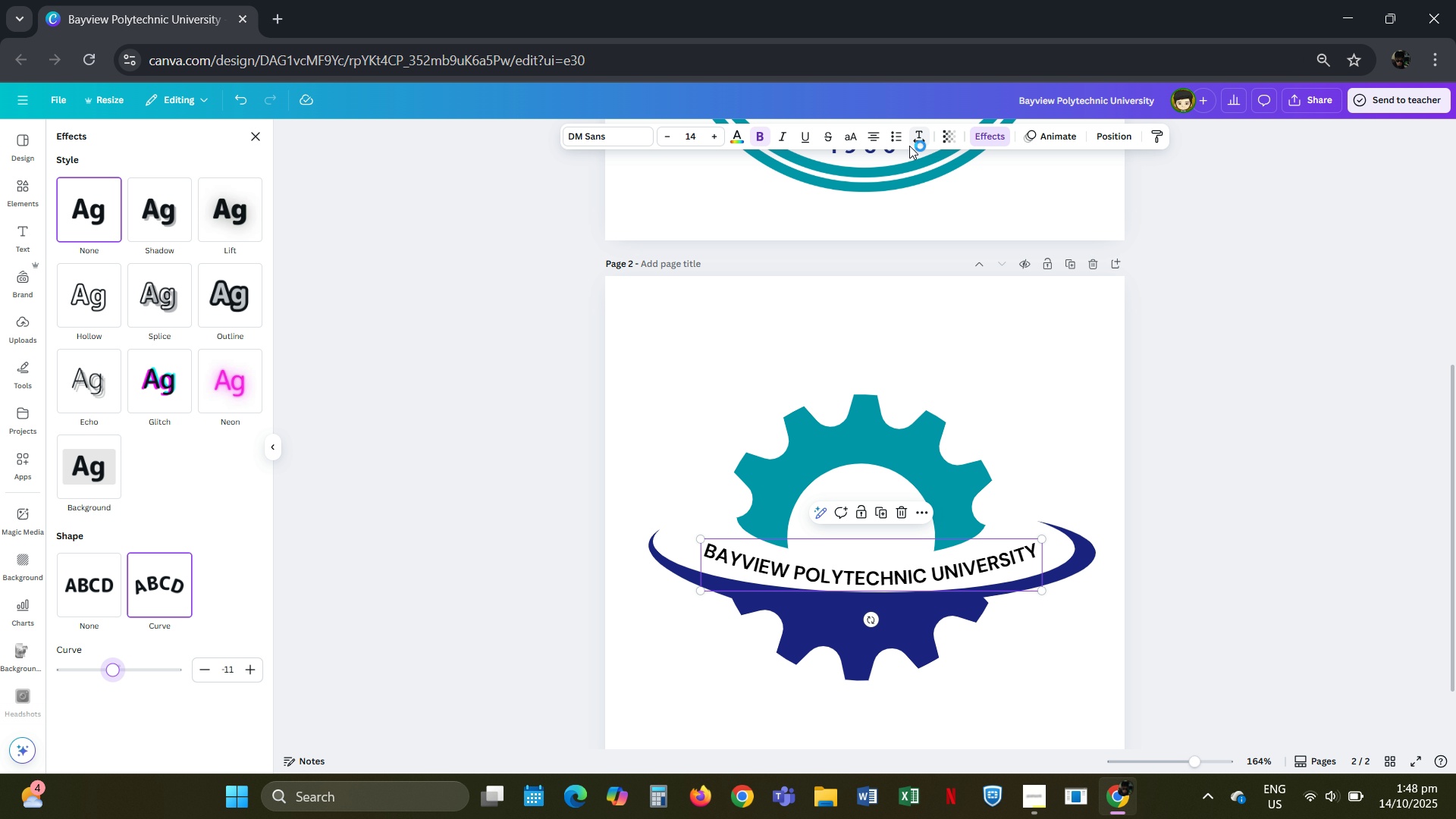 
left_click([908, 146])
 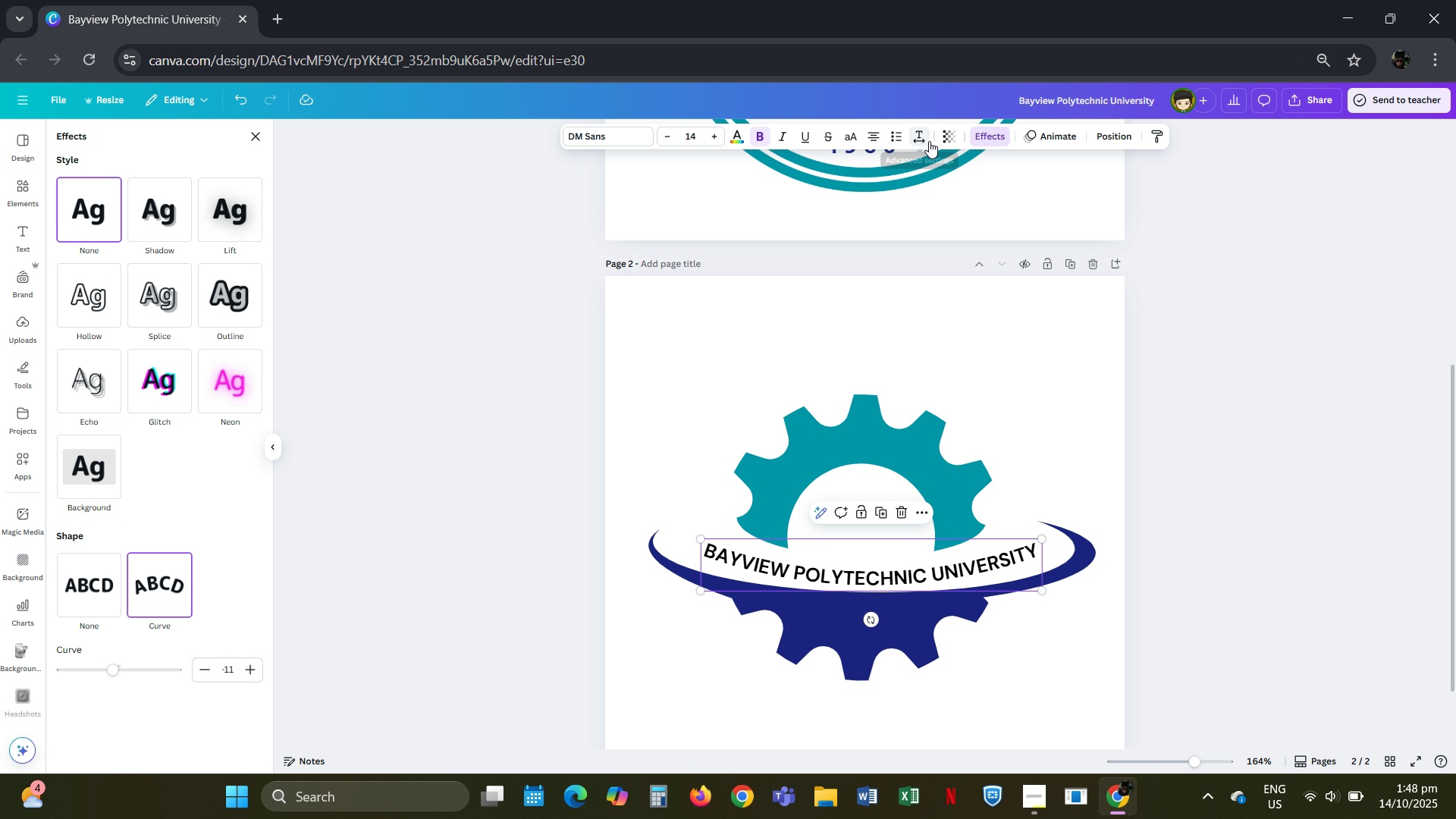 
left_click([929, 141])
 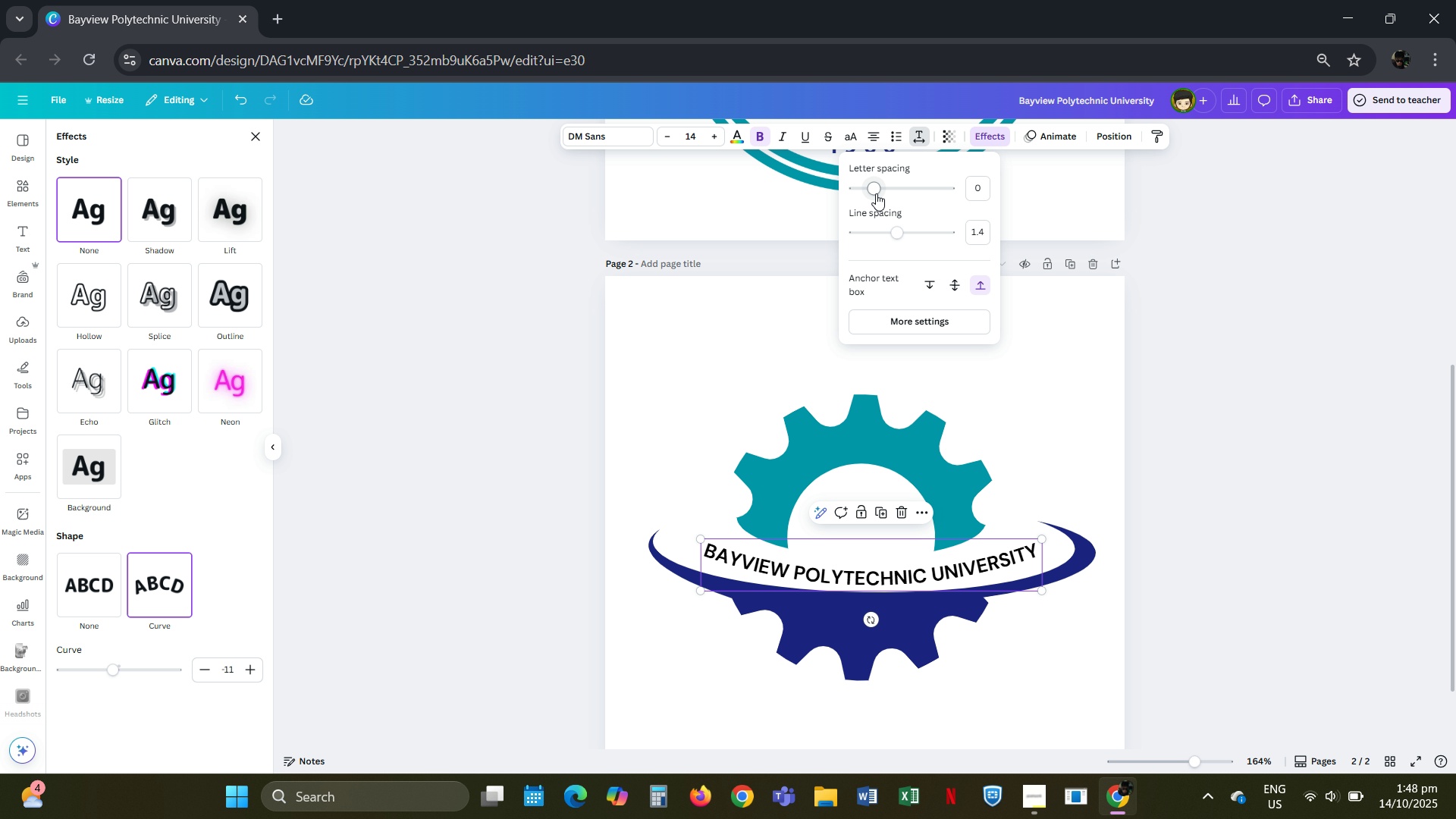 
left_click_drag(start_coordinate=[876, 192], to_coordinate=[881, 195])
 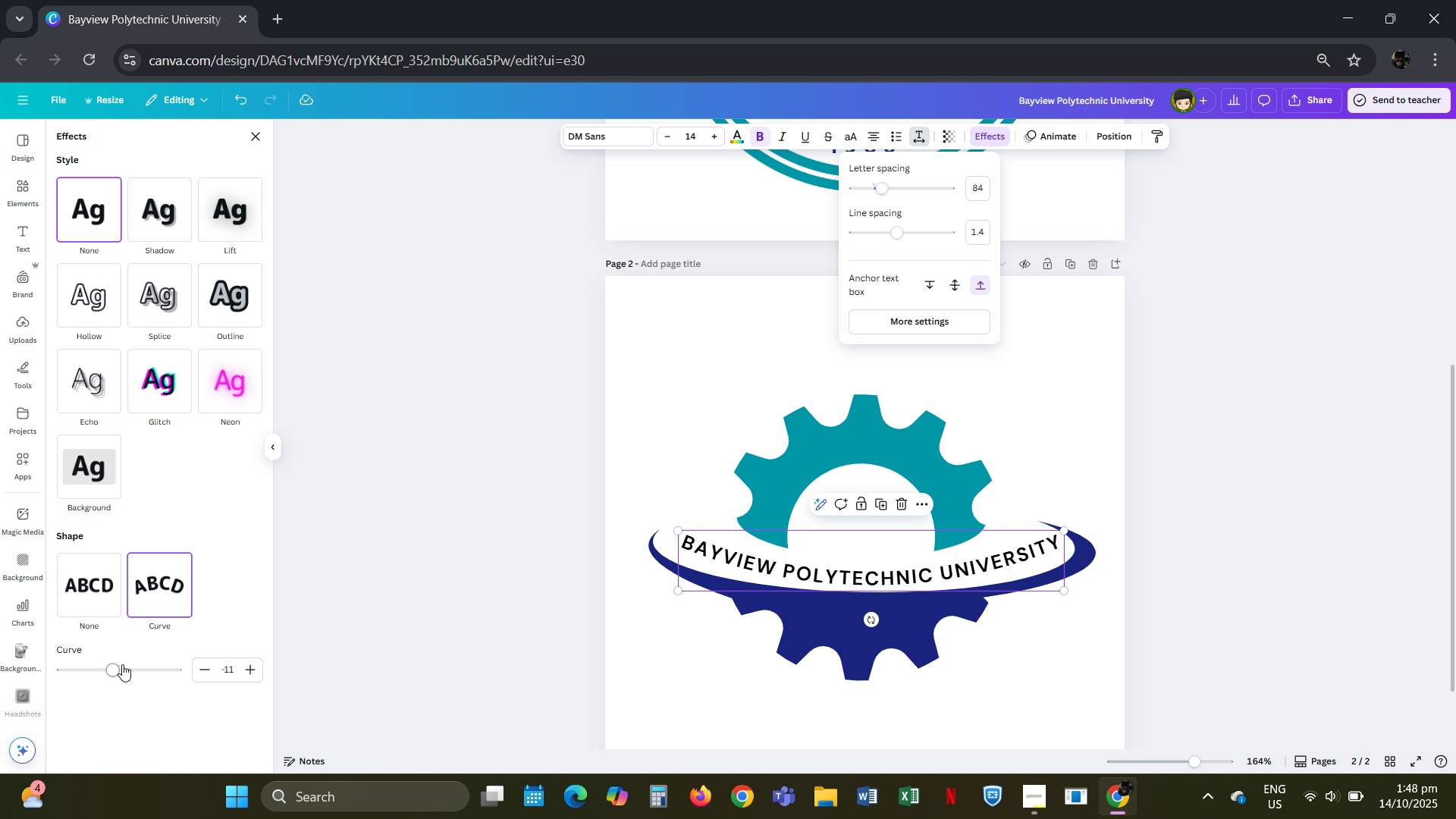 
left_click_drag(start_coordinate=[113, 670], to_coordinate=[114, 673])
 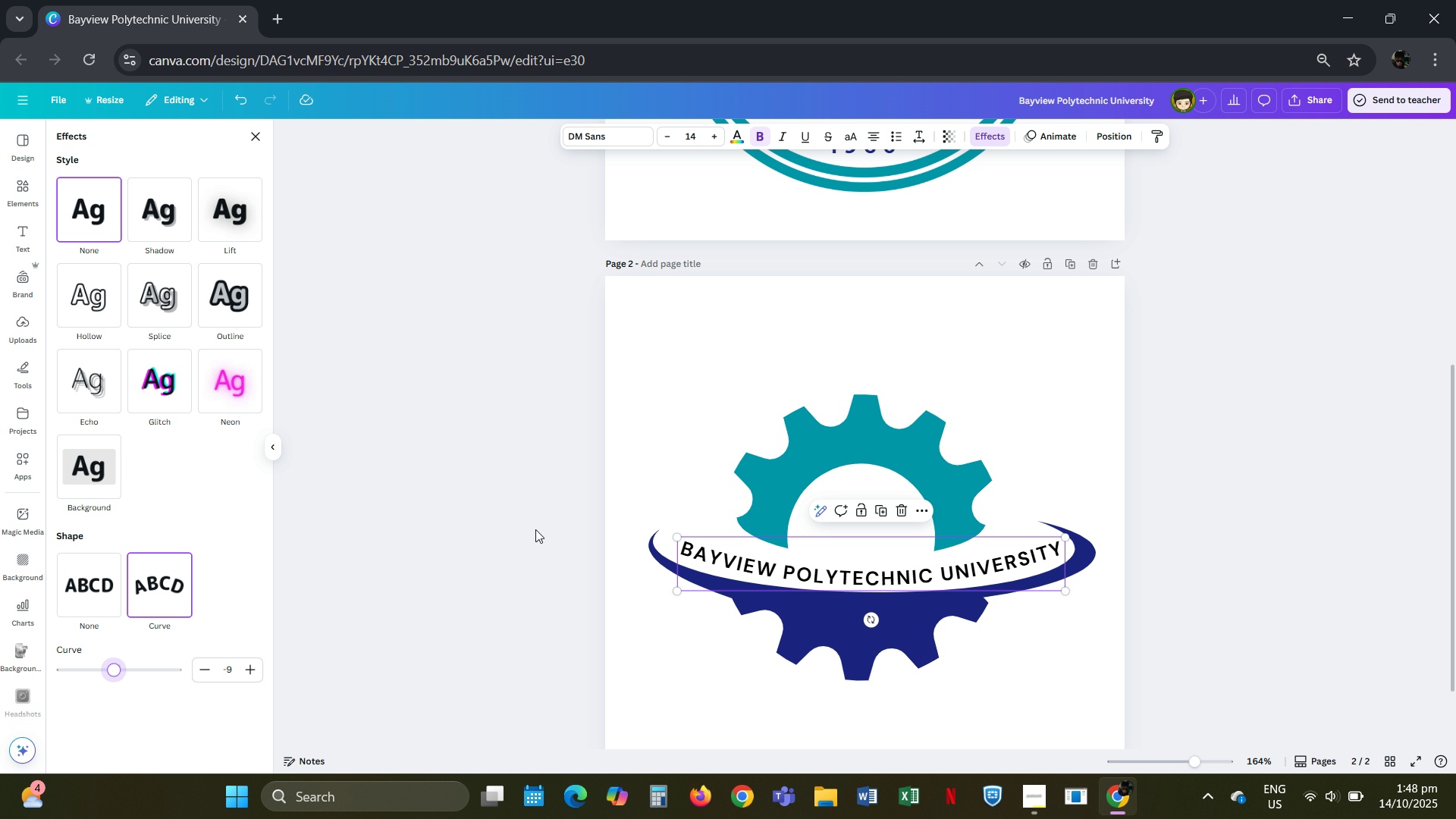 
left_click([511, 543])
 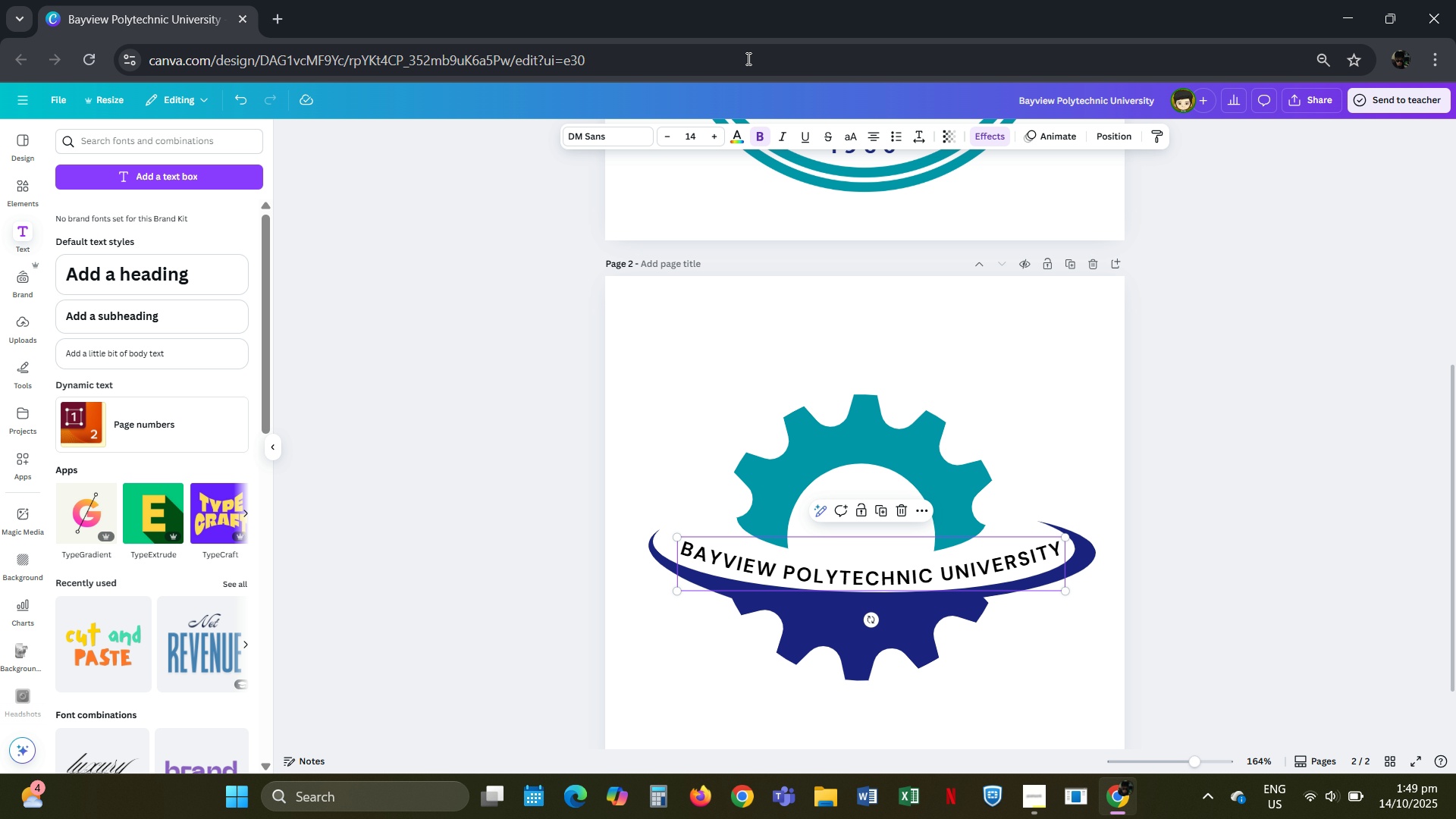 
double_click([736, 130])
 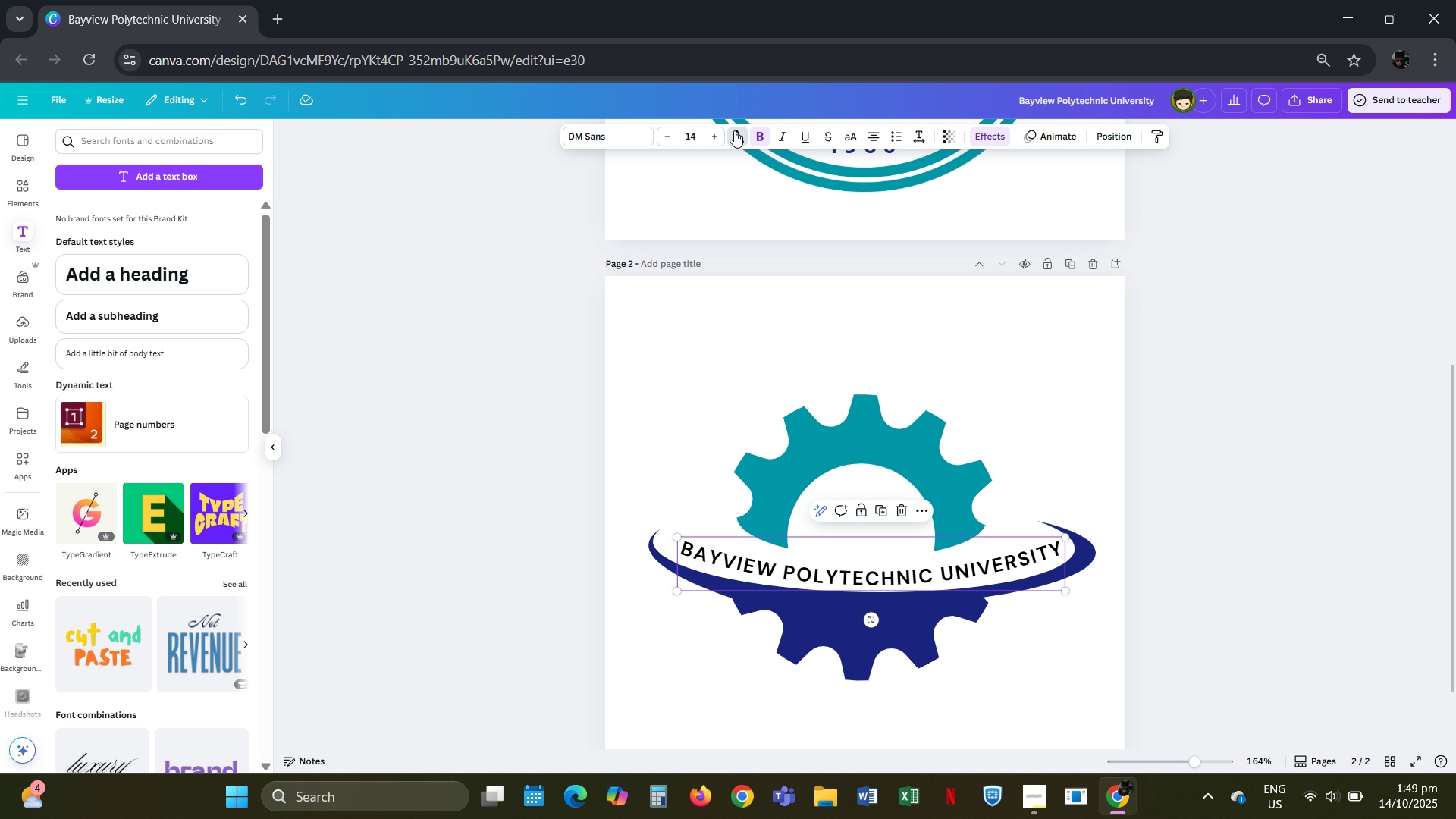 
double_click([736, 130])
 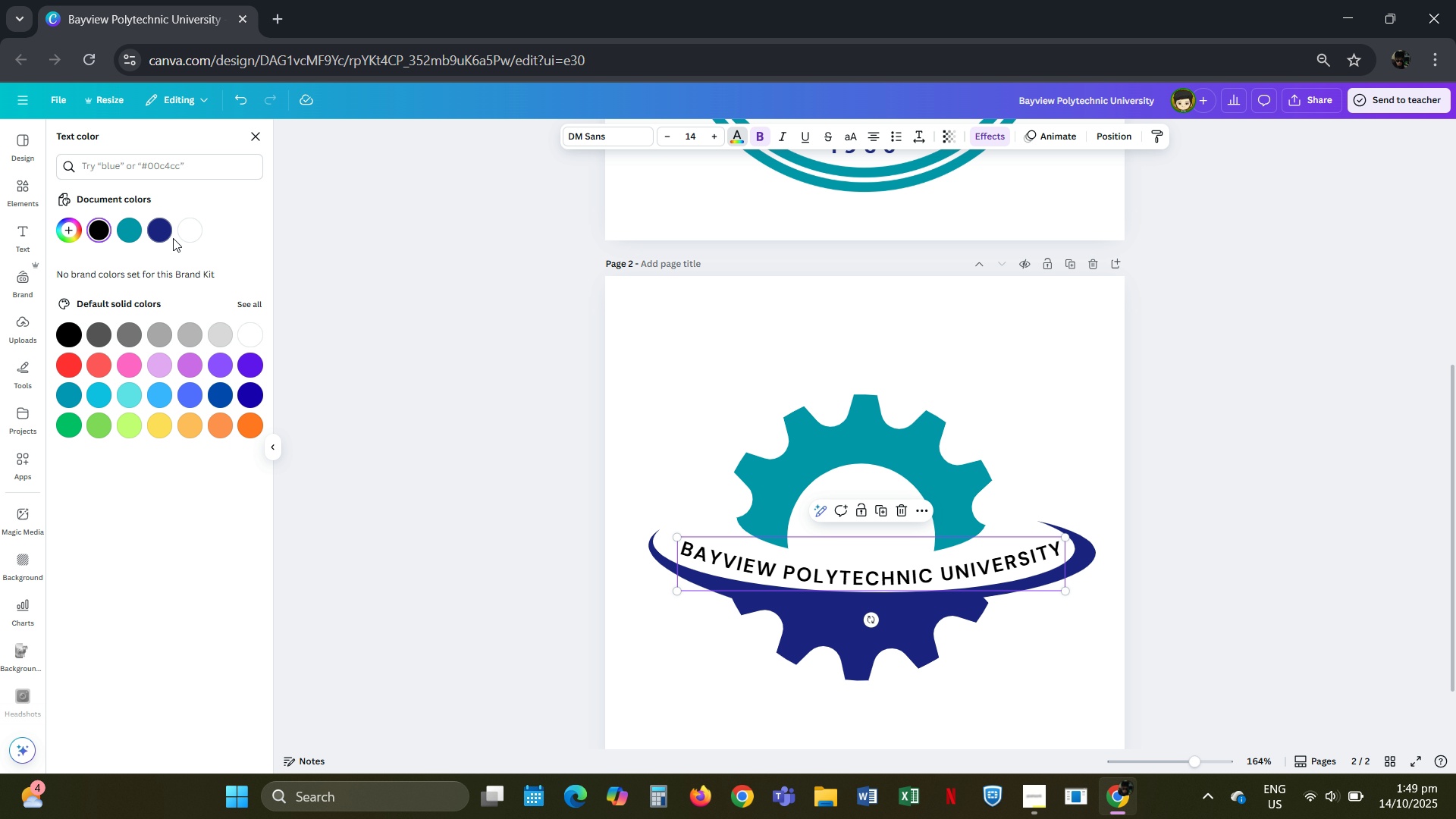 
left_click([173, 238])
 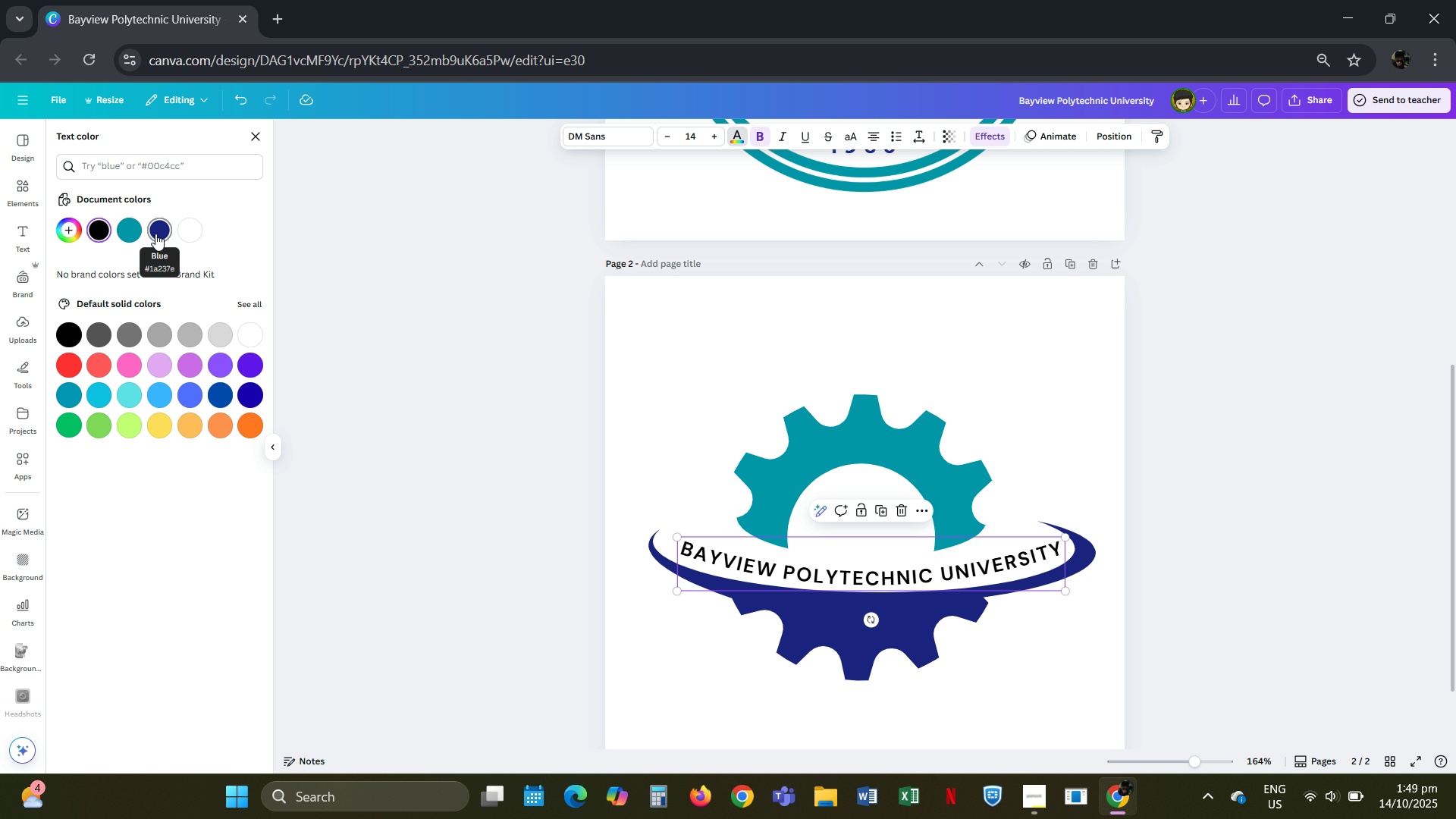 
left_click([155, 234])
 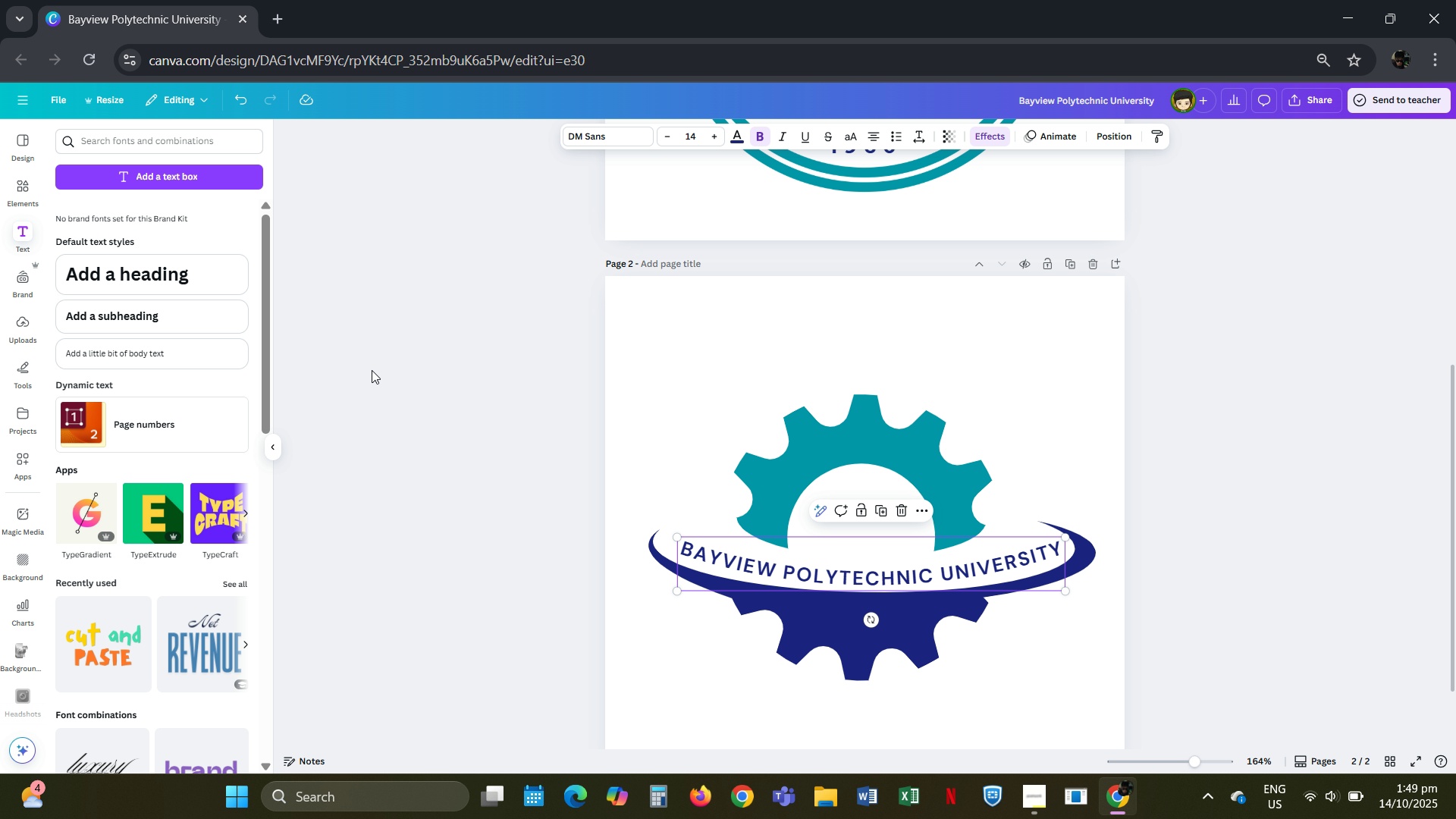 
left_click([380, 363])
 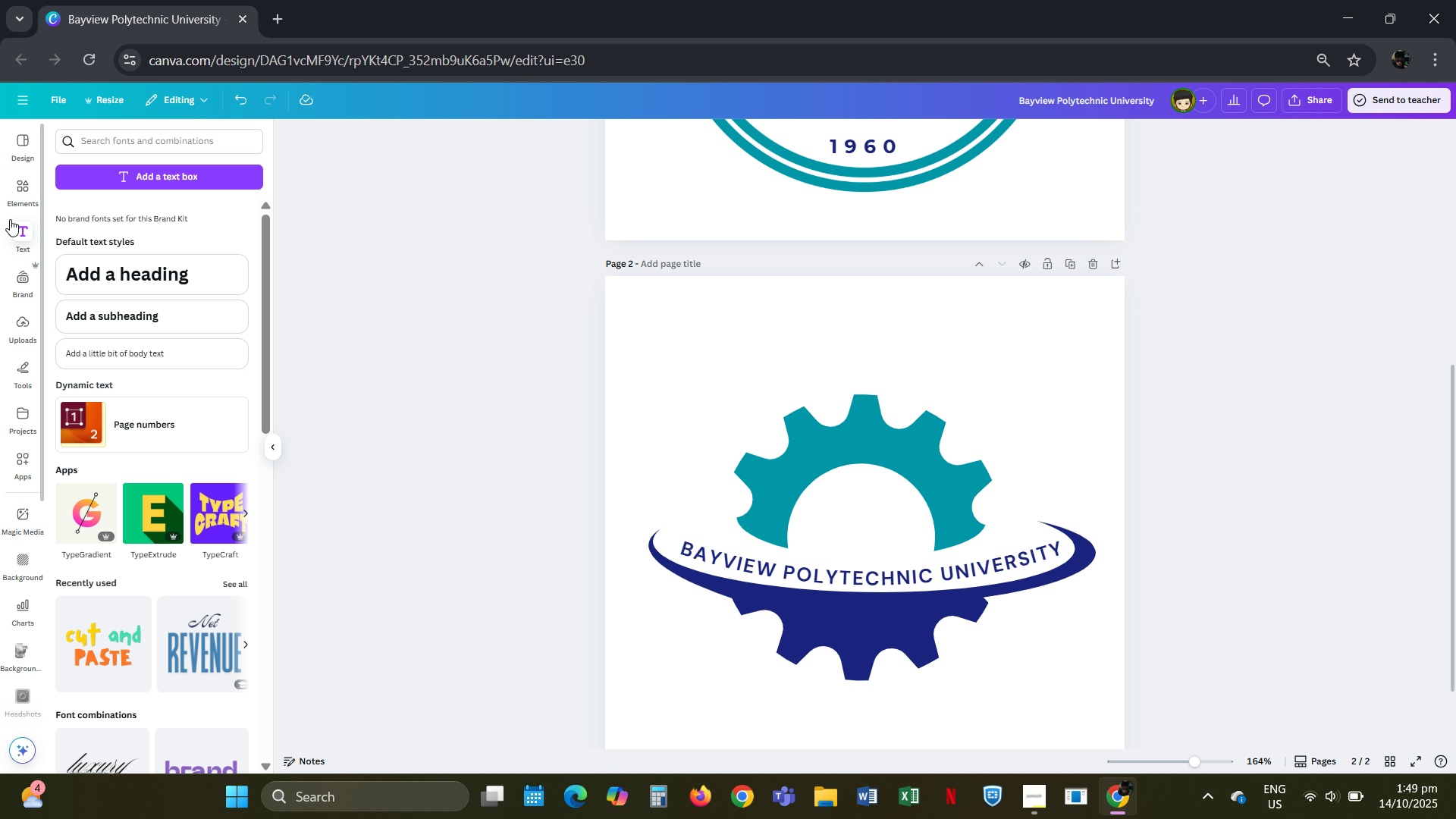 
left_click_drag(start_coordinate=[24, 187], to_coordinate=[29, 187])
 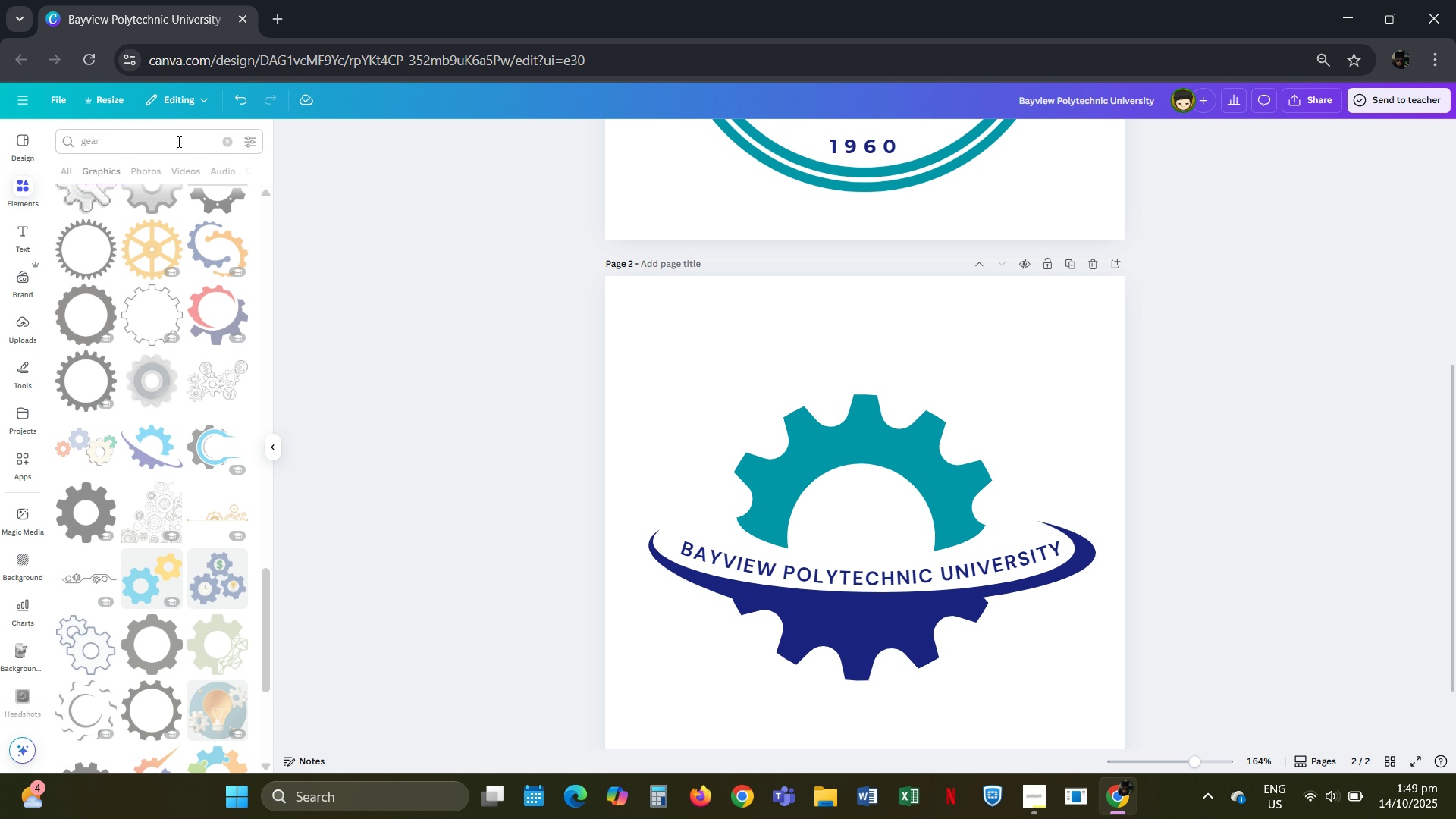 
left_click([177, 141])
 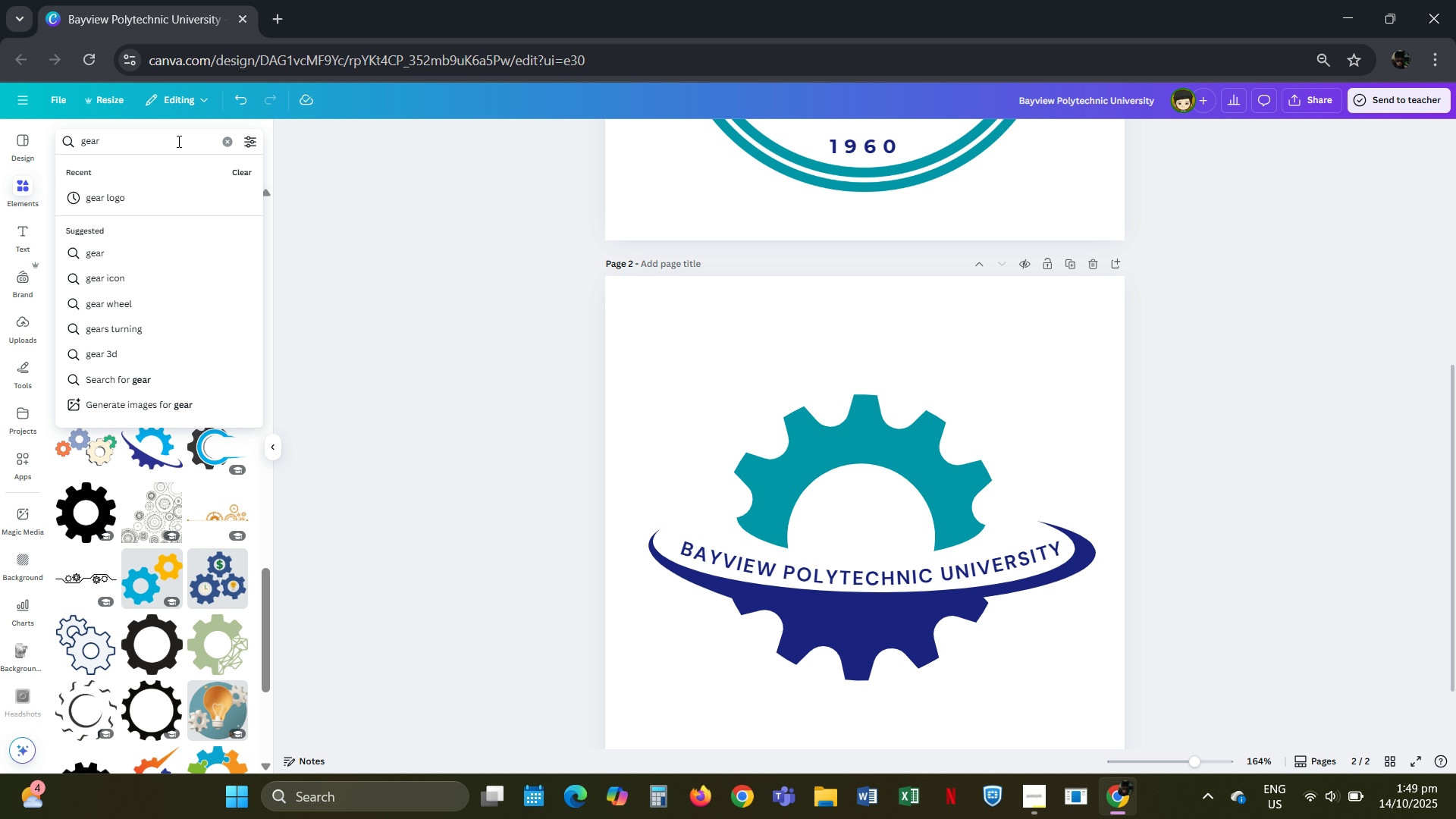 
hold_key(key=Backspace, duration=0.87)
 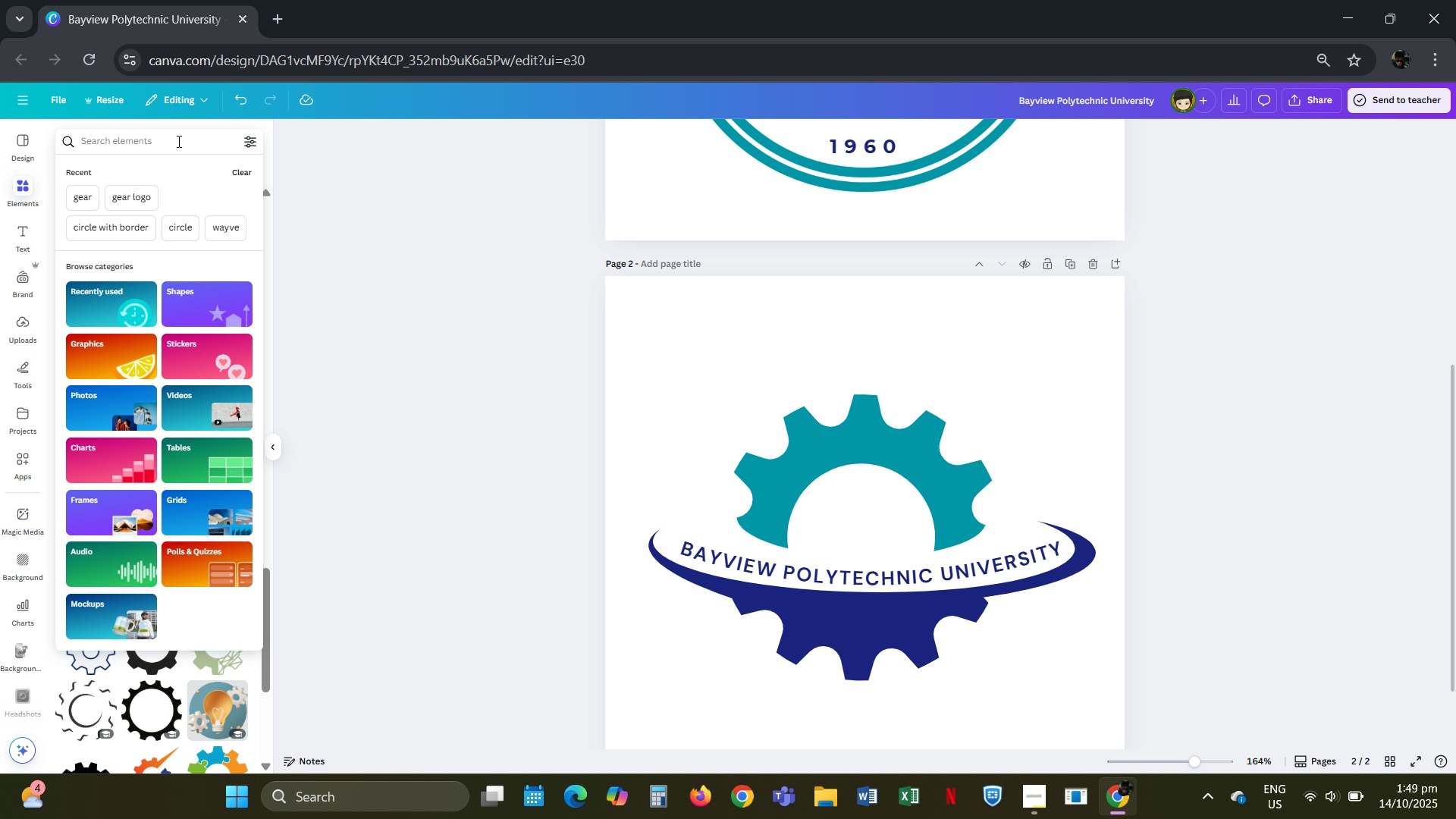 
type(POLYTECHNIC)
 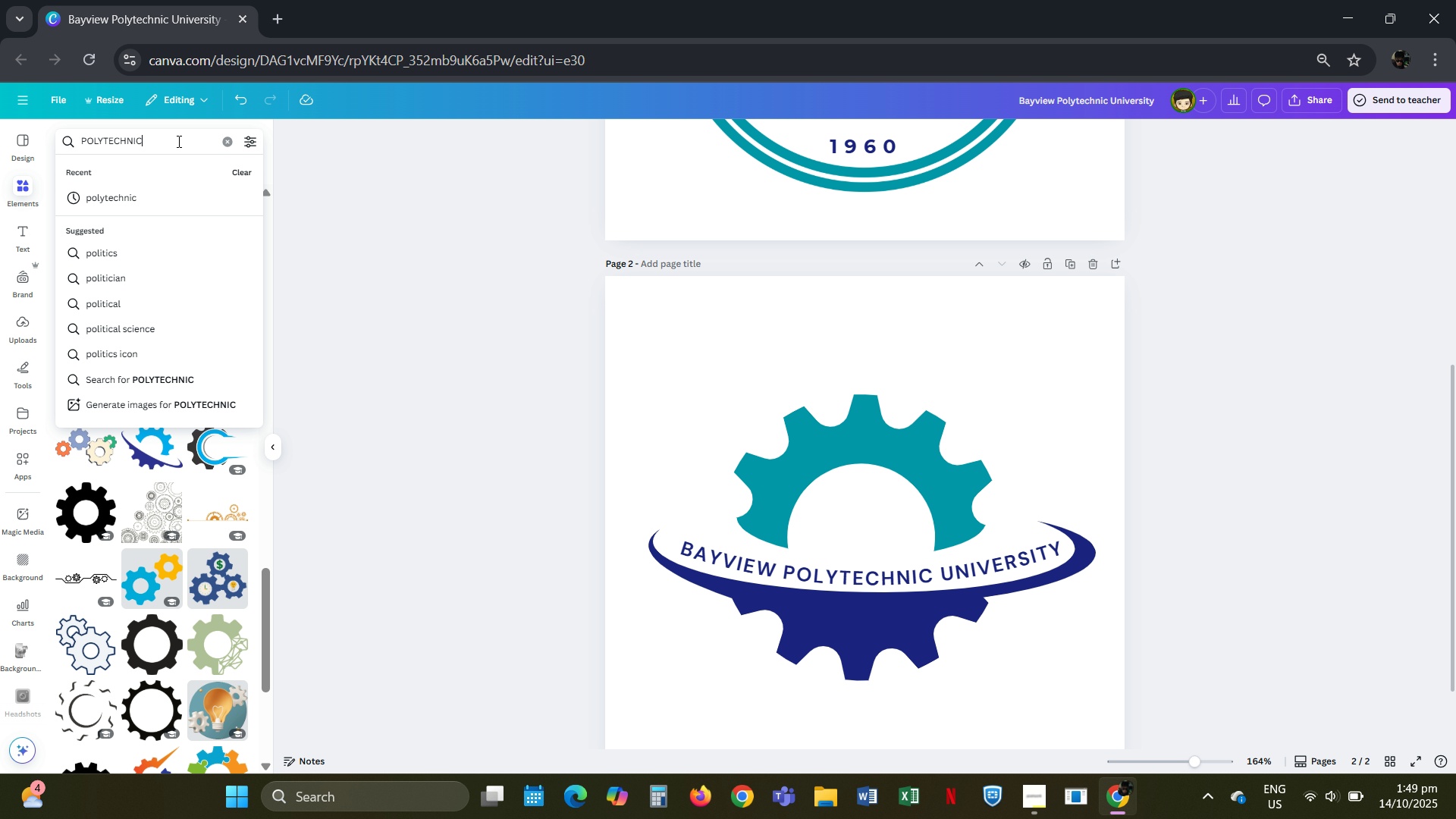 
key(Enter)
 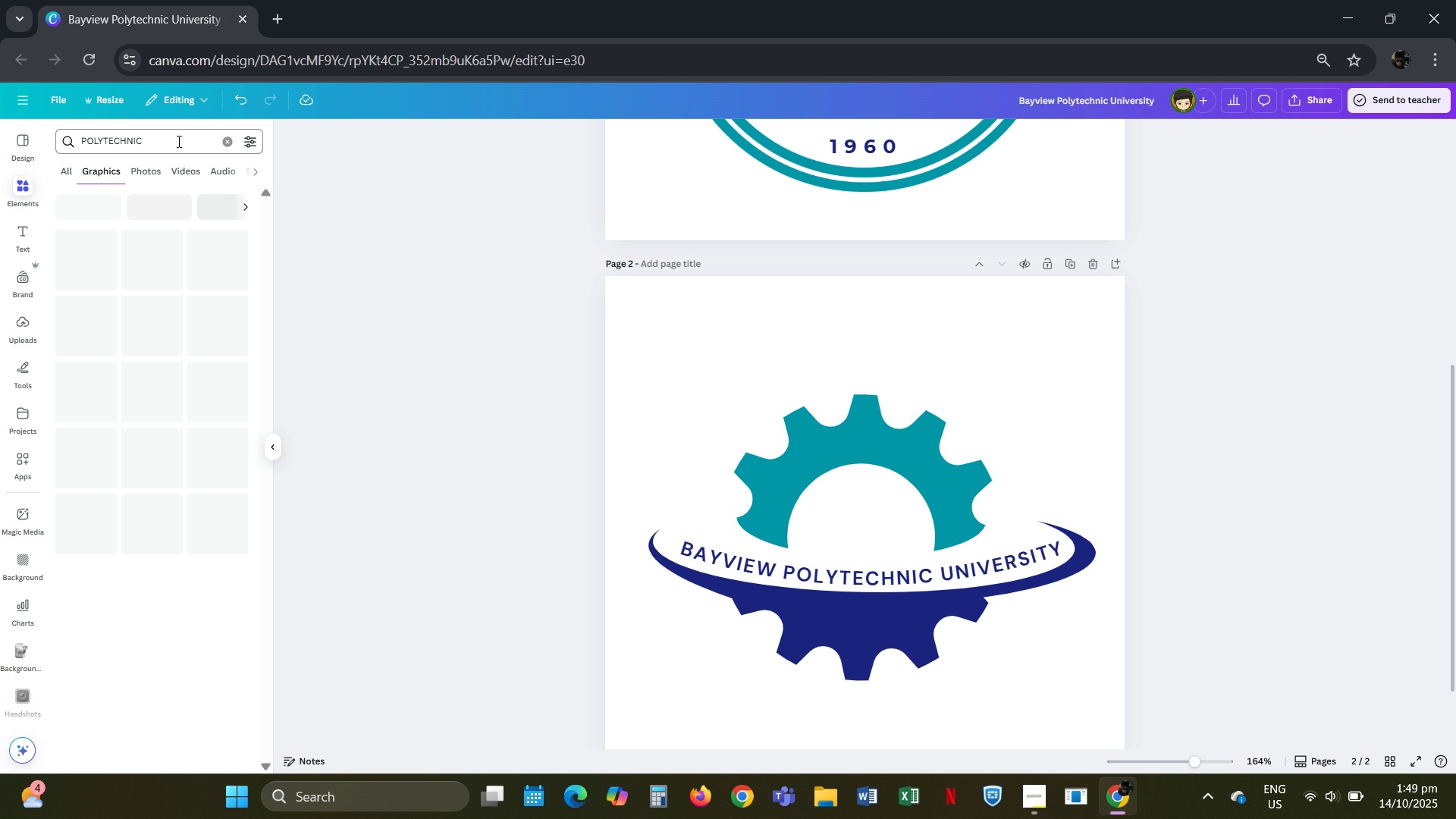 
key(CapsLock)
 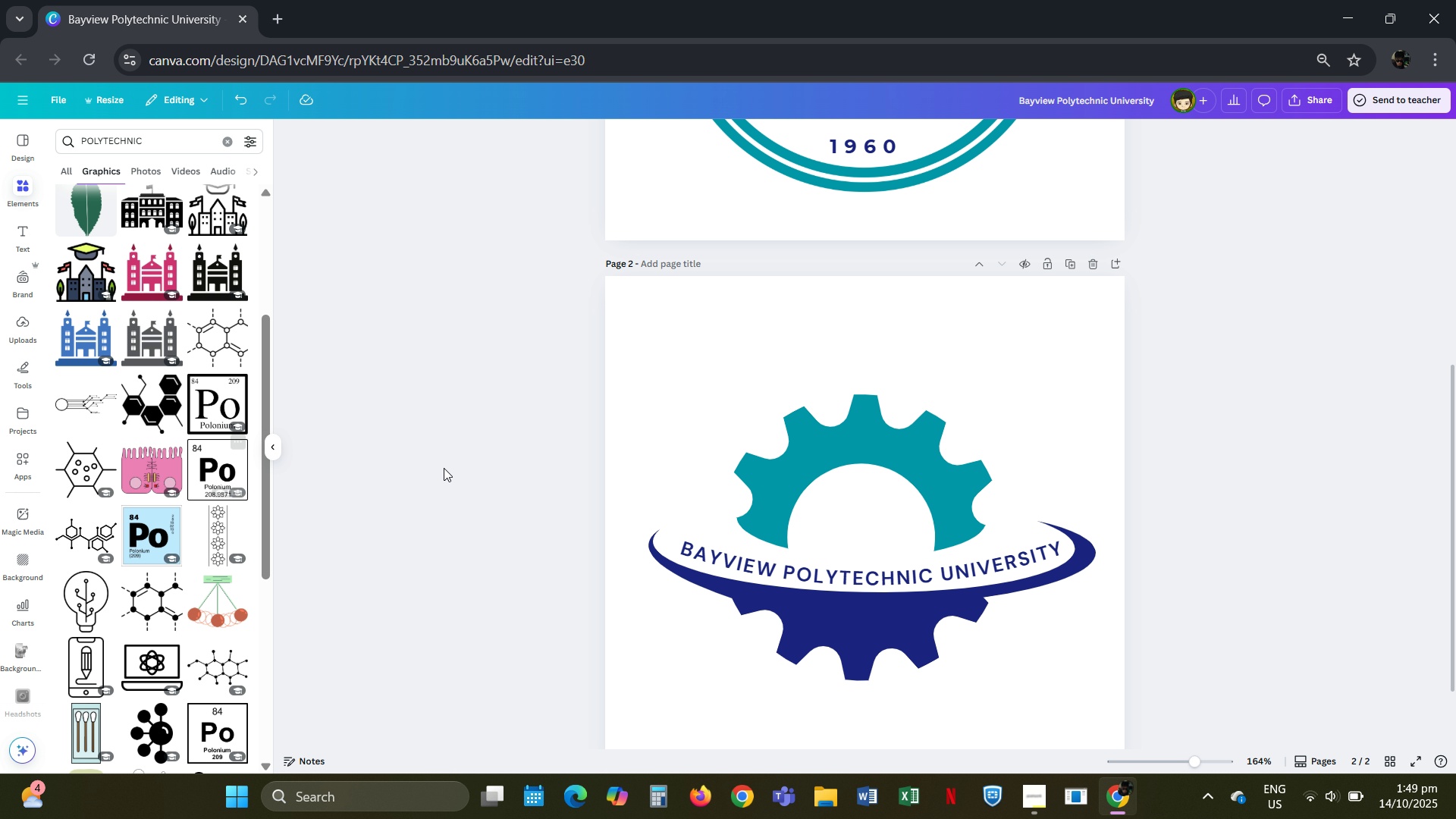 
wait(8.94)
 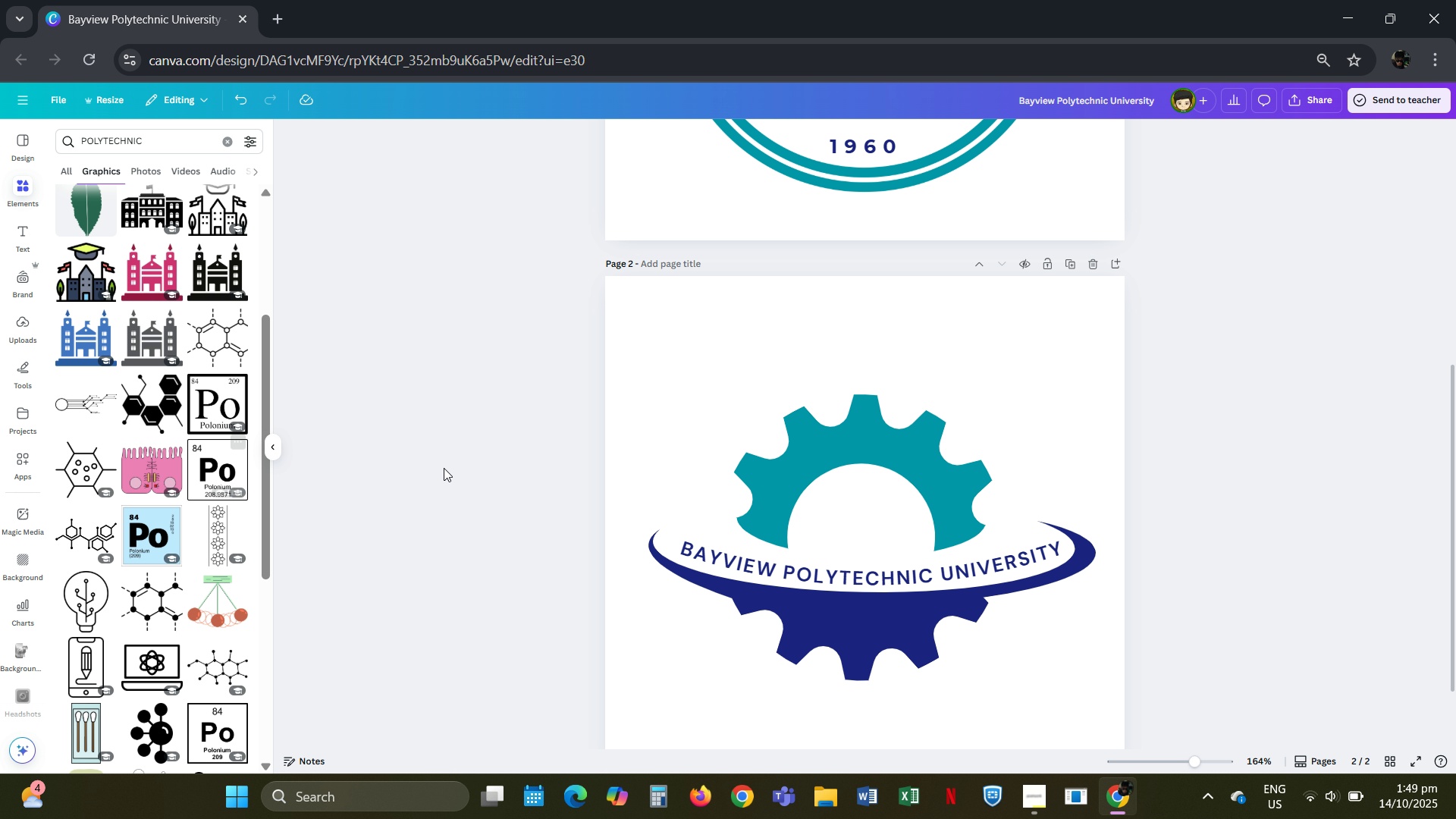 
left_click([215, 265])
 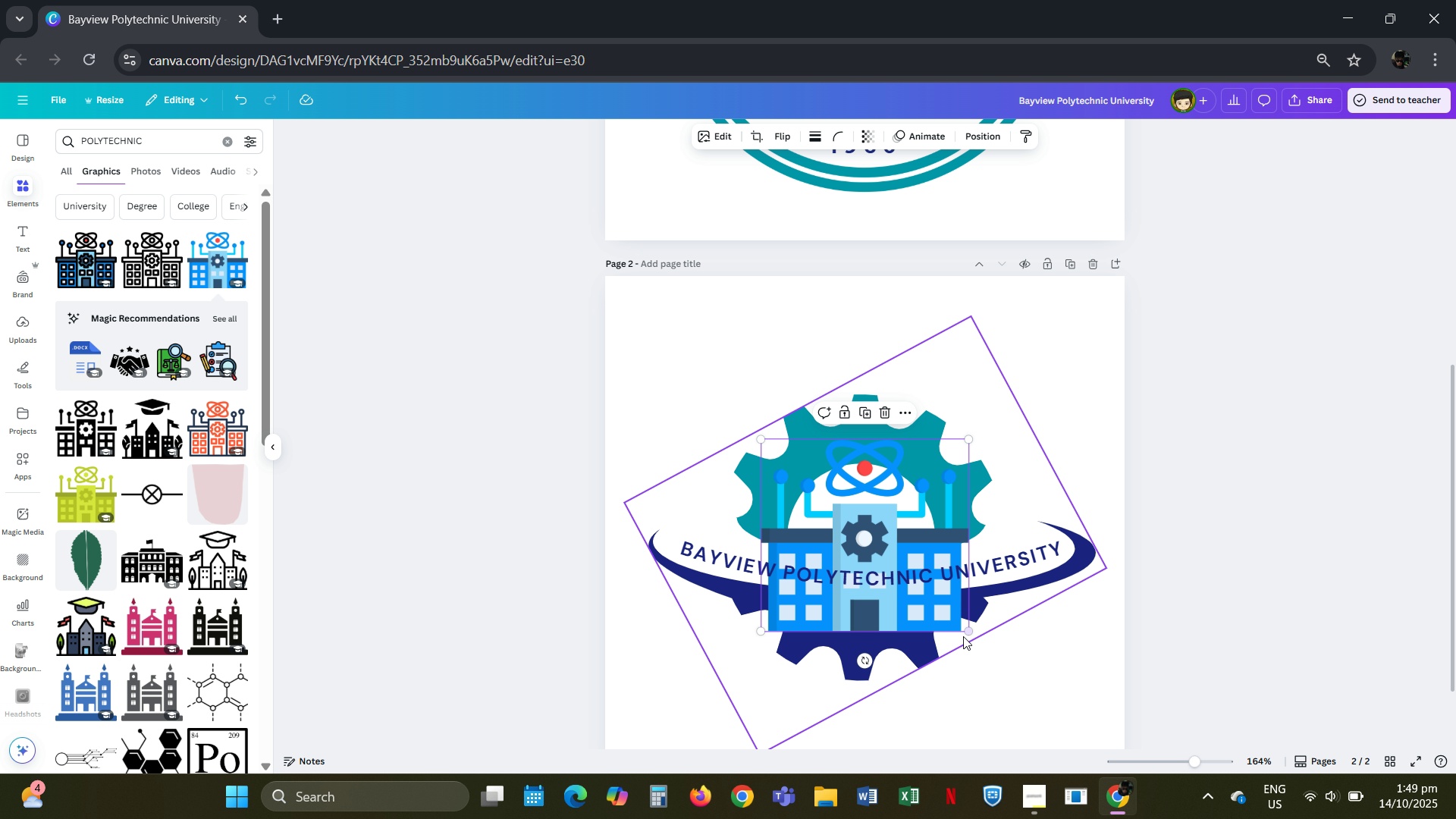 
left_click_drag(start_coordinate=[968, 626], to_coordinate=[843, 544])
 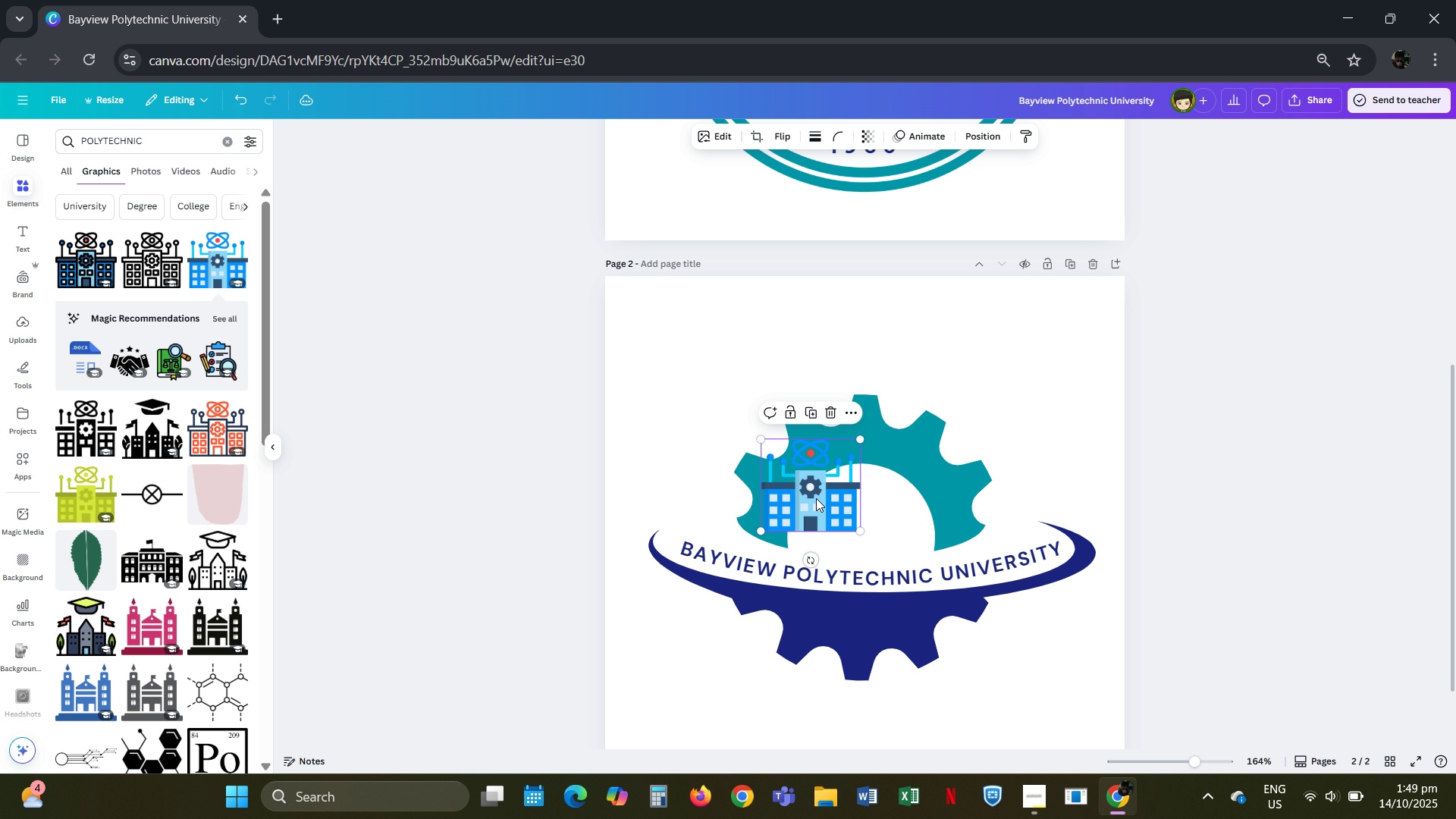 
left_click_drag(start_coordinate=[816, 498], to_coordinate=[857, 521])
 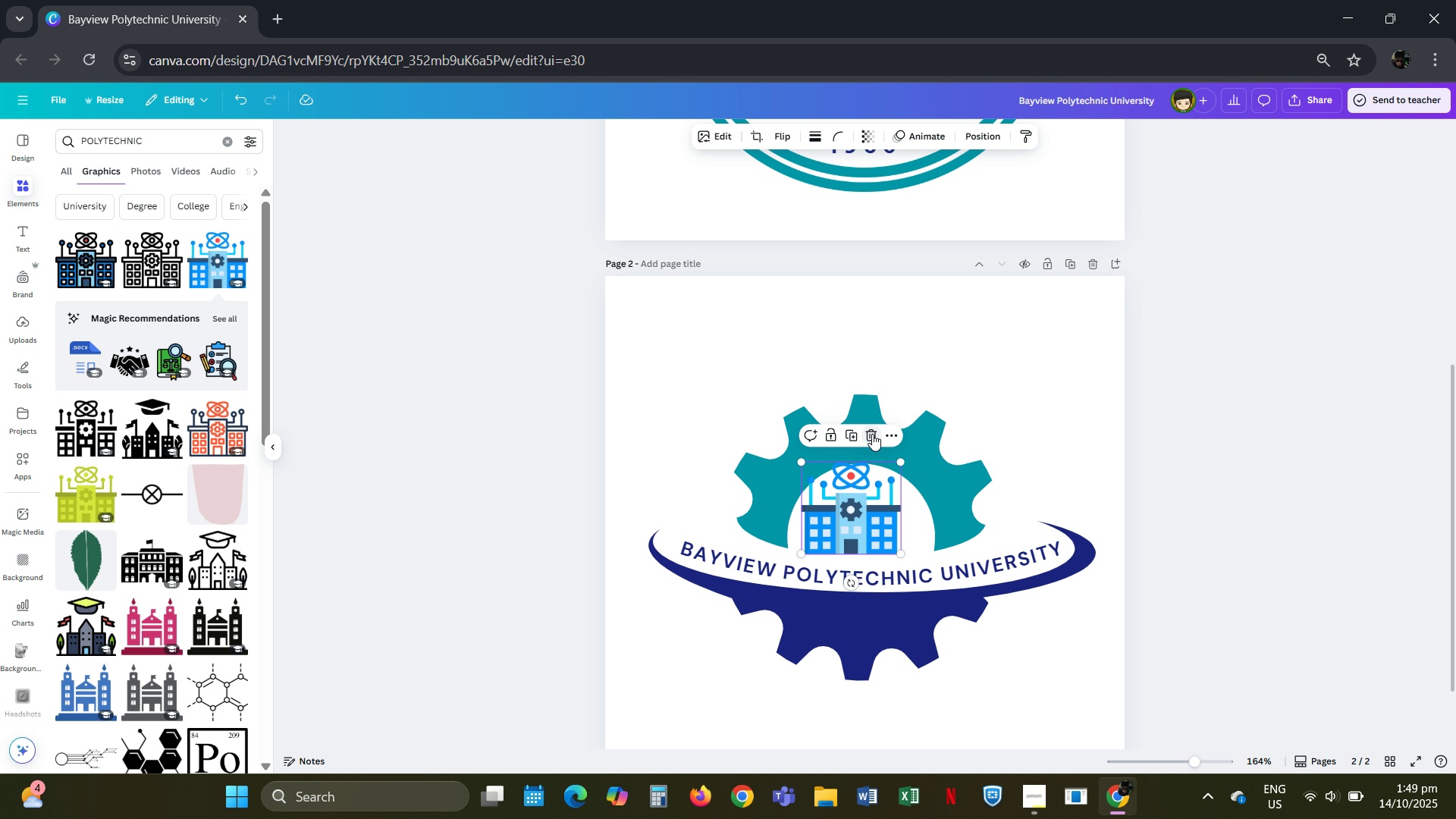 
left_click([872, 434])
 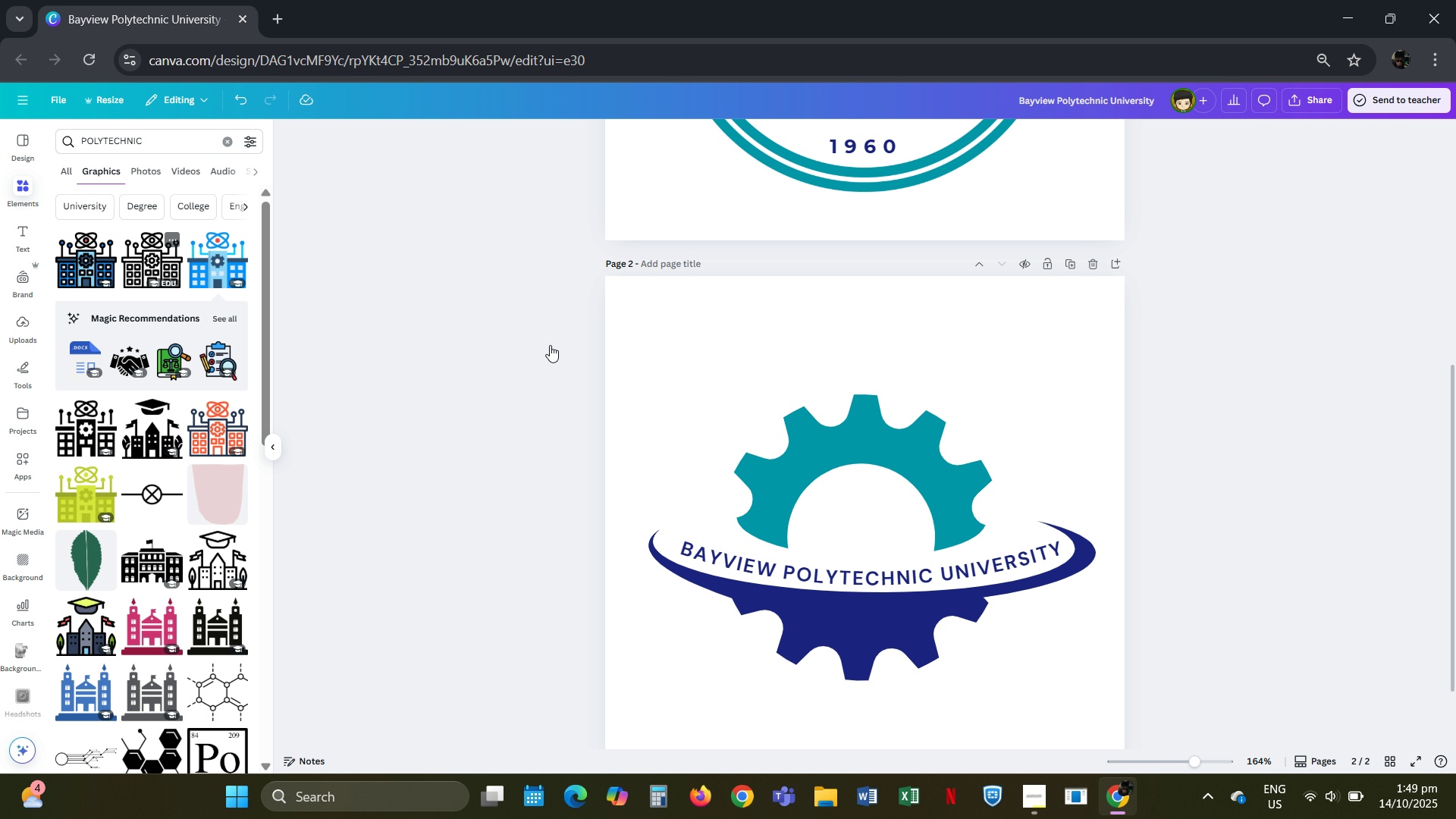 
wait(5.3)
 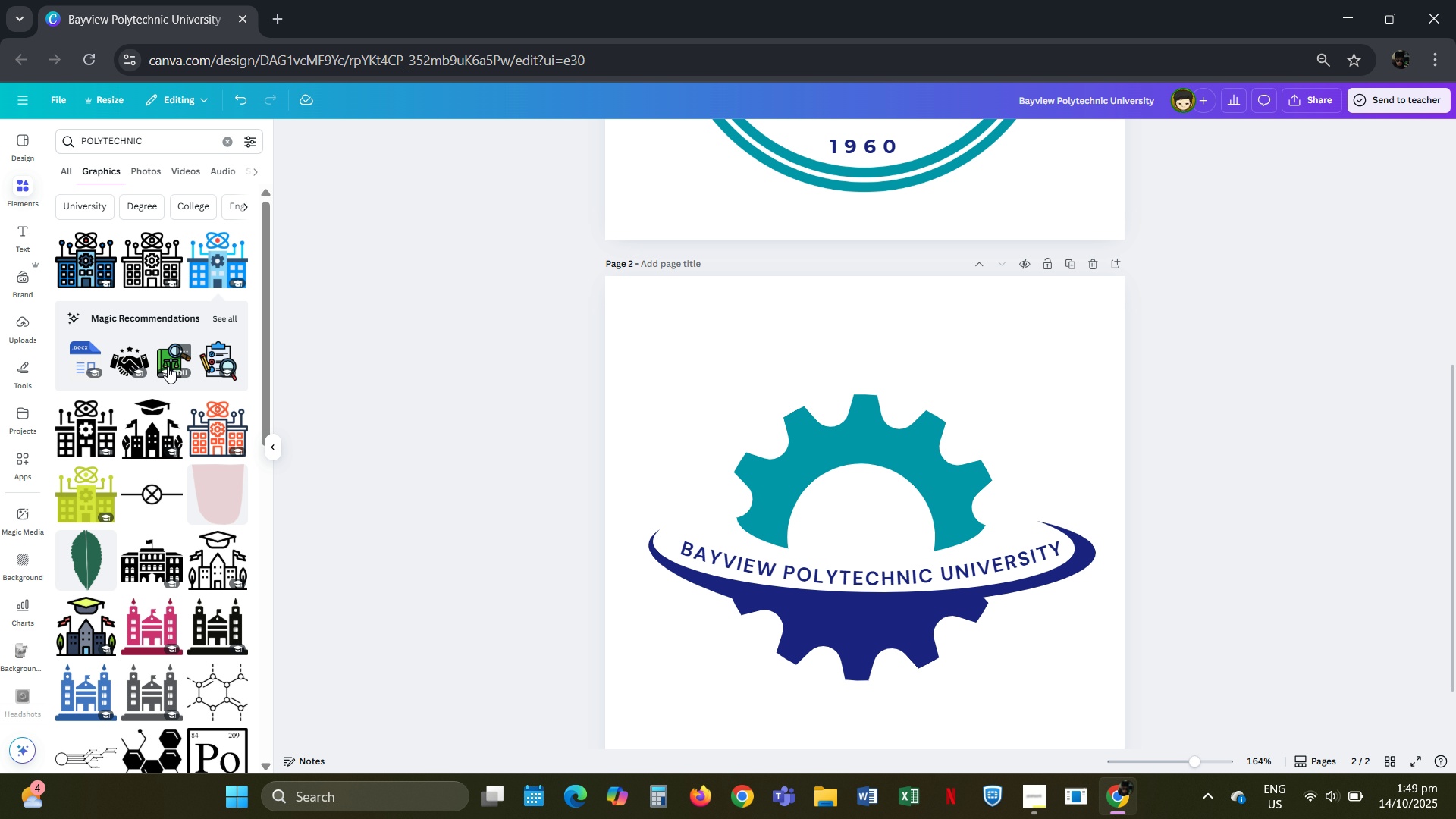 
left_click_drag(start_coordinate=[963, 621], to_coordinate=[882, 511])
 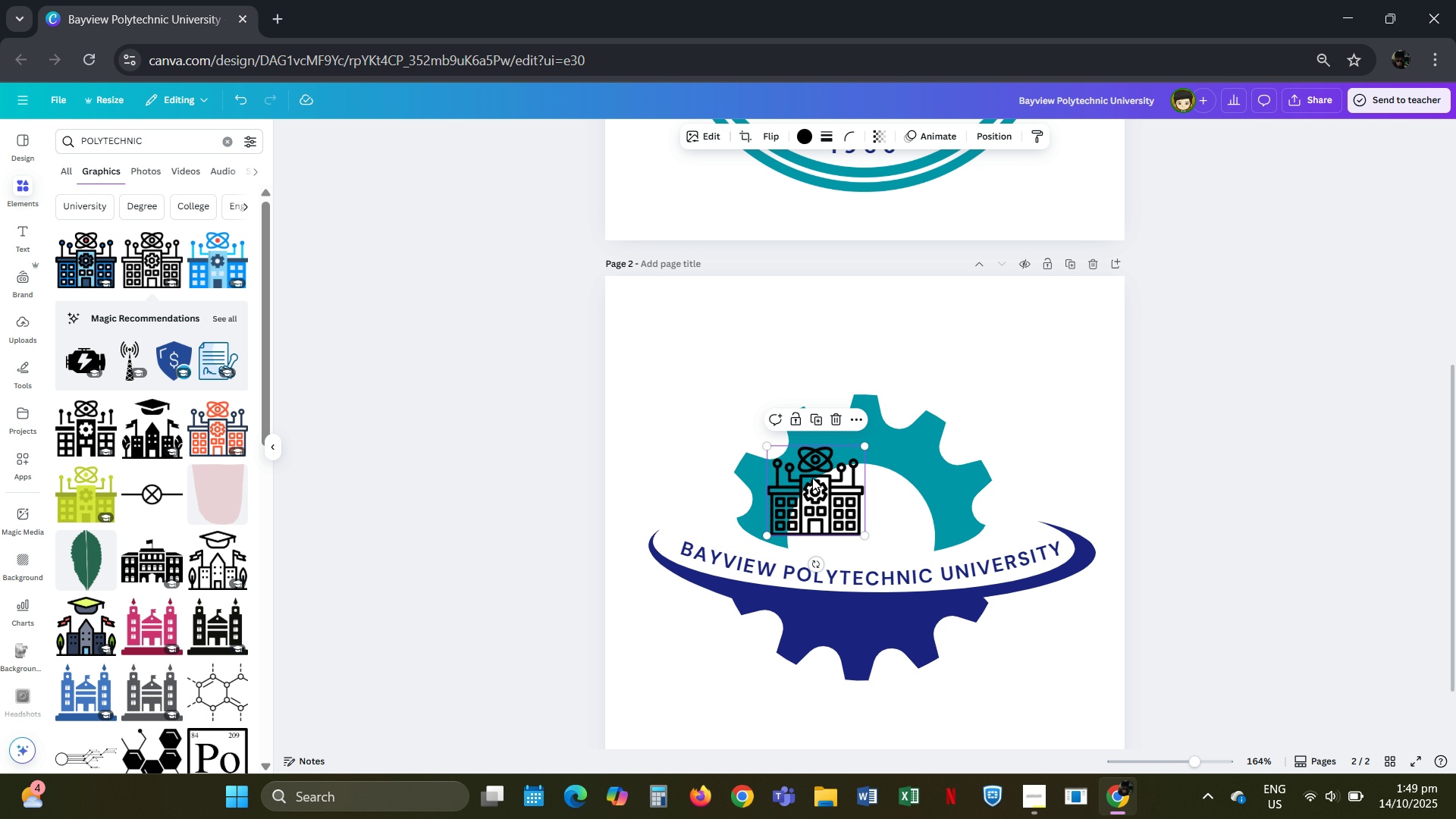 
left_click_drag(start_coordinate=[811, 478], to_coordinate=[860, 502])
 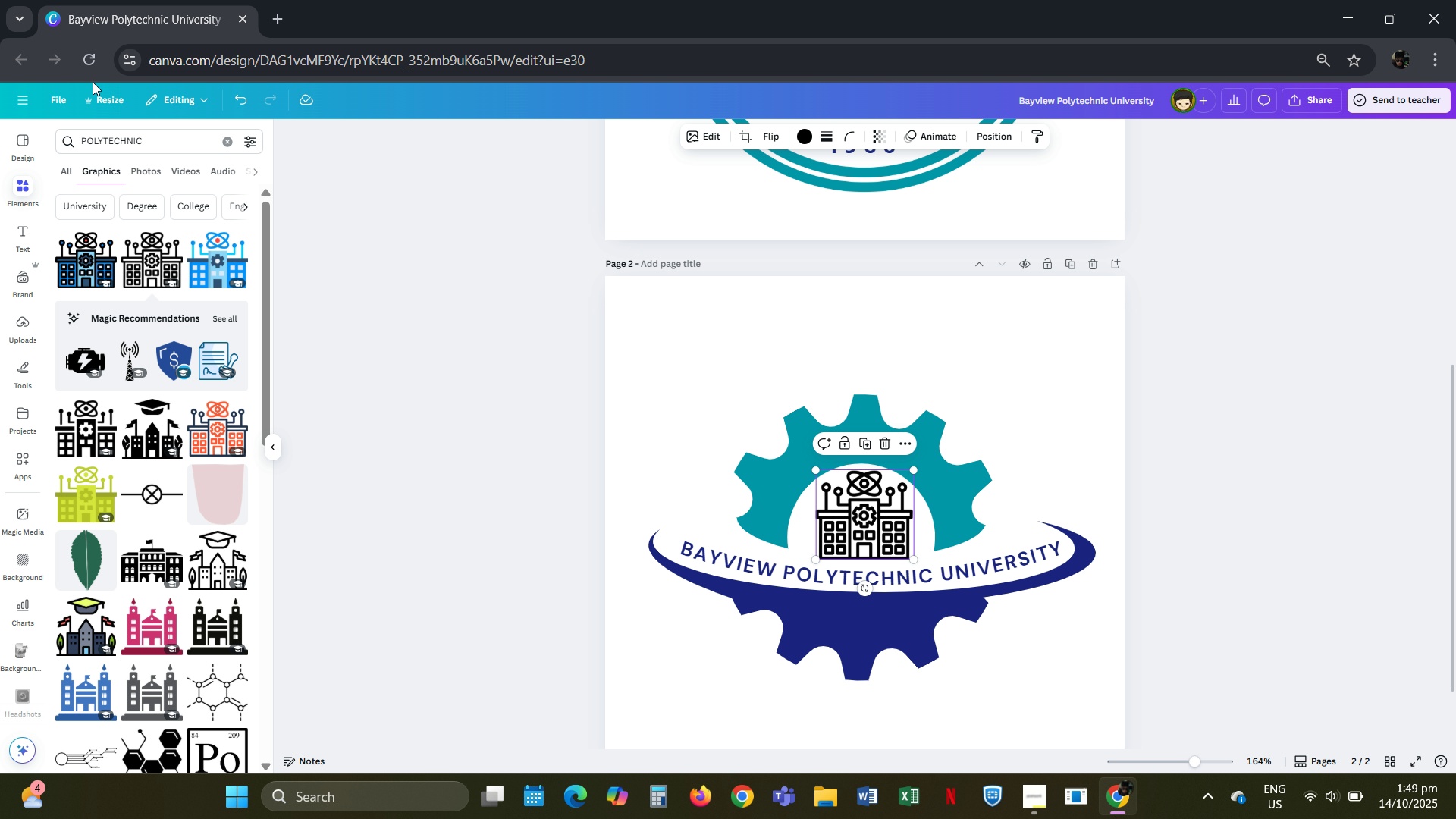 
wait(5.39)
 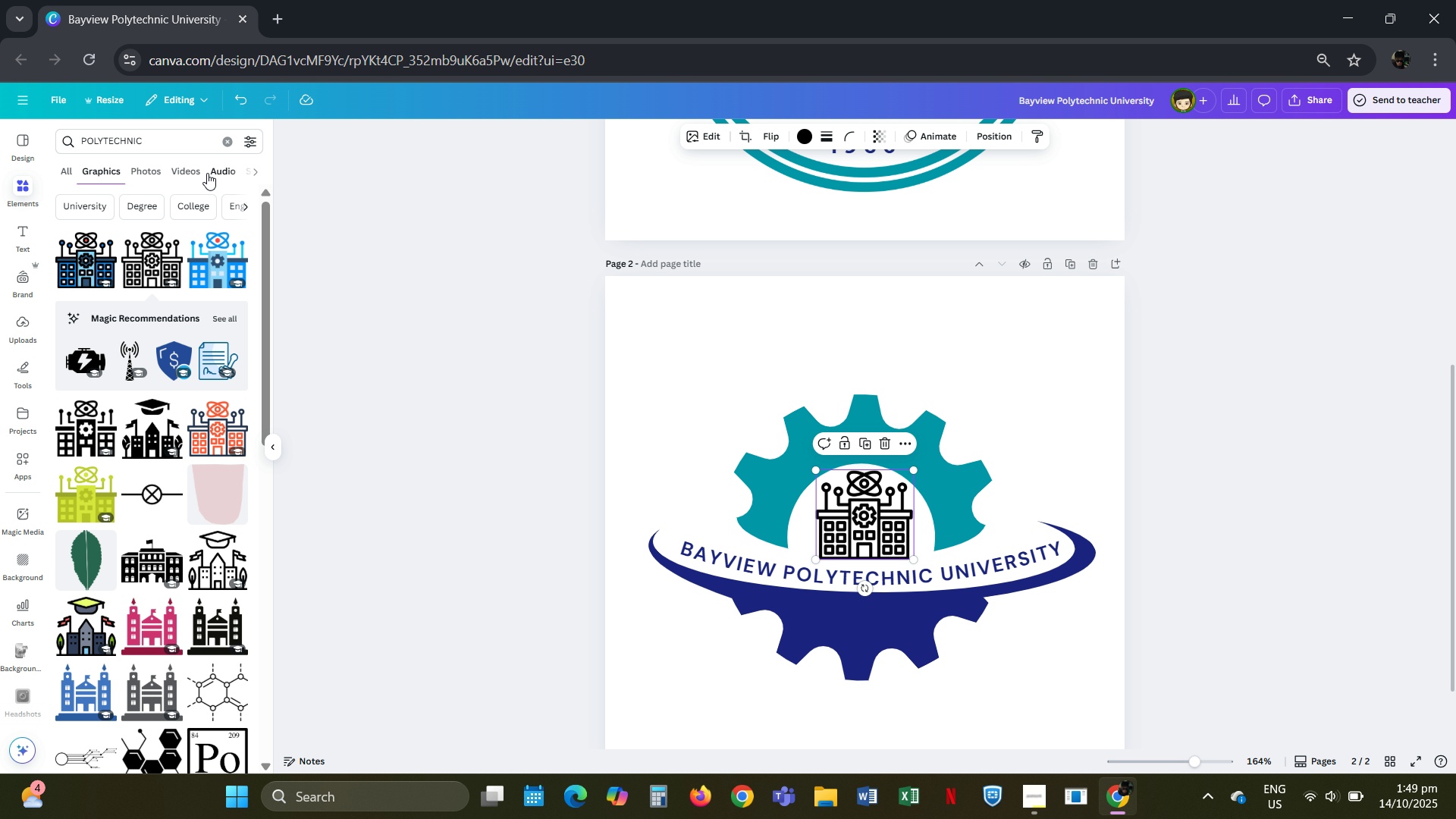 
left_click([805, 137])
 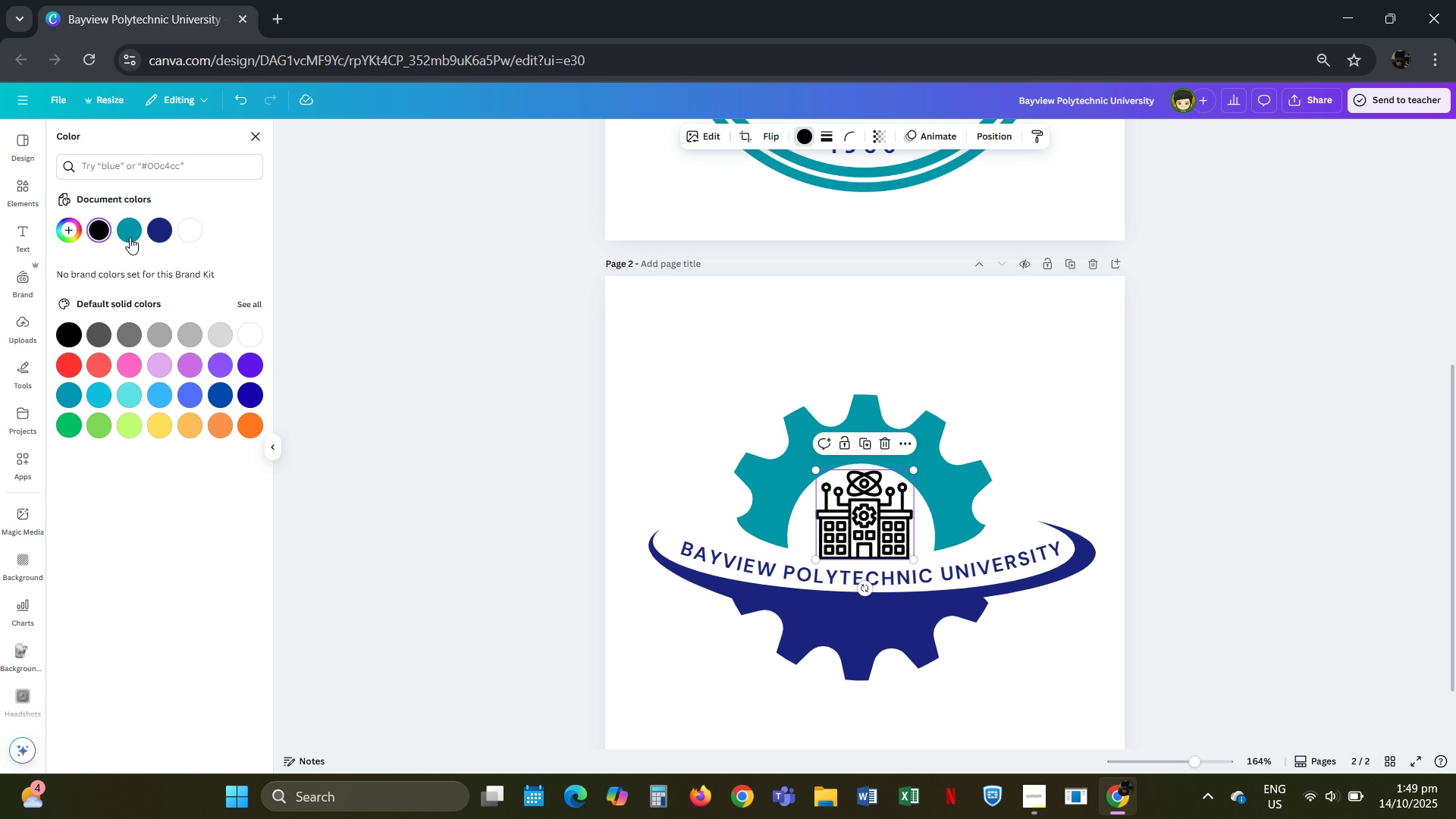 
left_click([130, 237])
 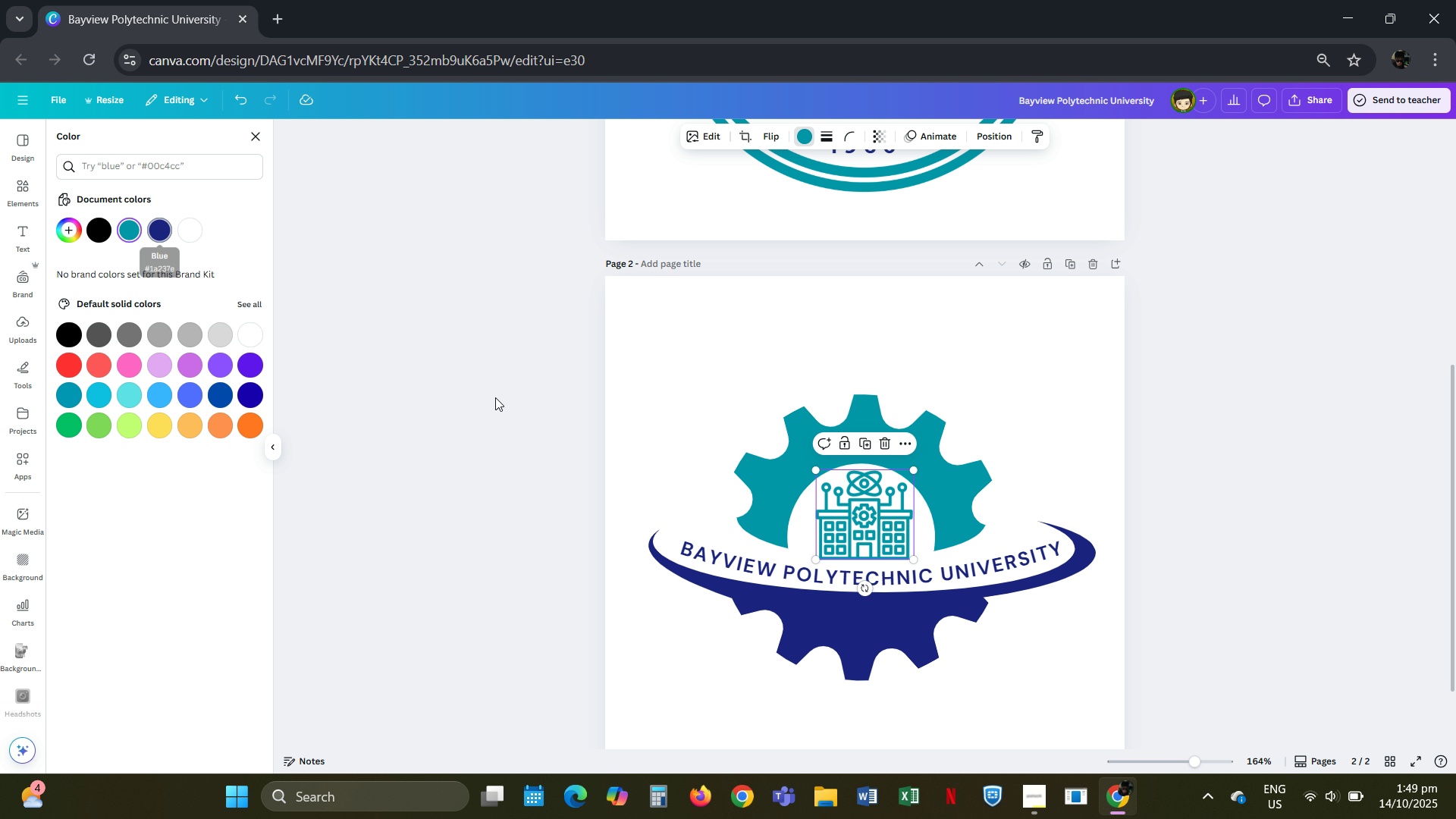 
left_click([462, 399])
 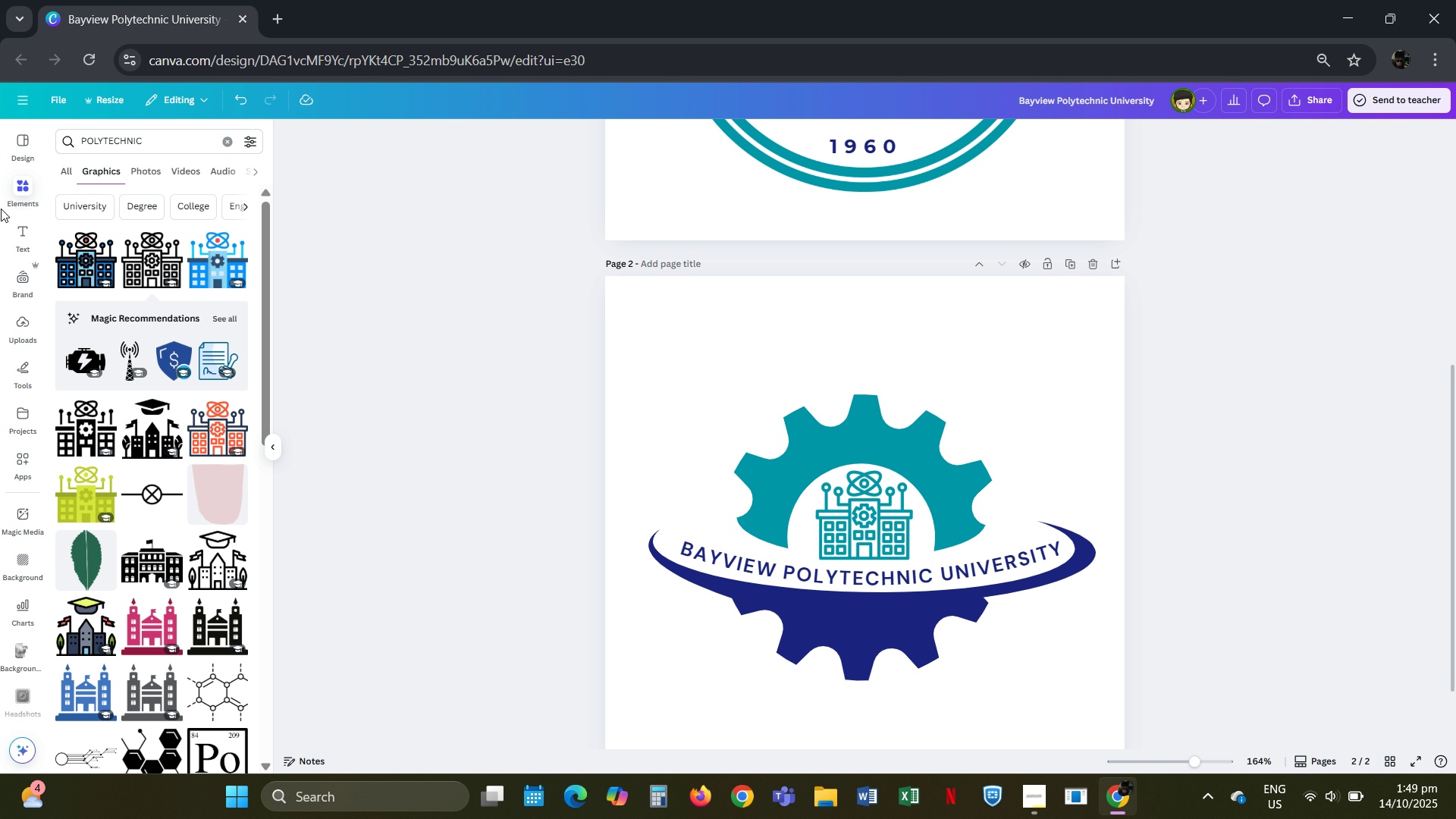 
left_click_drag(start_coordinate=[176, 147], to_coordinate=[27, 159])
 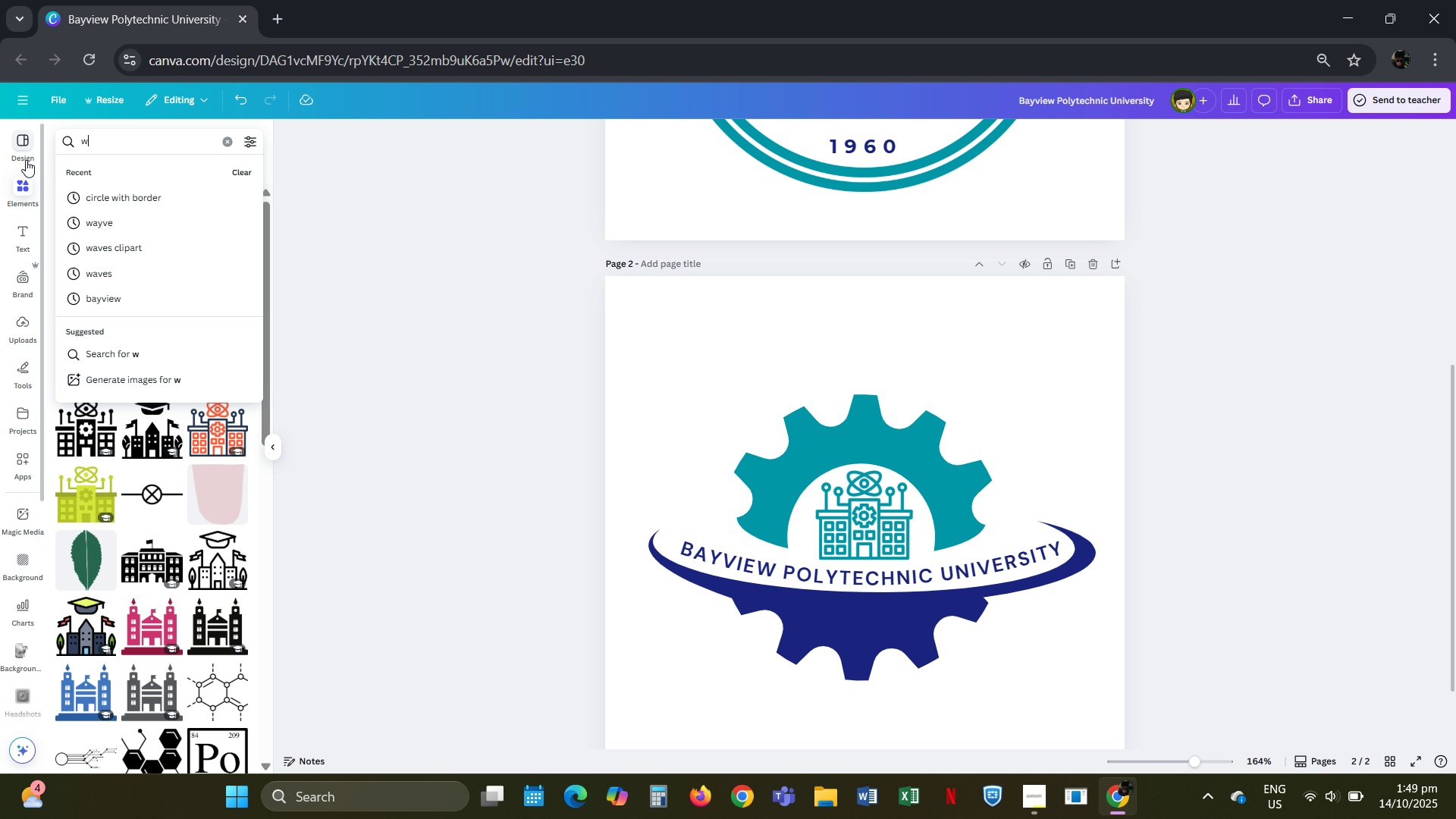 
type(waves)
 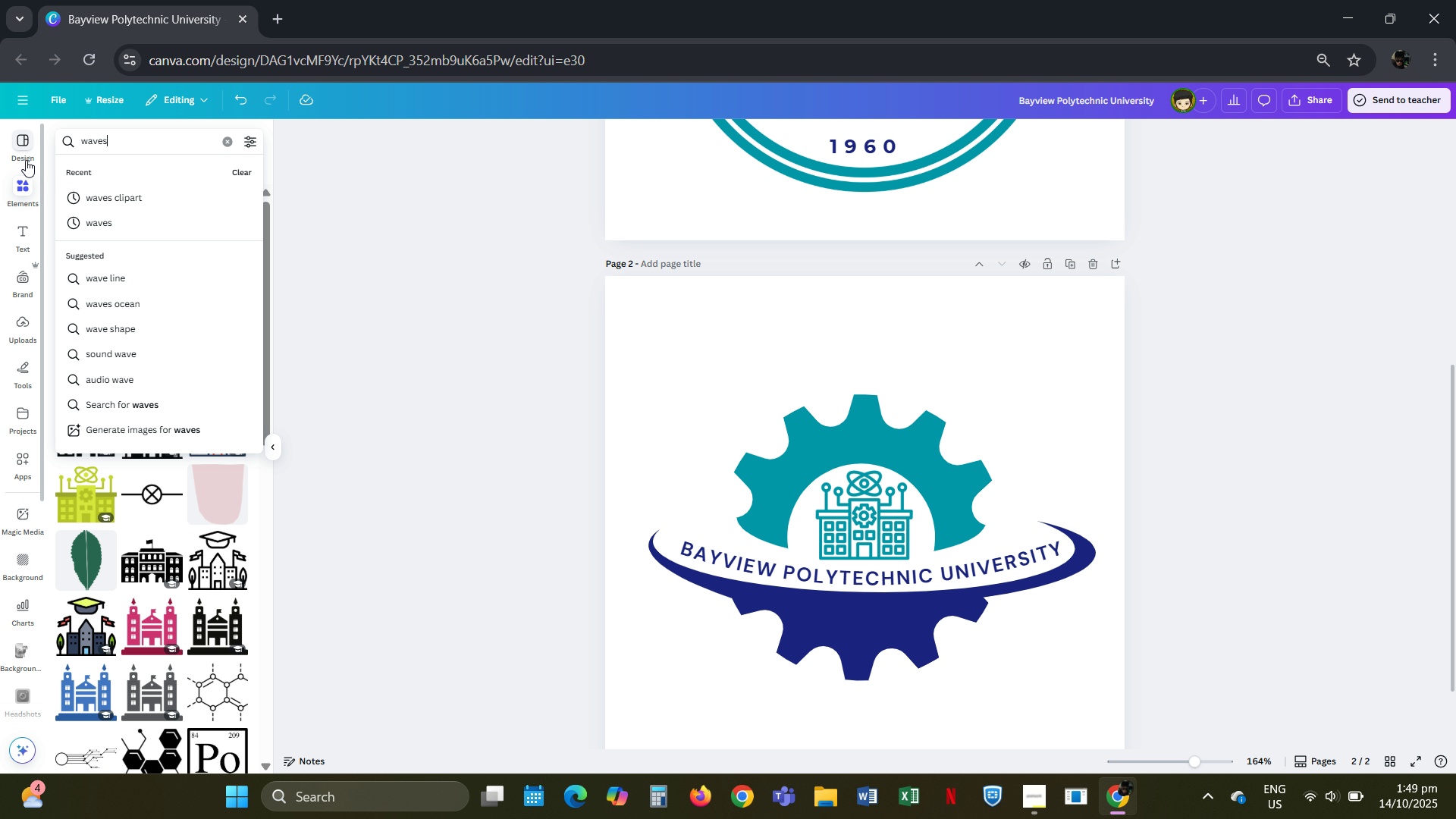 
key(Enter)
 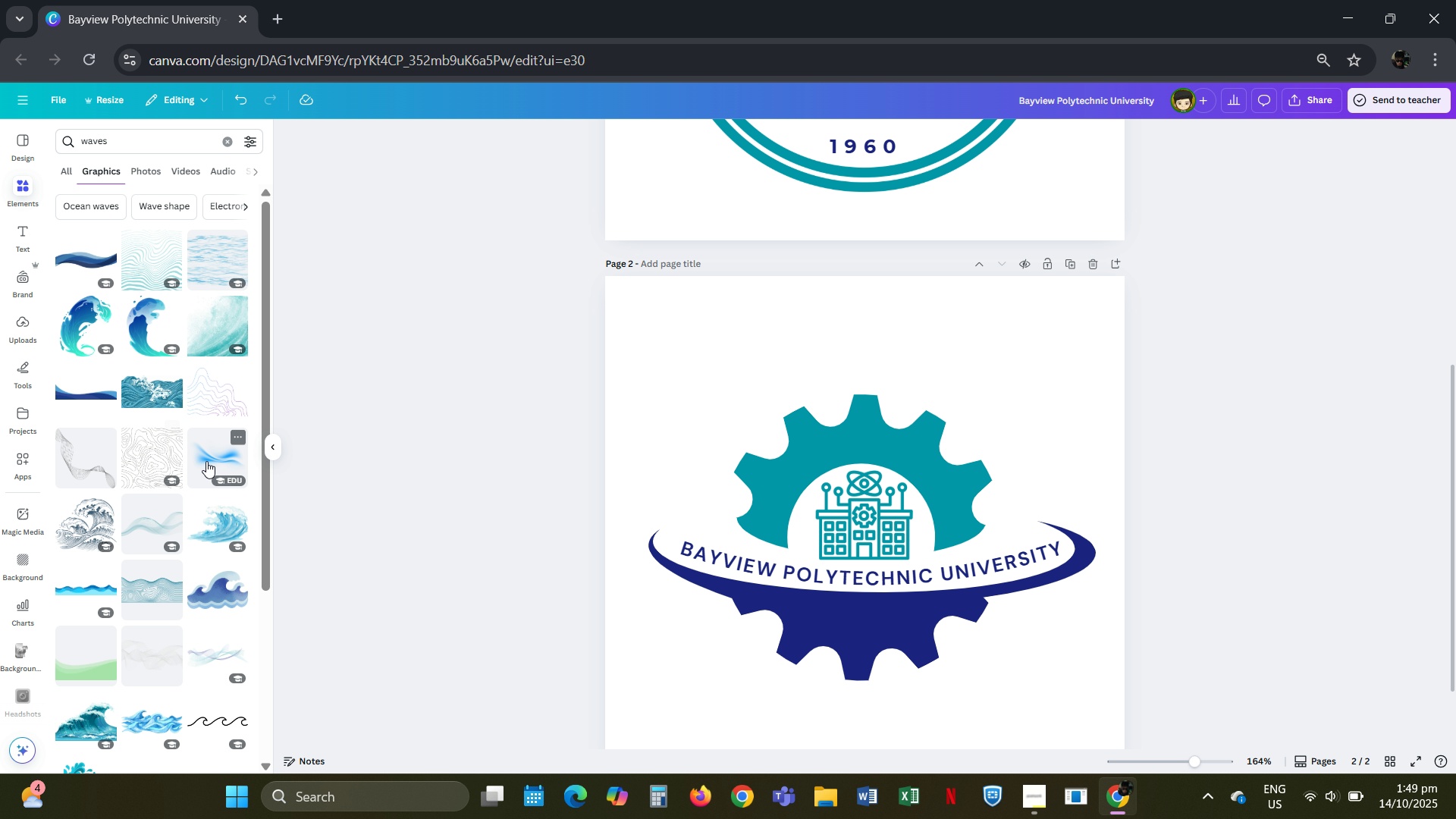 
wait(5.47)
 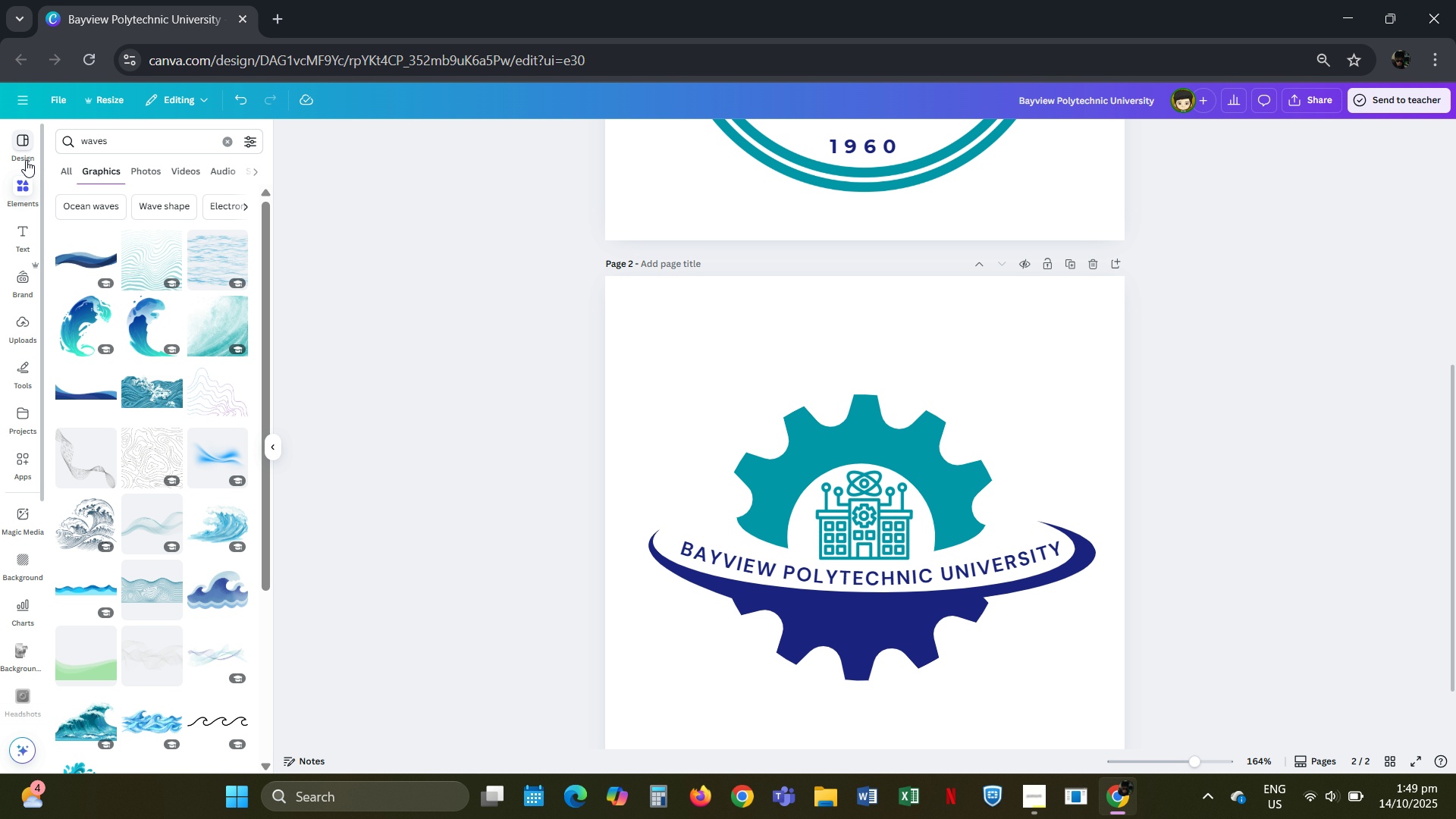 
left_click([85, 588])
 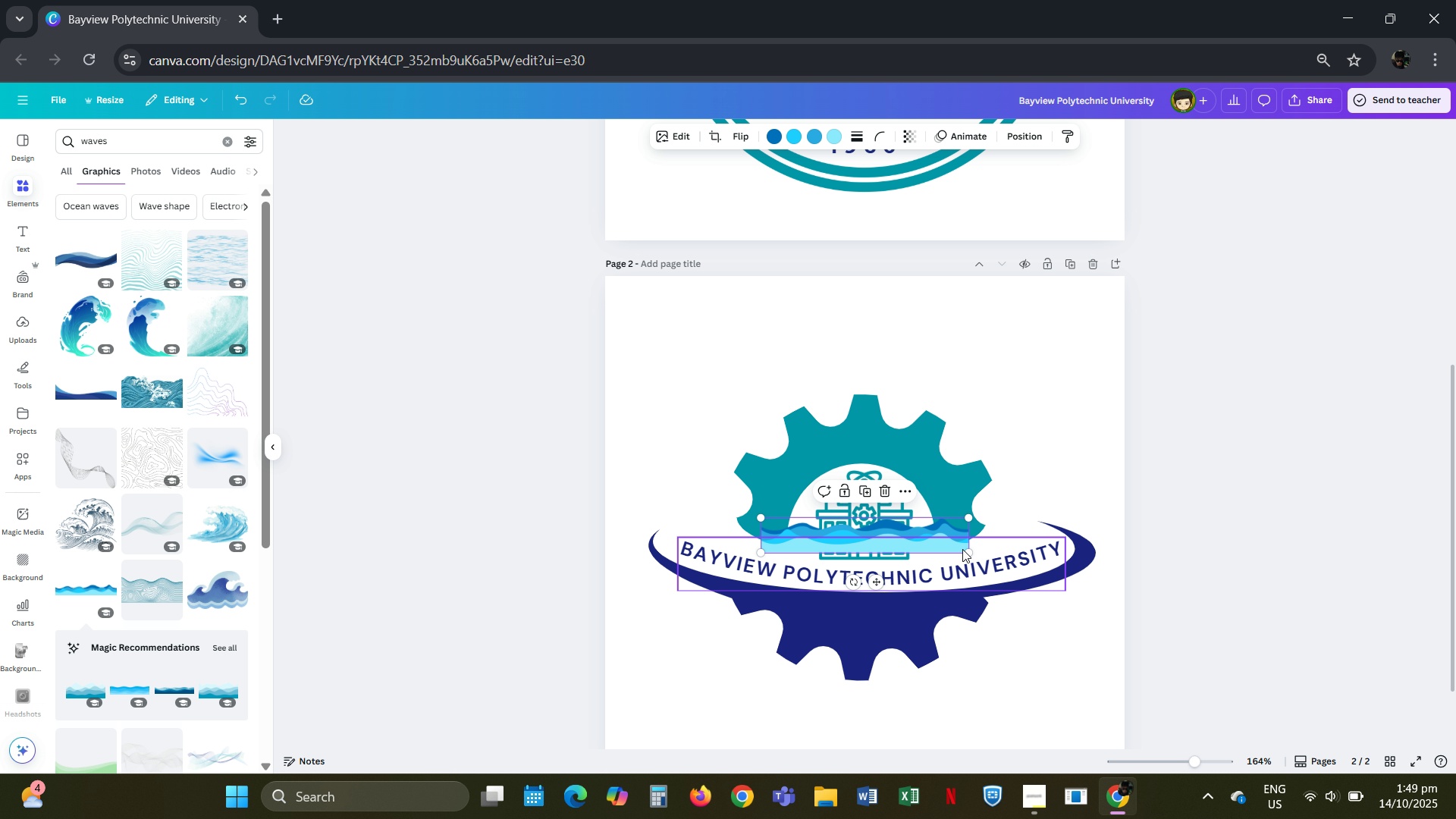 
left_click_drag(start_coordinate=[967, 551], to_coordinate=[948, 538])
 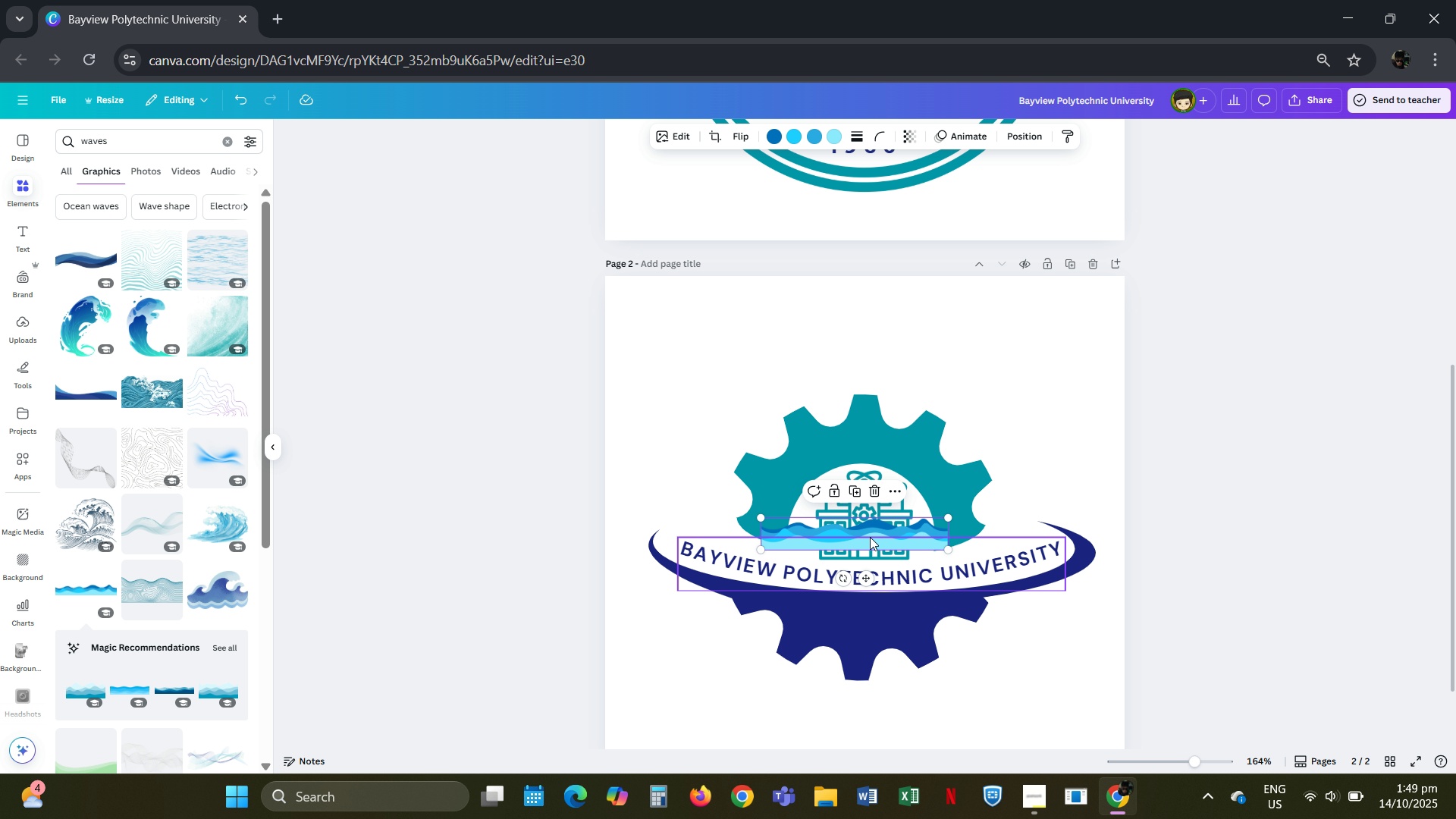 
left_click_drag(start_coordinate=[870, 537], to_coordinate=[883, 535])
 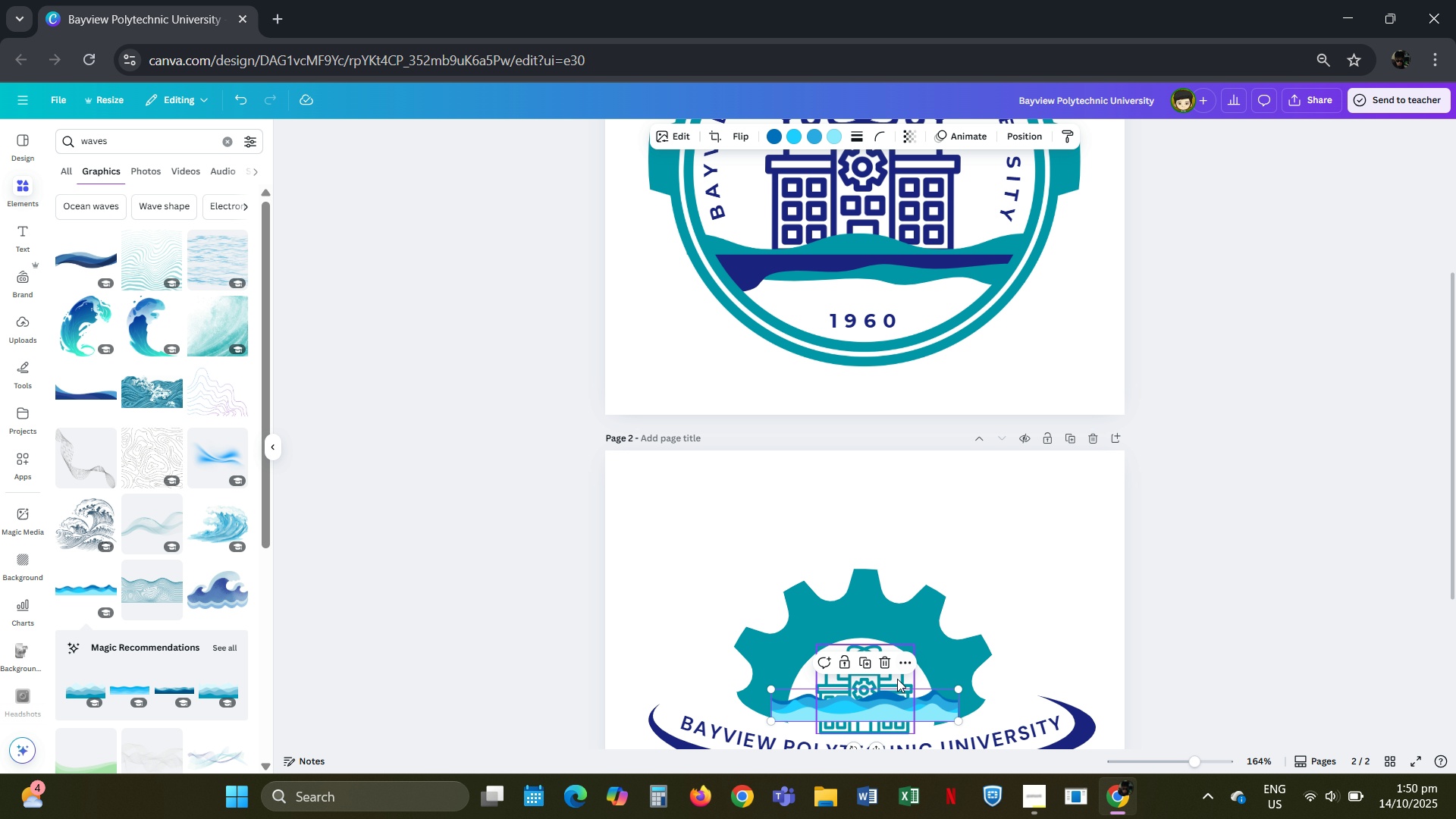 
left_click_drag(start_coordinate=[898, 709], to_coordinate=[751, 359])
 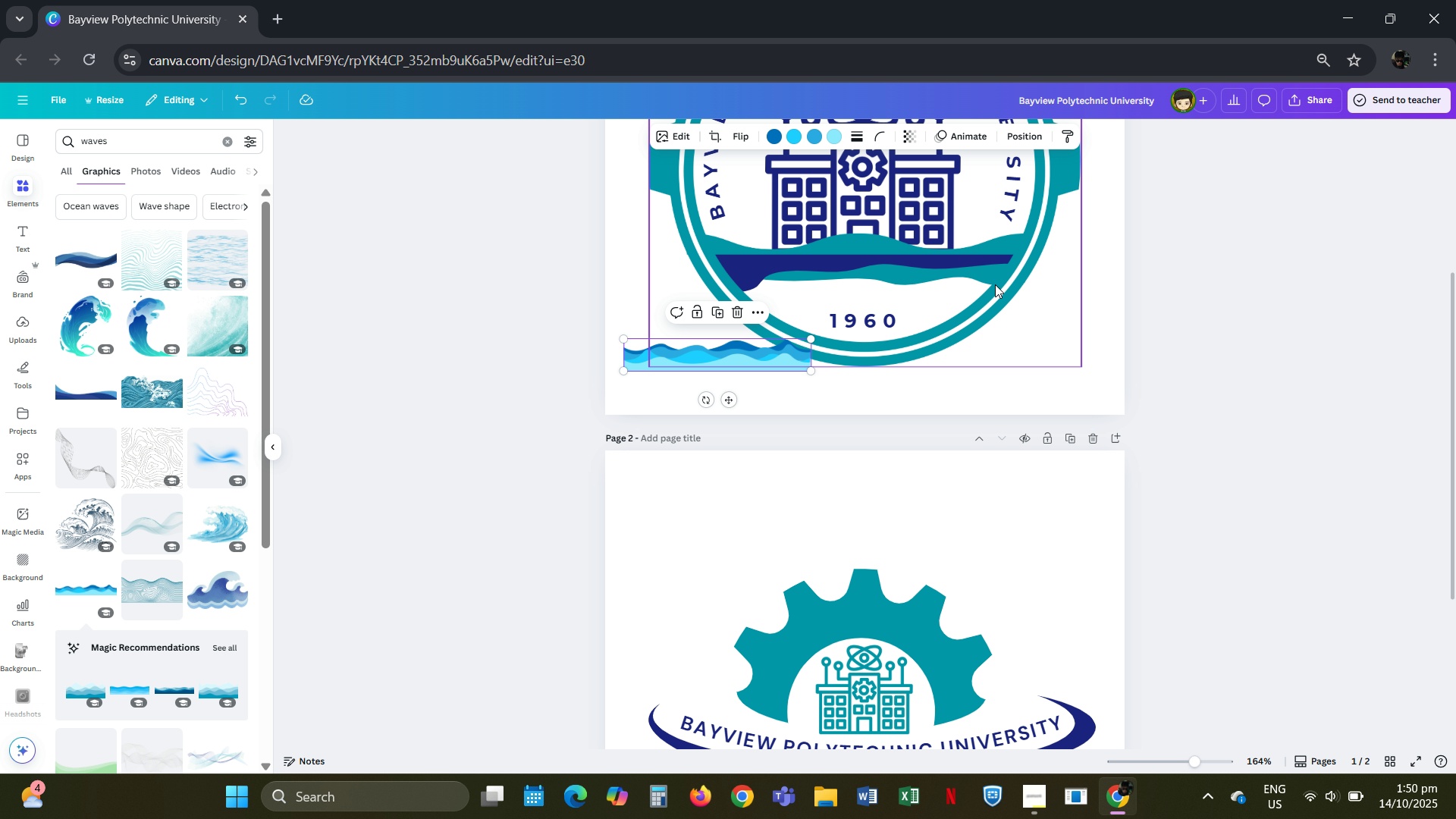 
left_click([1128, 304])
 